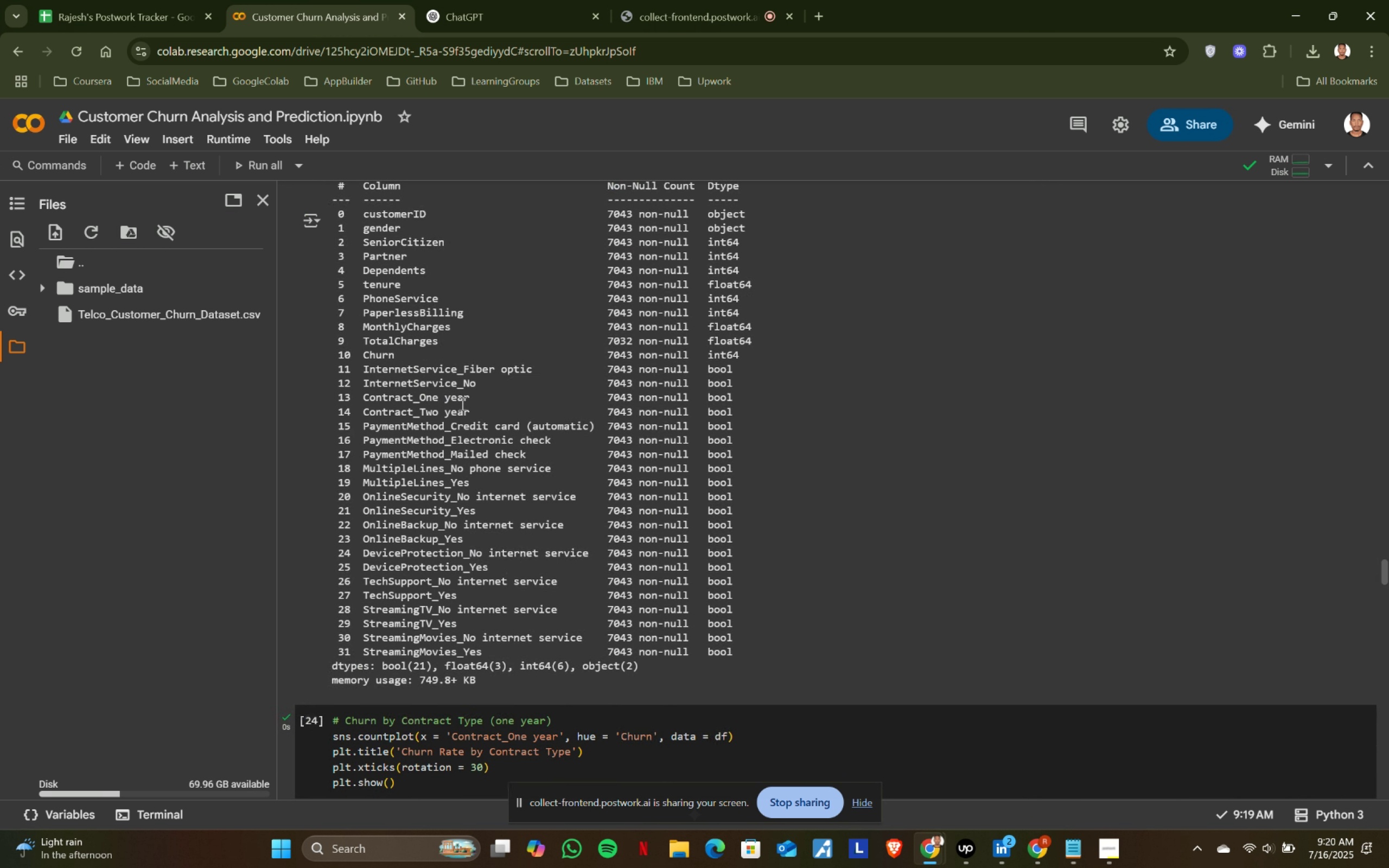 
left_click_drag(start_coordinate=[469, 408], to_coordinate=[362, 415])
 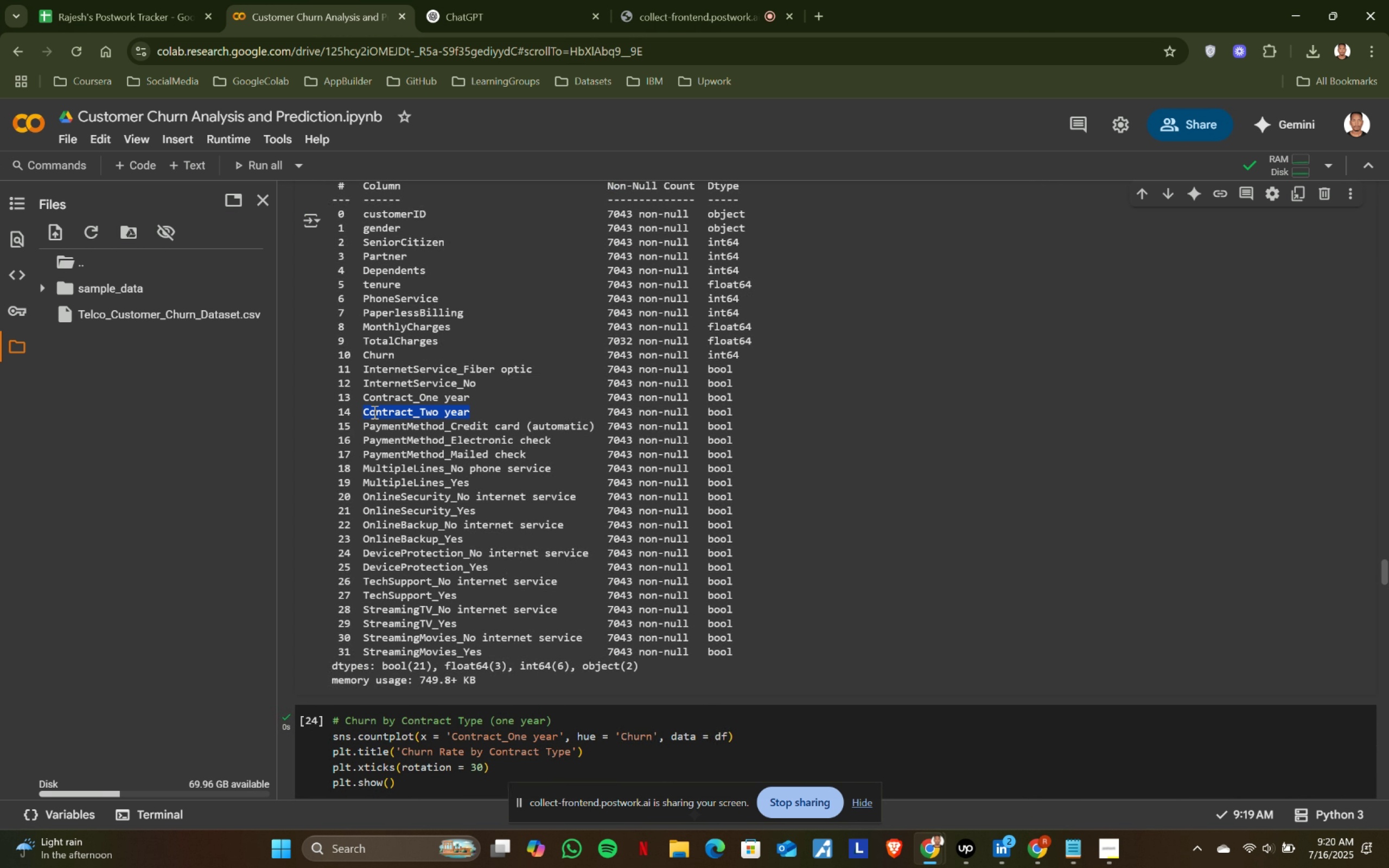 
key(Control+ControlLeft)
 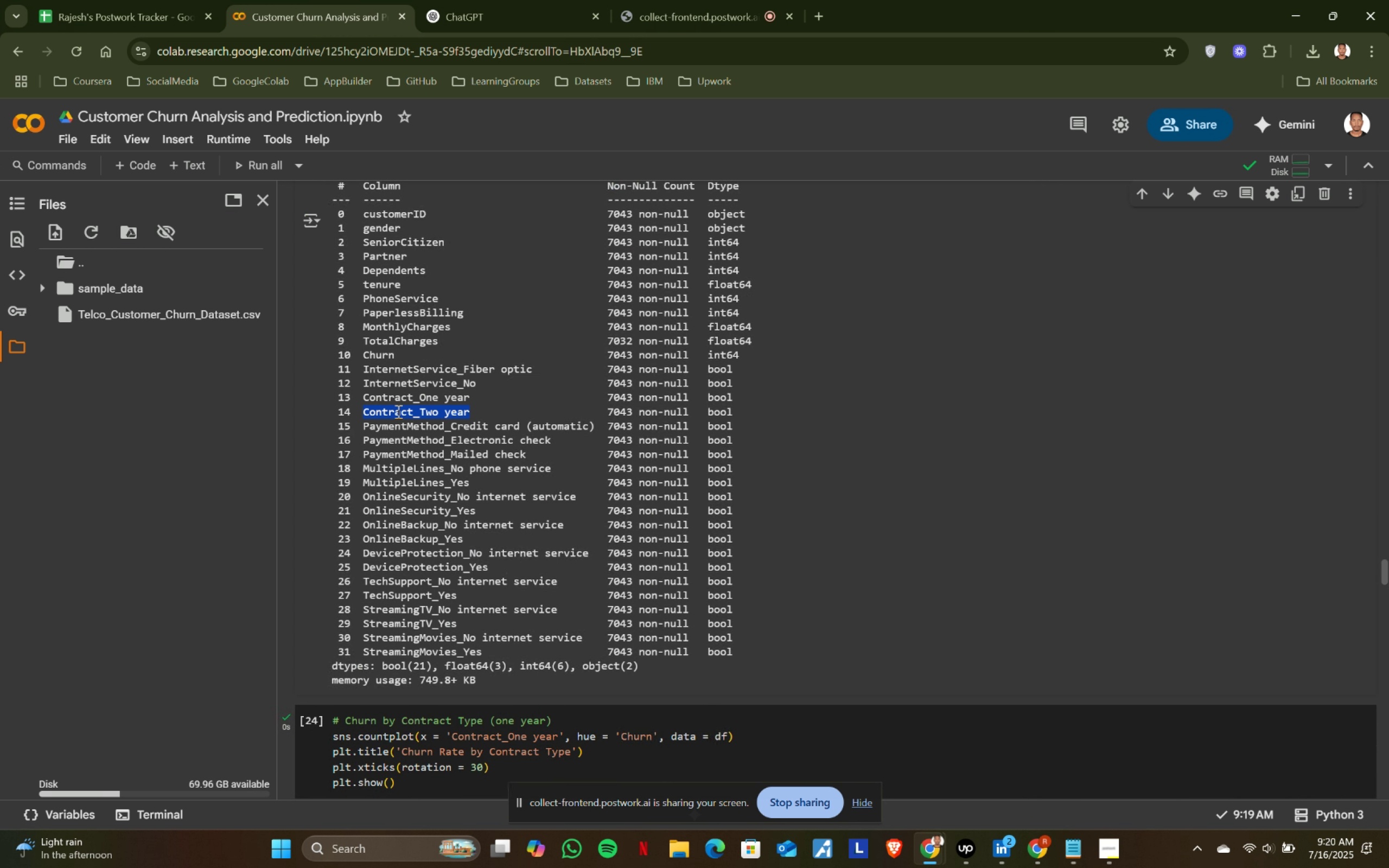 
key(Control+C)
 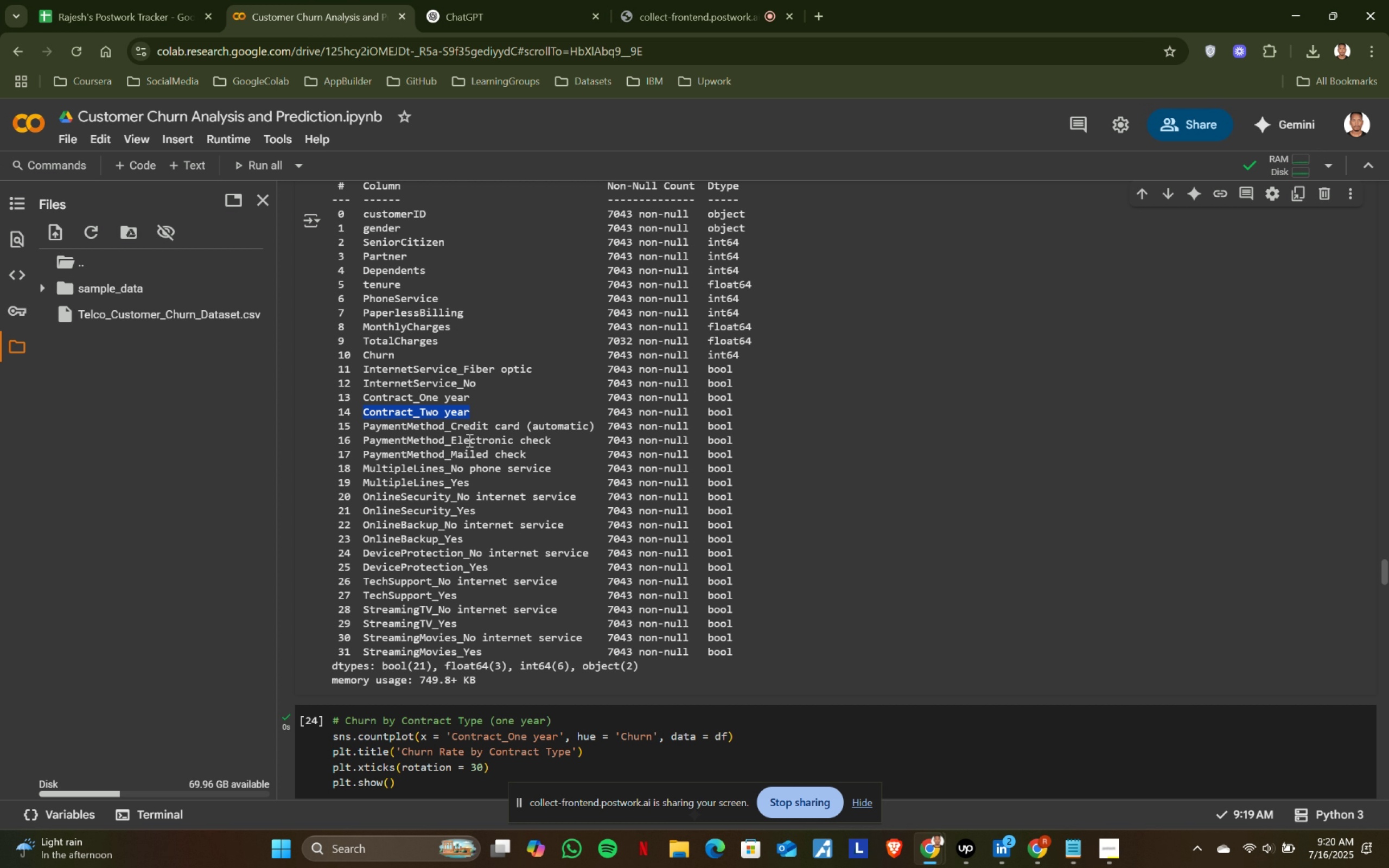 
scroll: coordinate [533, 488], scroll_direction: down, amount: 36.0
 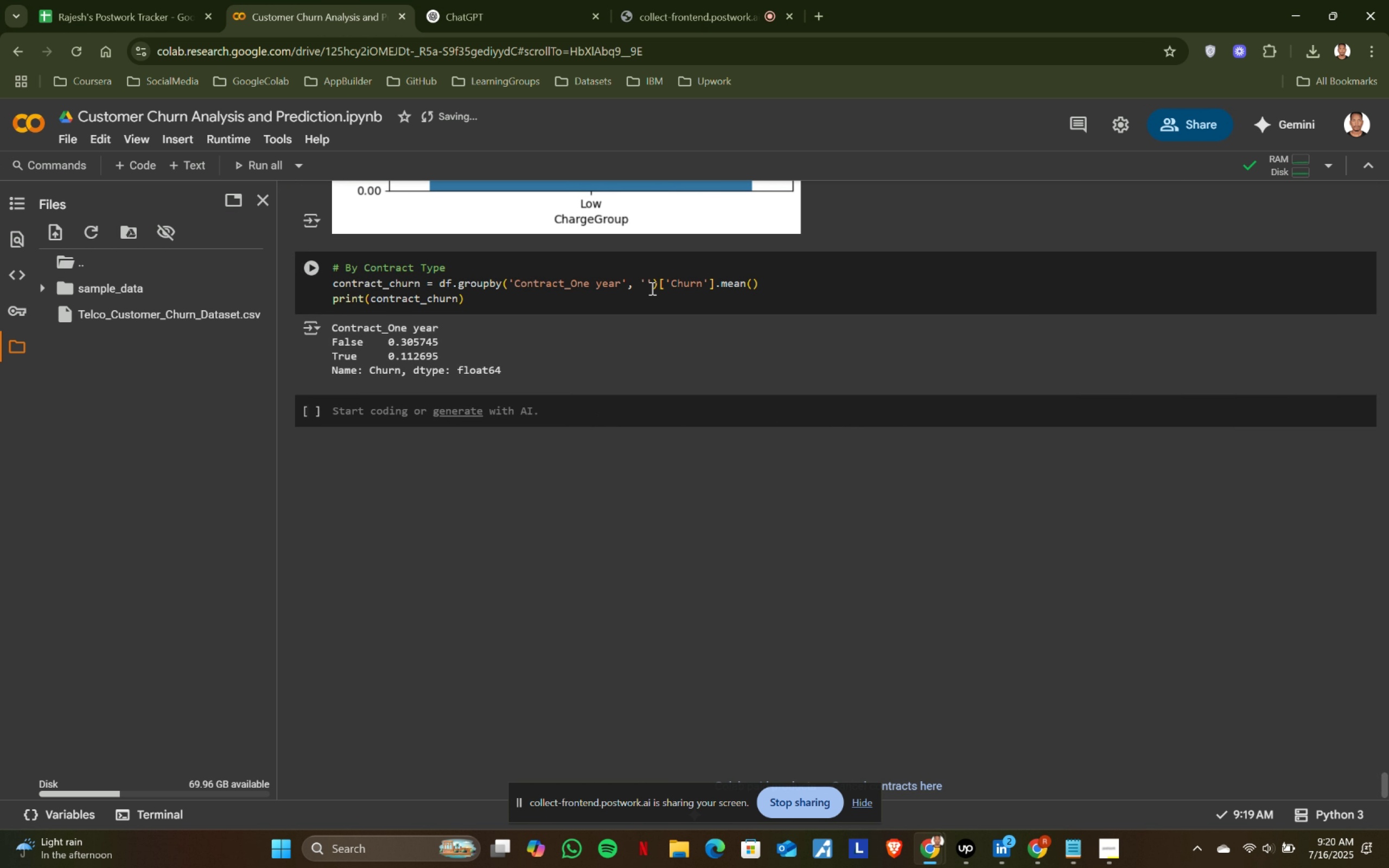 
left_click([648, 282])
 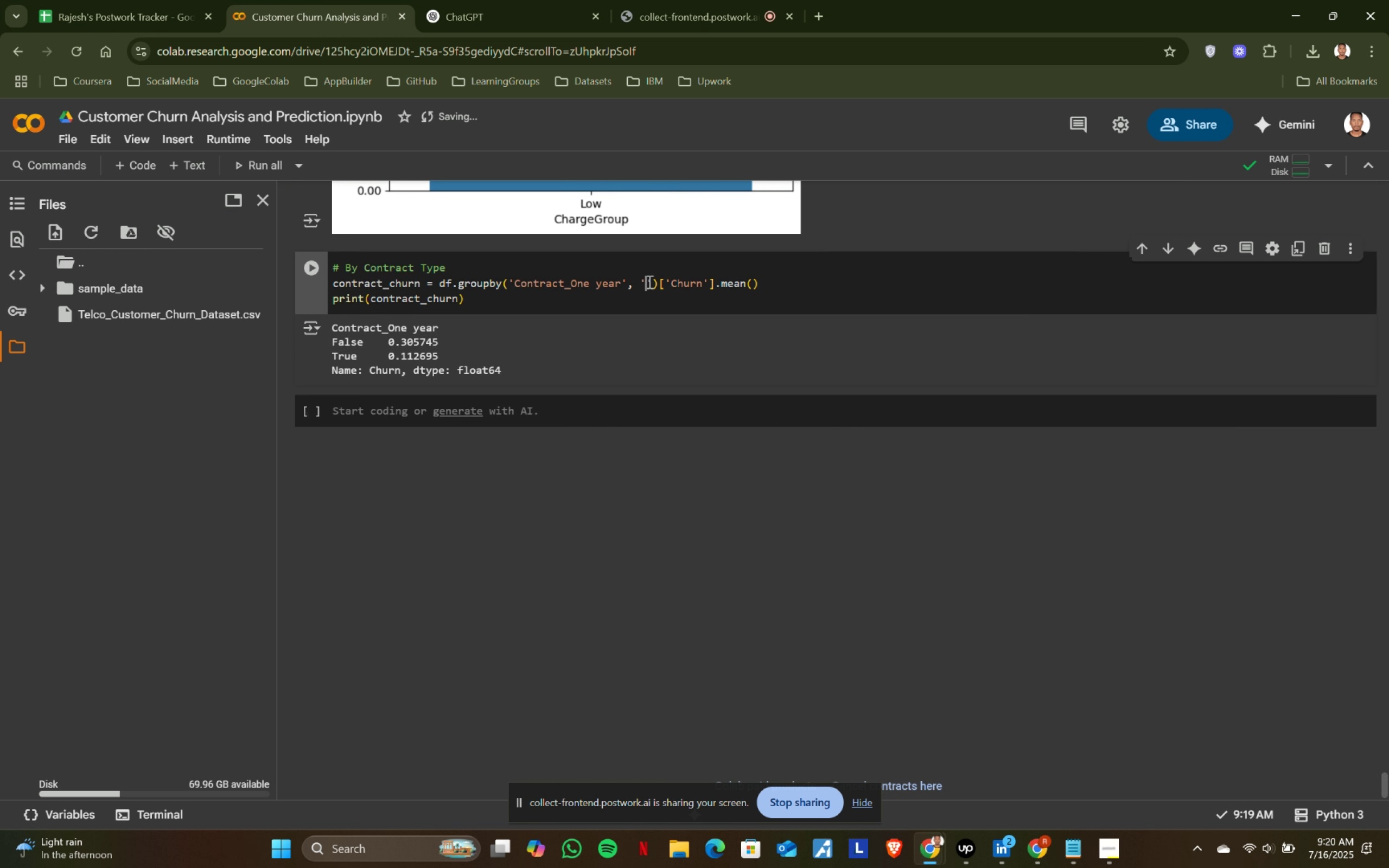 
key(Control+ControlLeft)
 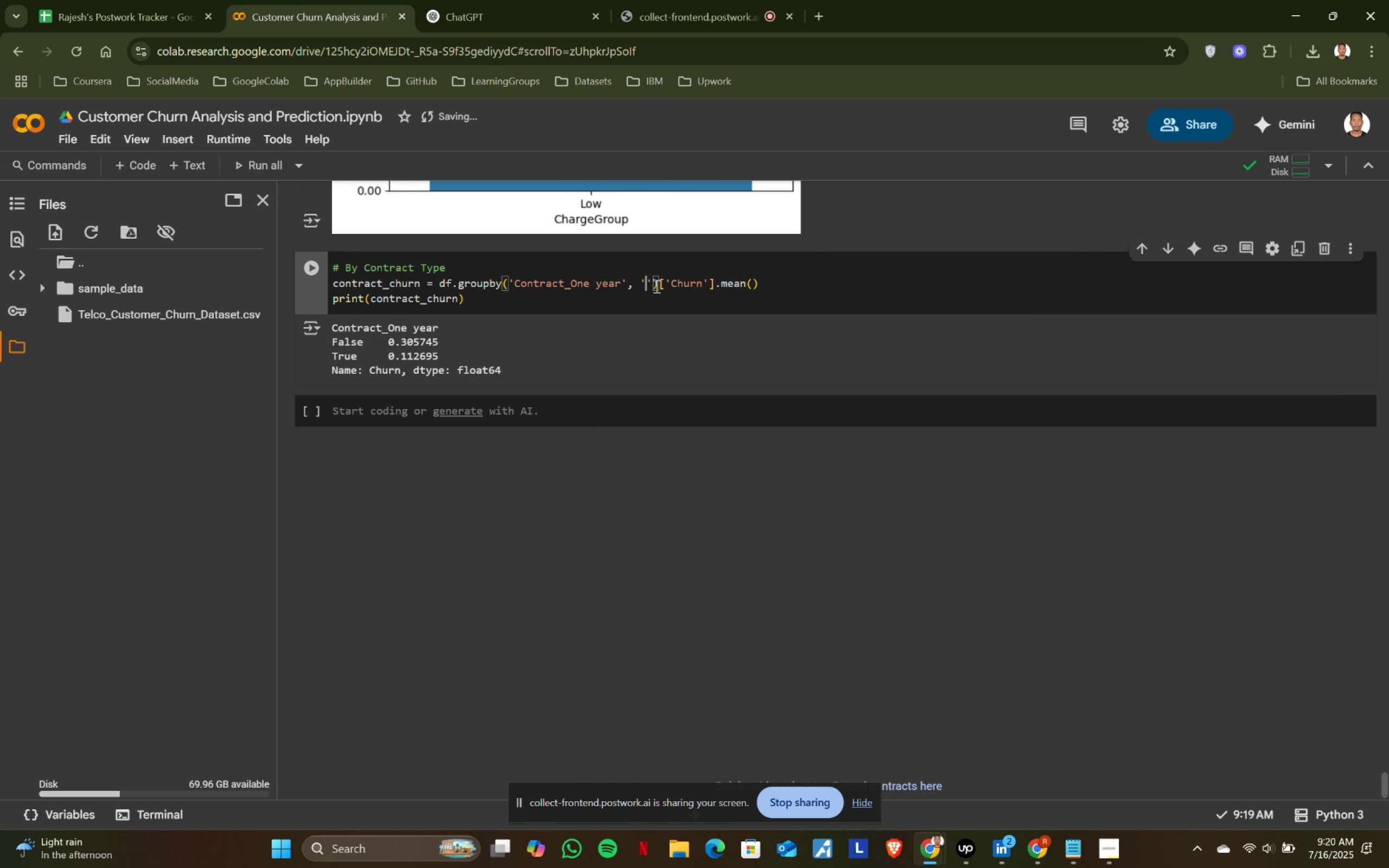 
key(Control+V)
 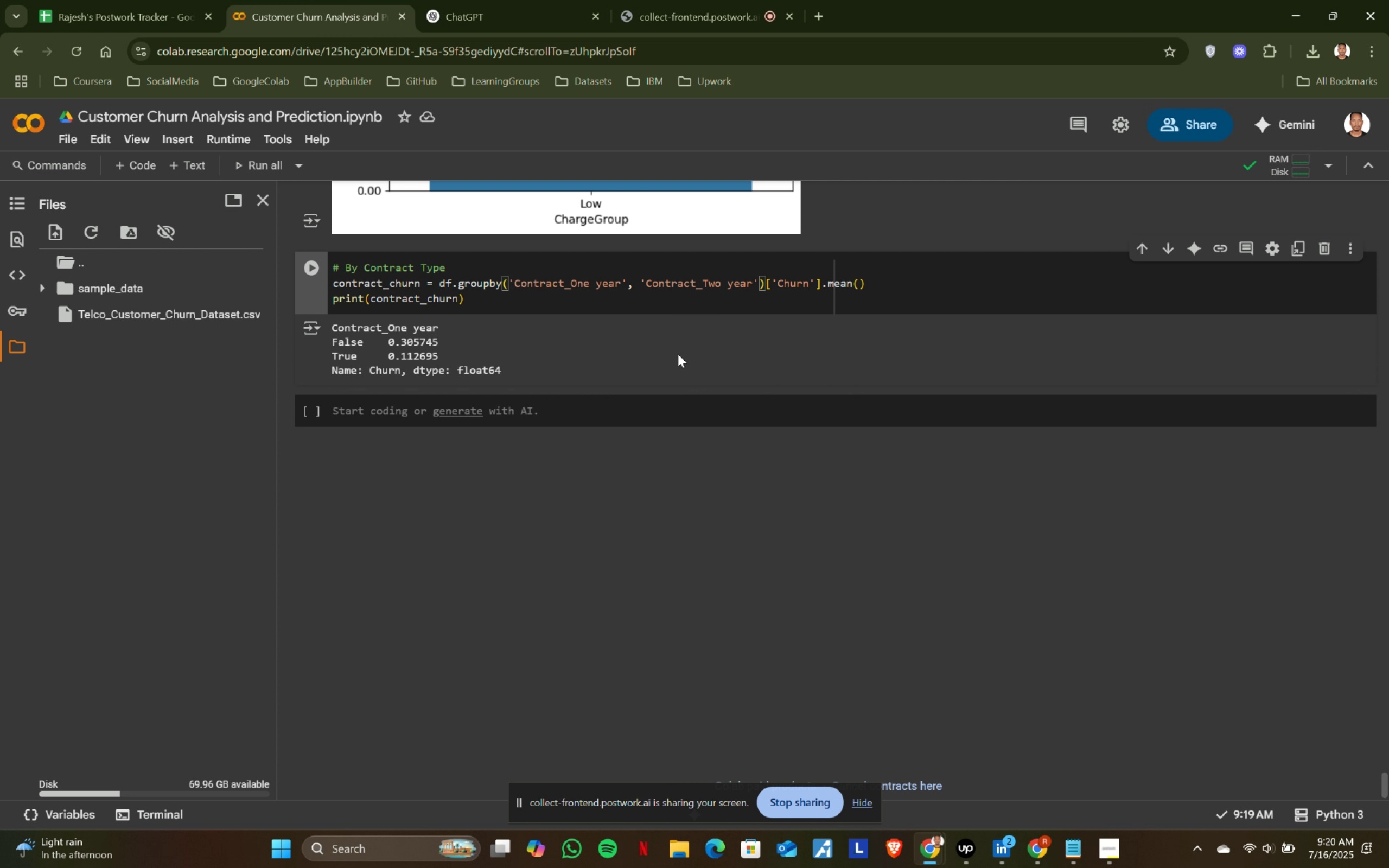 
key(Shift+ShiftRight)
 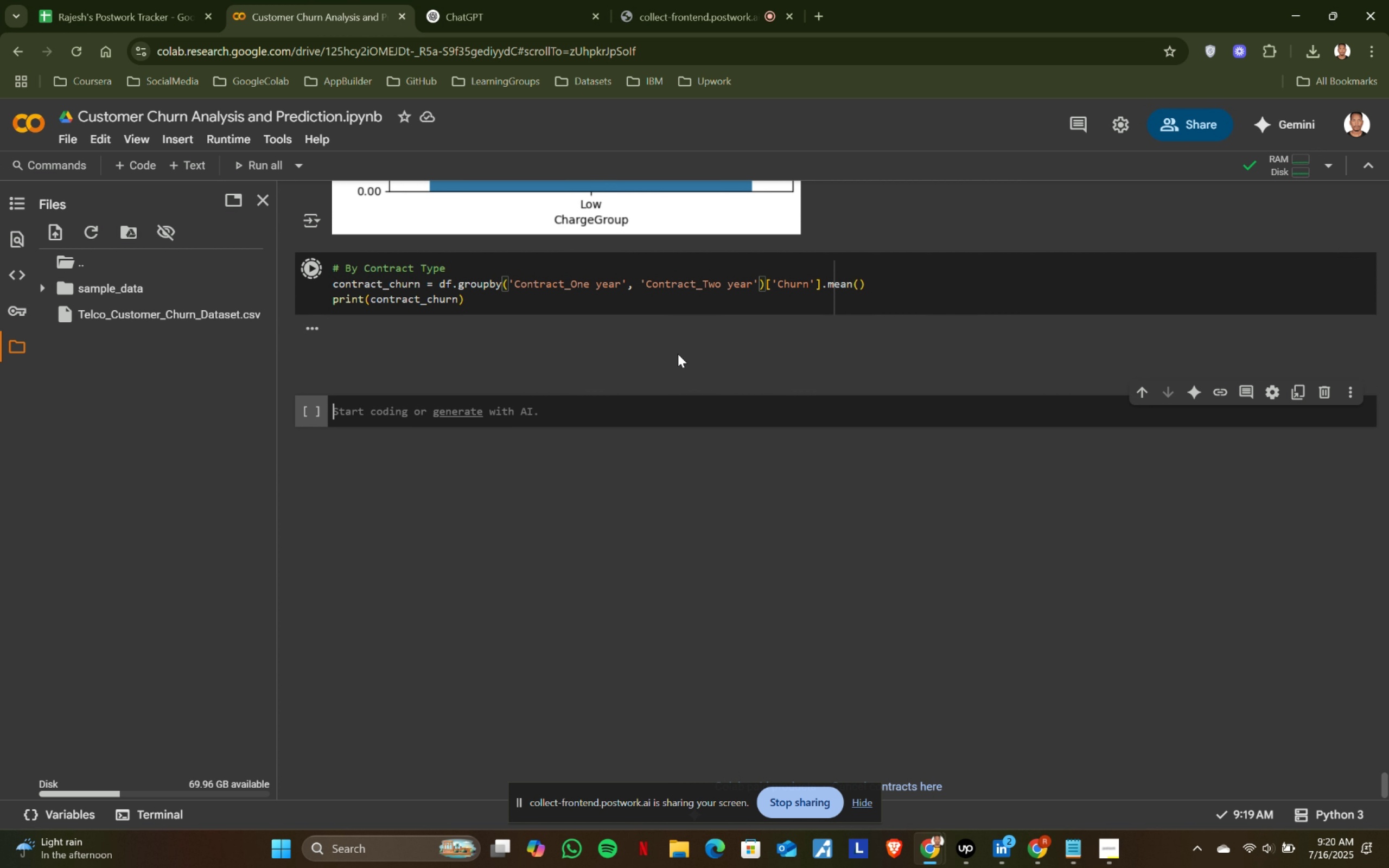 
key(Shift+Enter)
 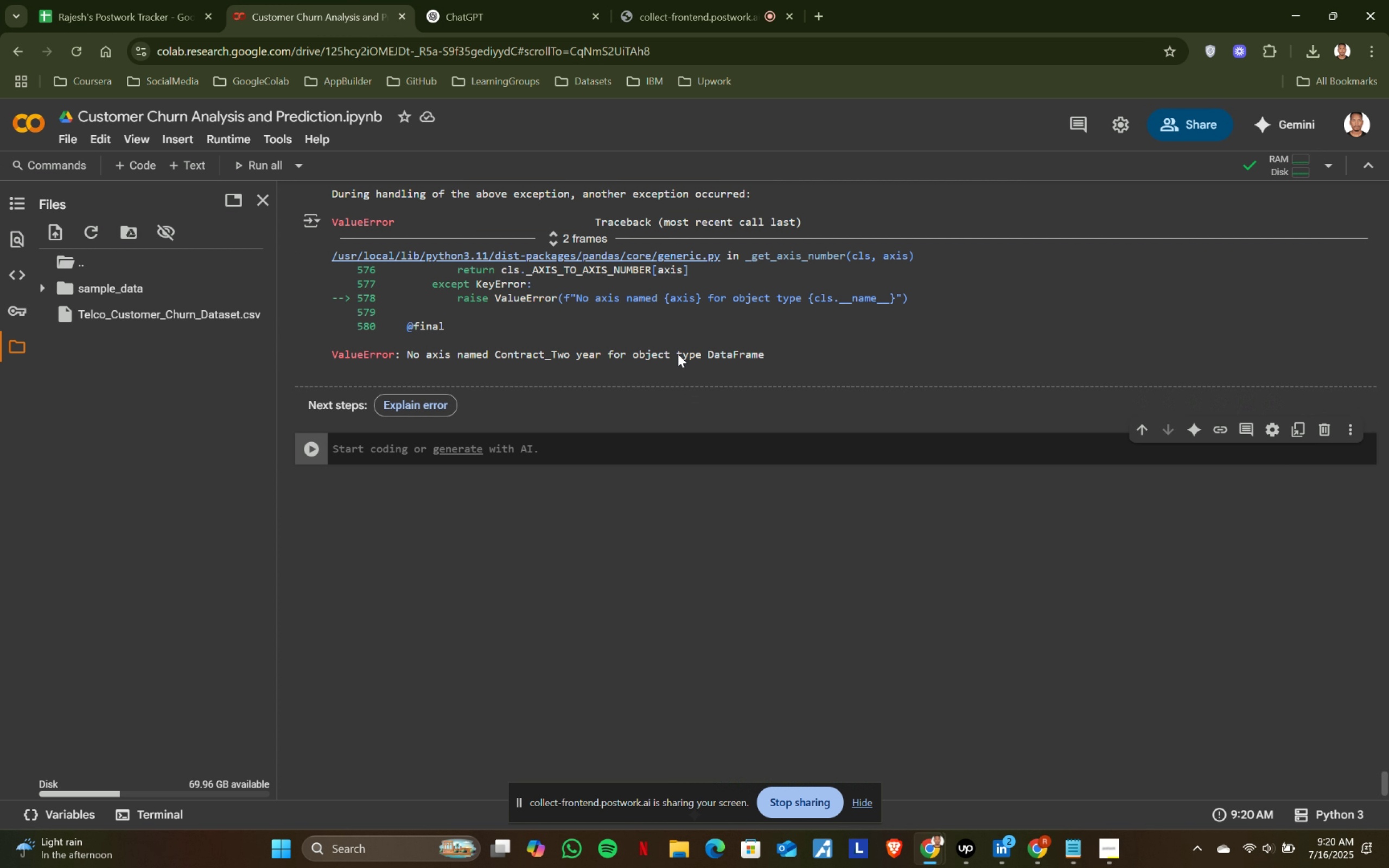 
scroll: coordinate [680, 357], scroll_direction: up, amount: 3.0
 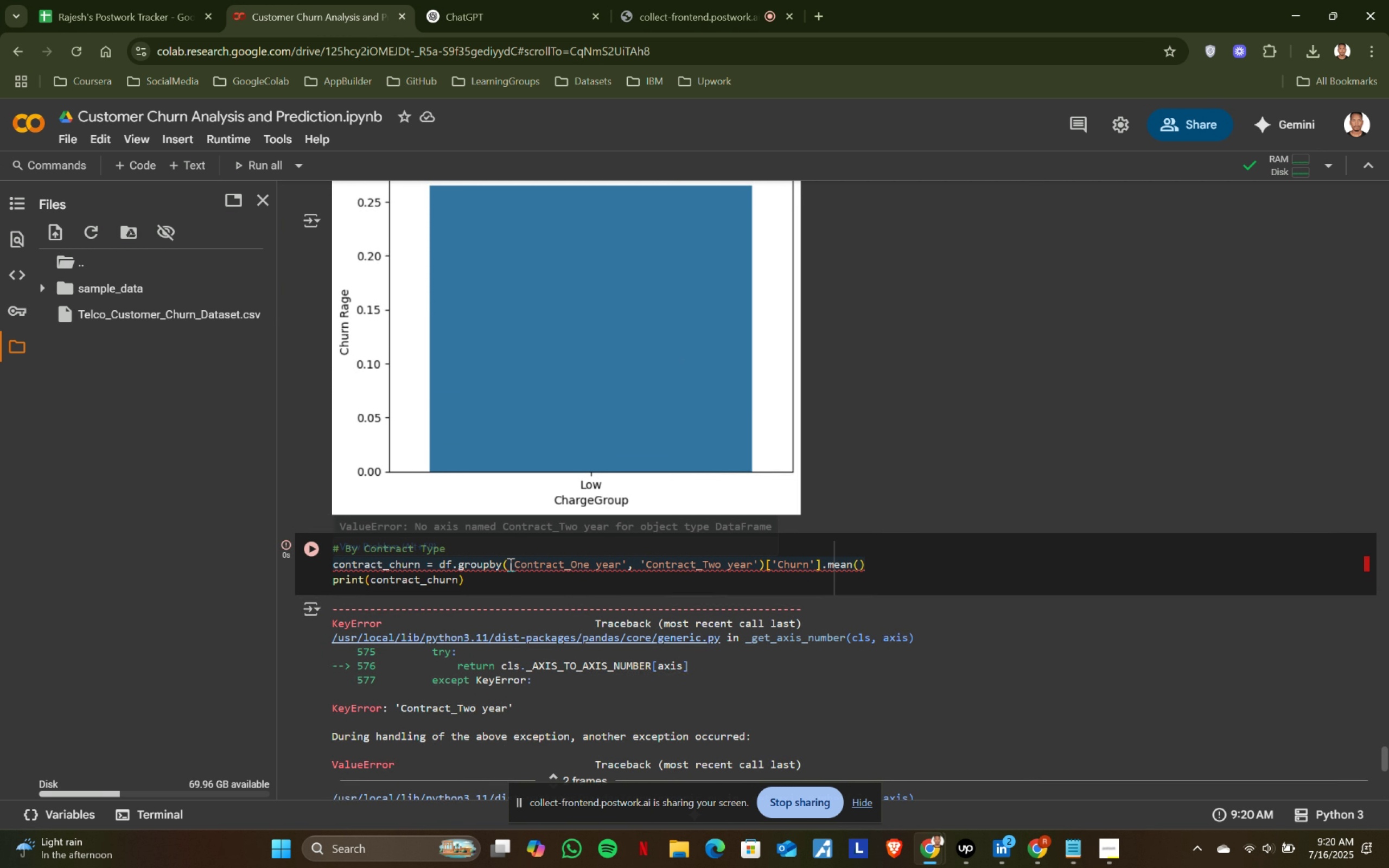 
left_click([507, 563])
 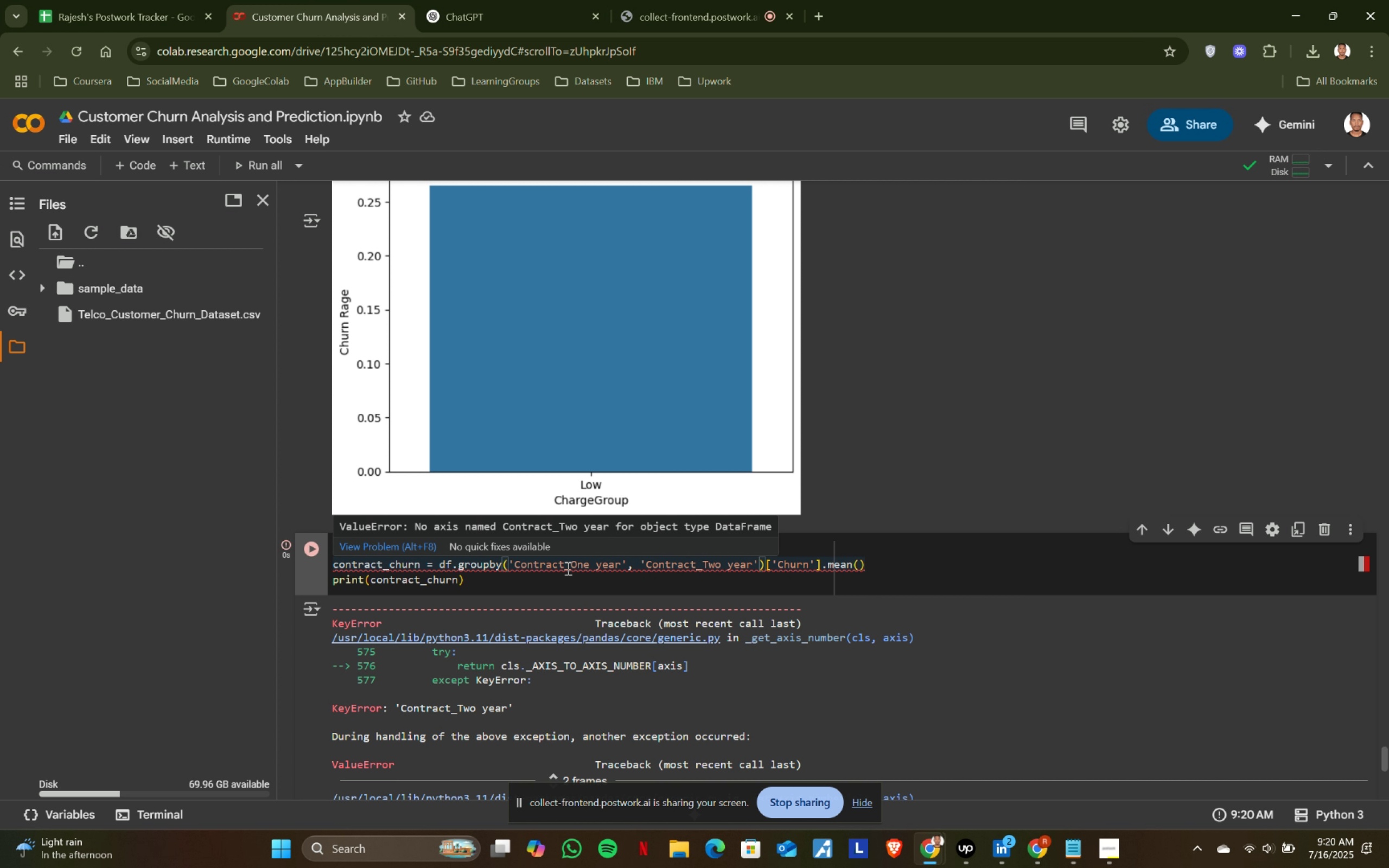 
key(BracketLeft)
 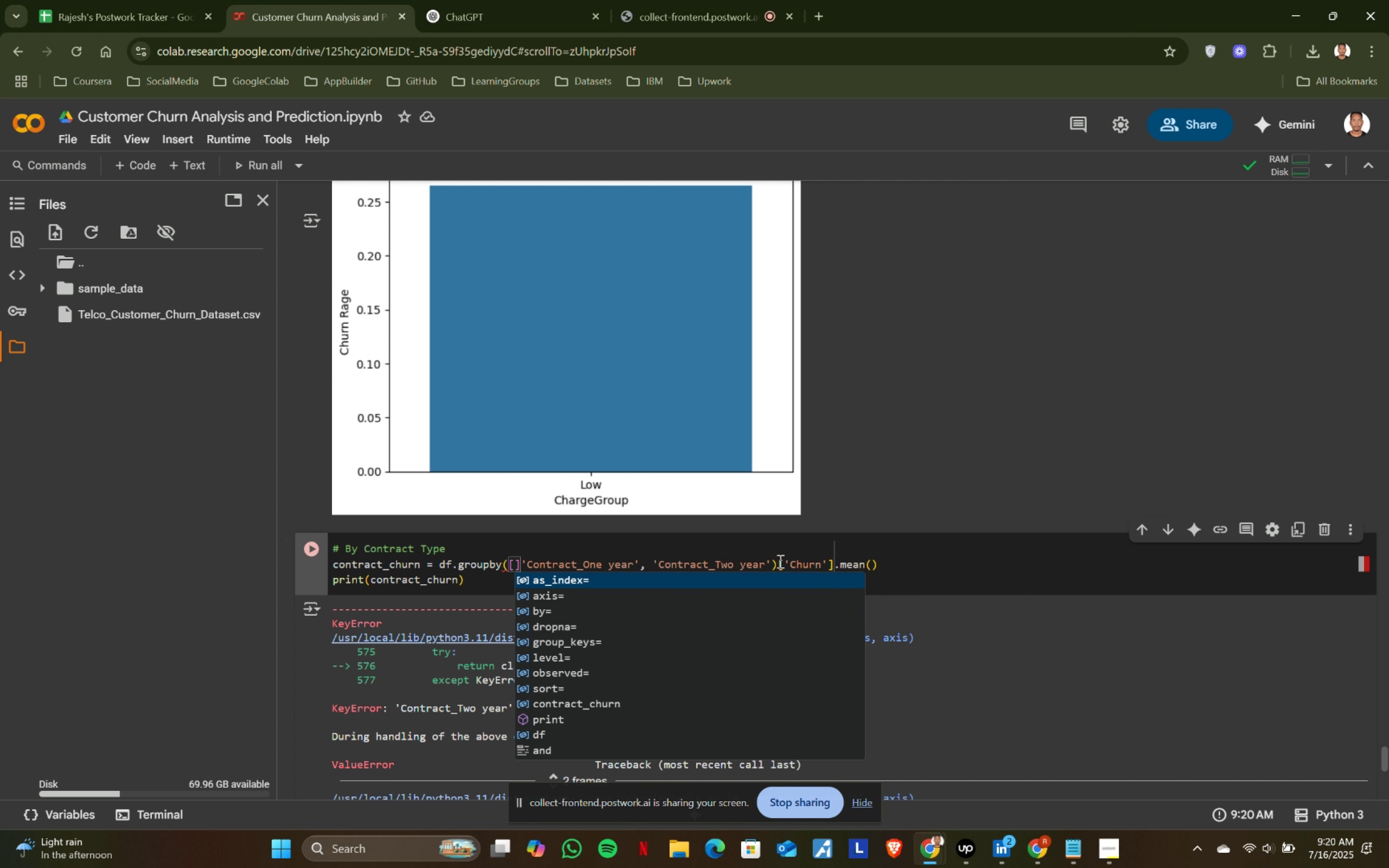 
left_click_drag(start_coordinate=[770, 560], to_coordinate=[523, 560])
 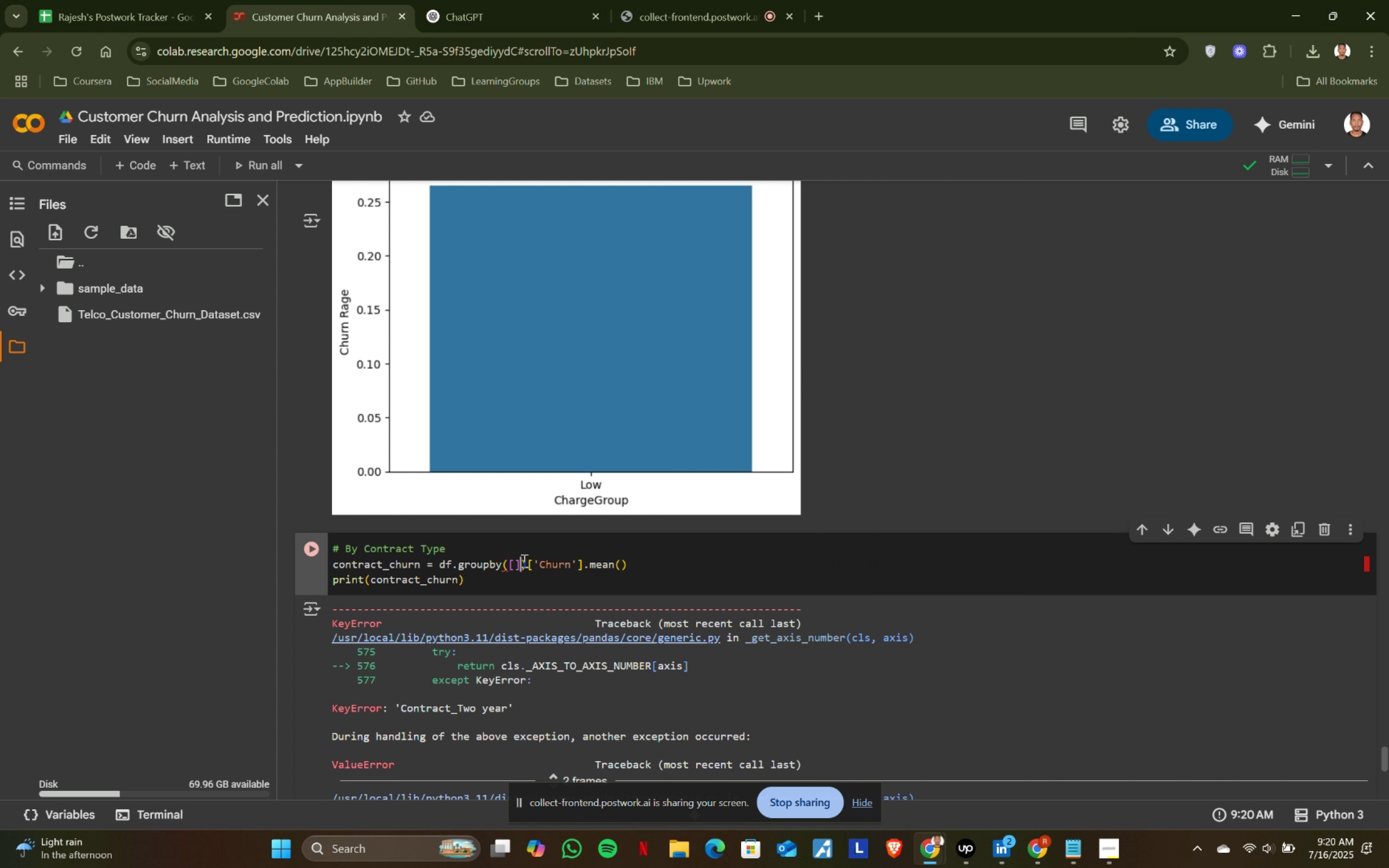 
key(Control+X)
 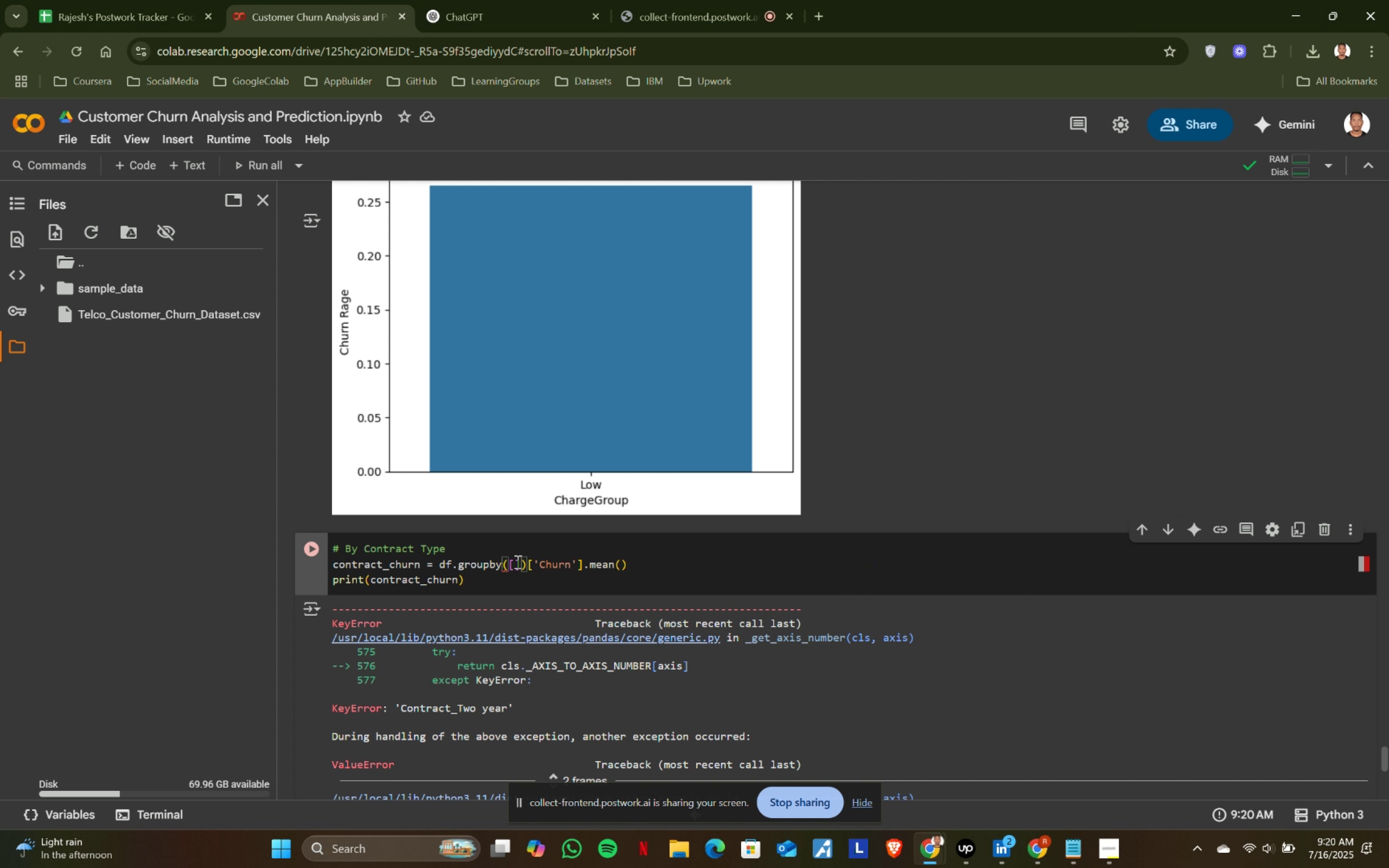 
left_click([514, 561])
 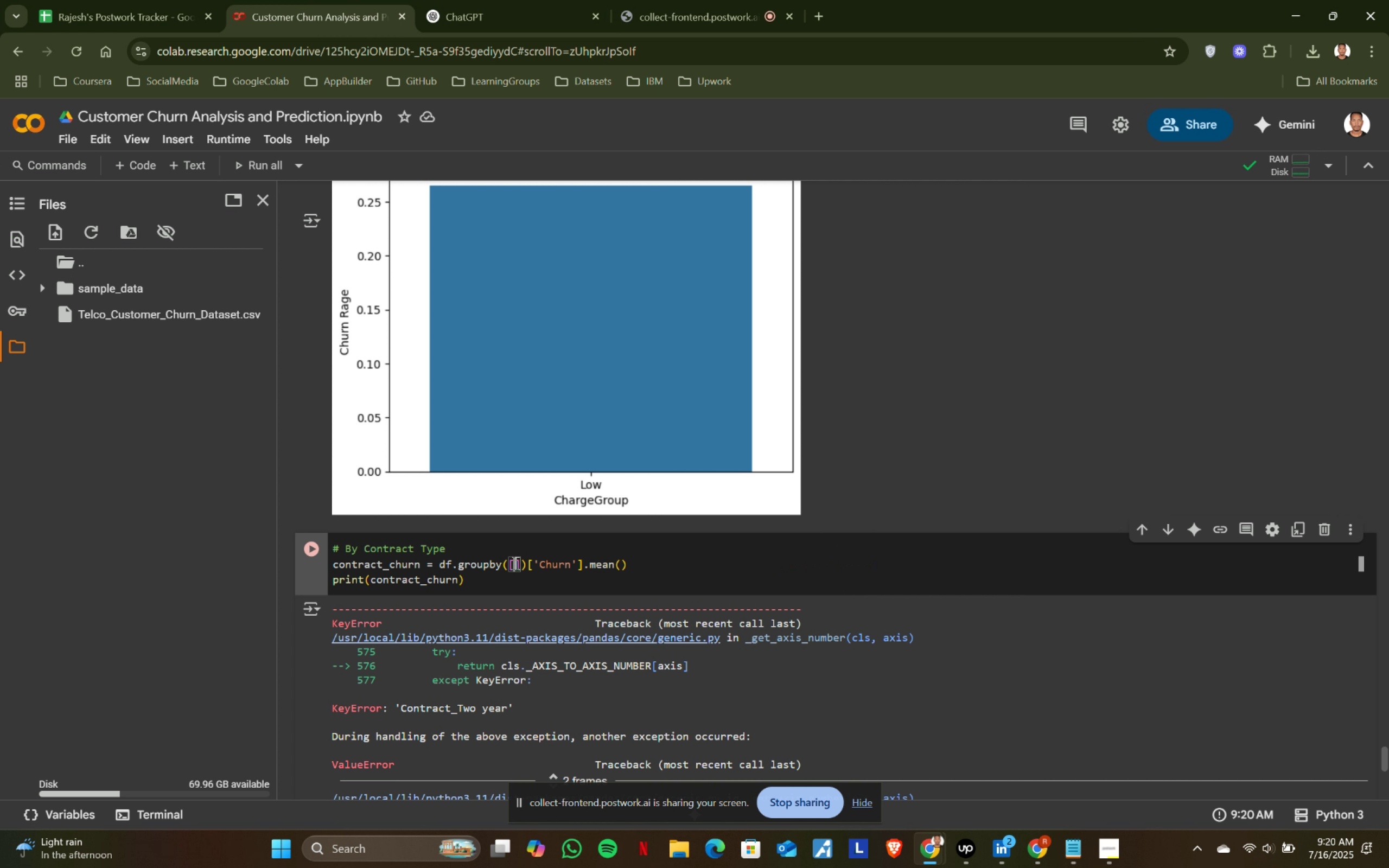 
key(Control+ControlLeft)
 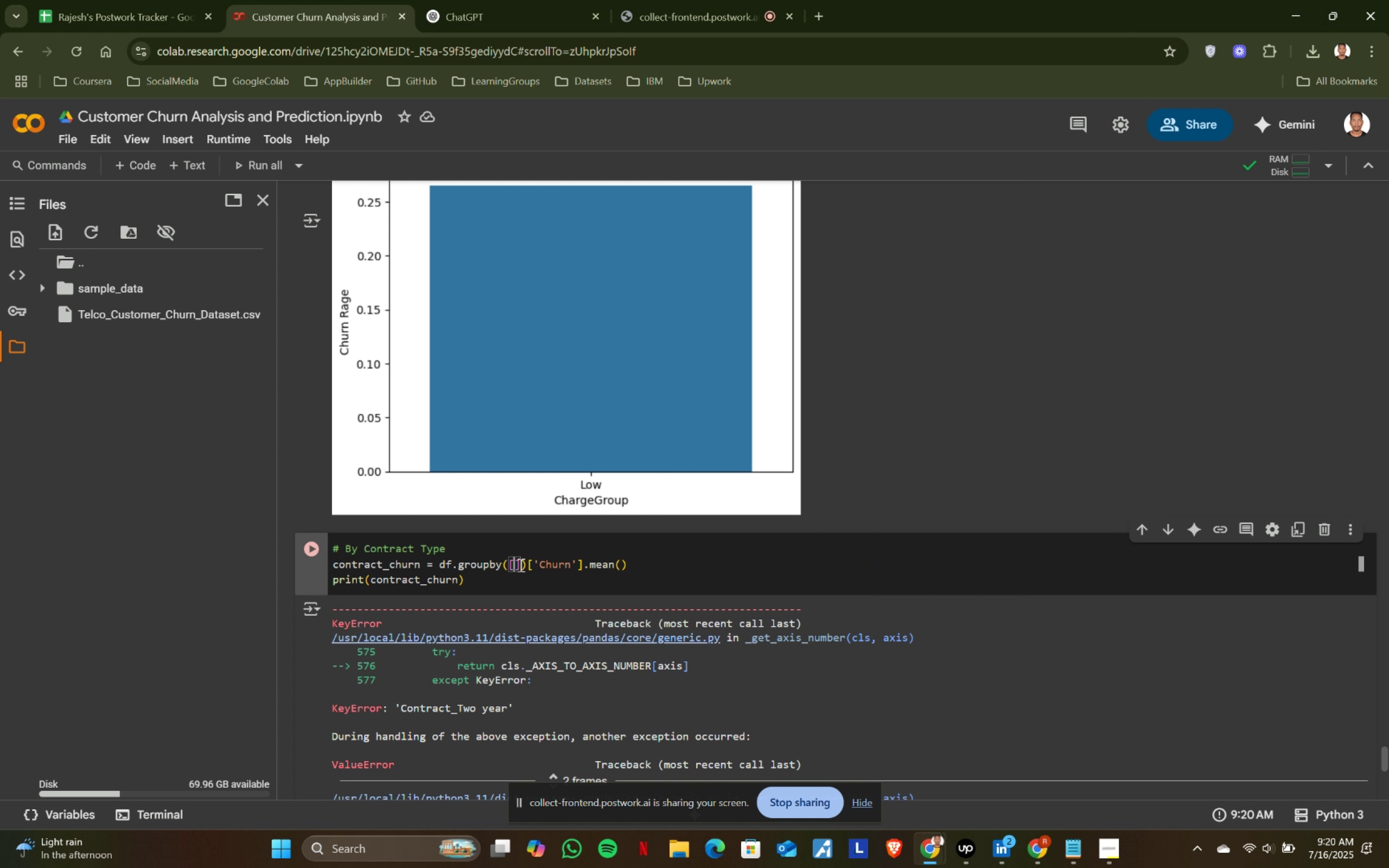 
key(Control+V)
 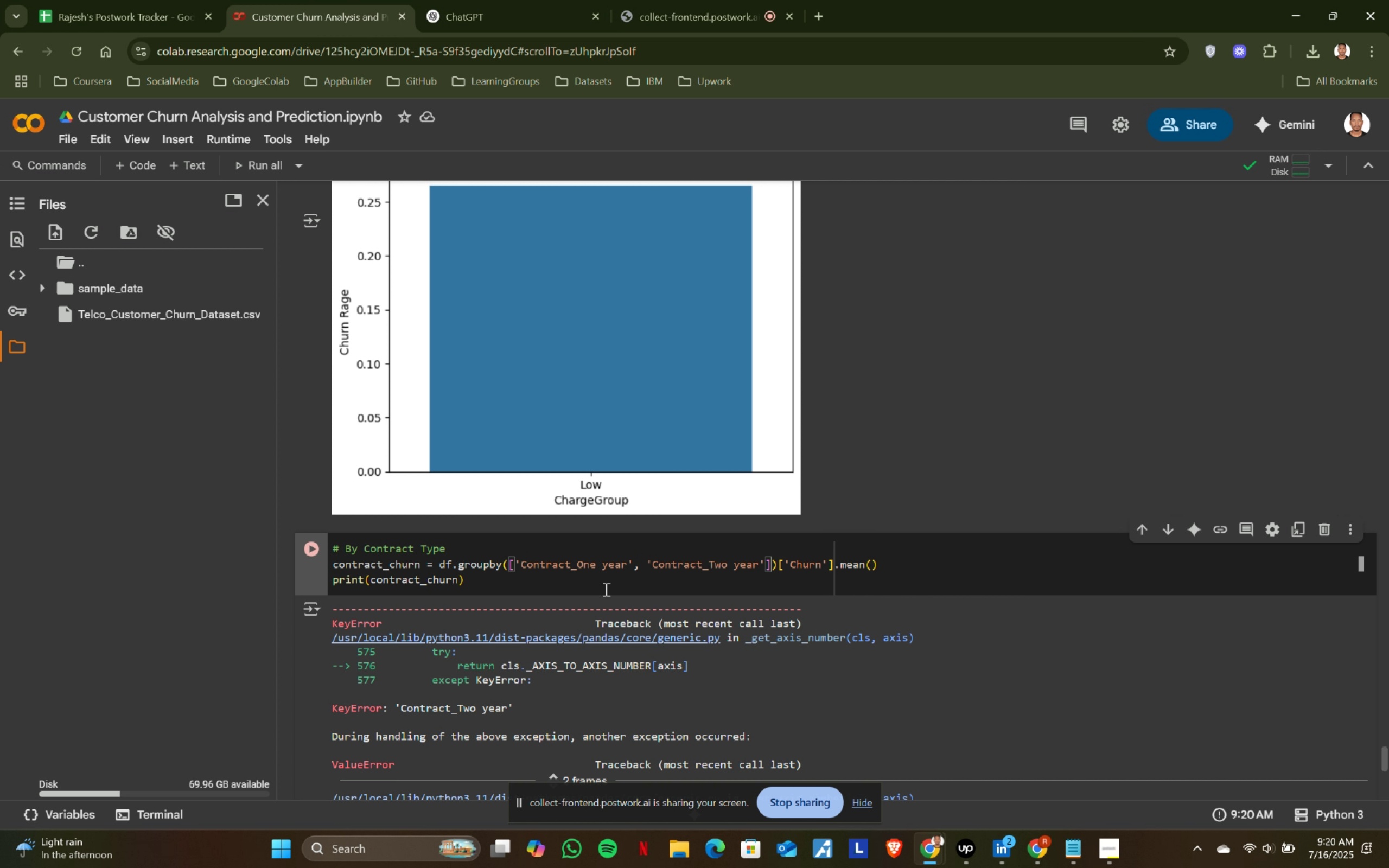 
left_click([605, 589])
 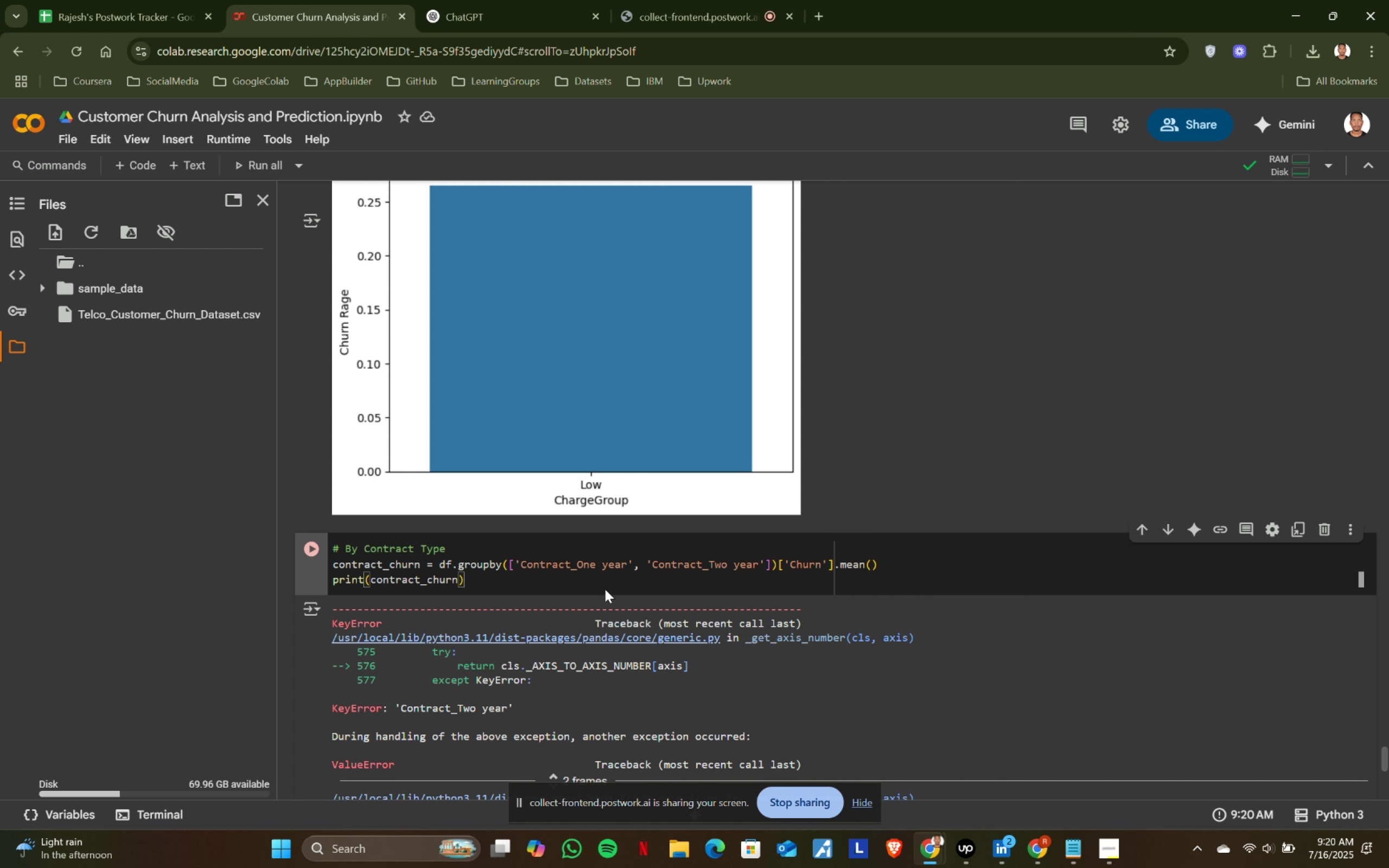 
key(Shift+ShiftRight)
 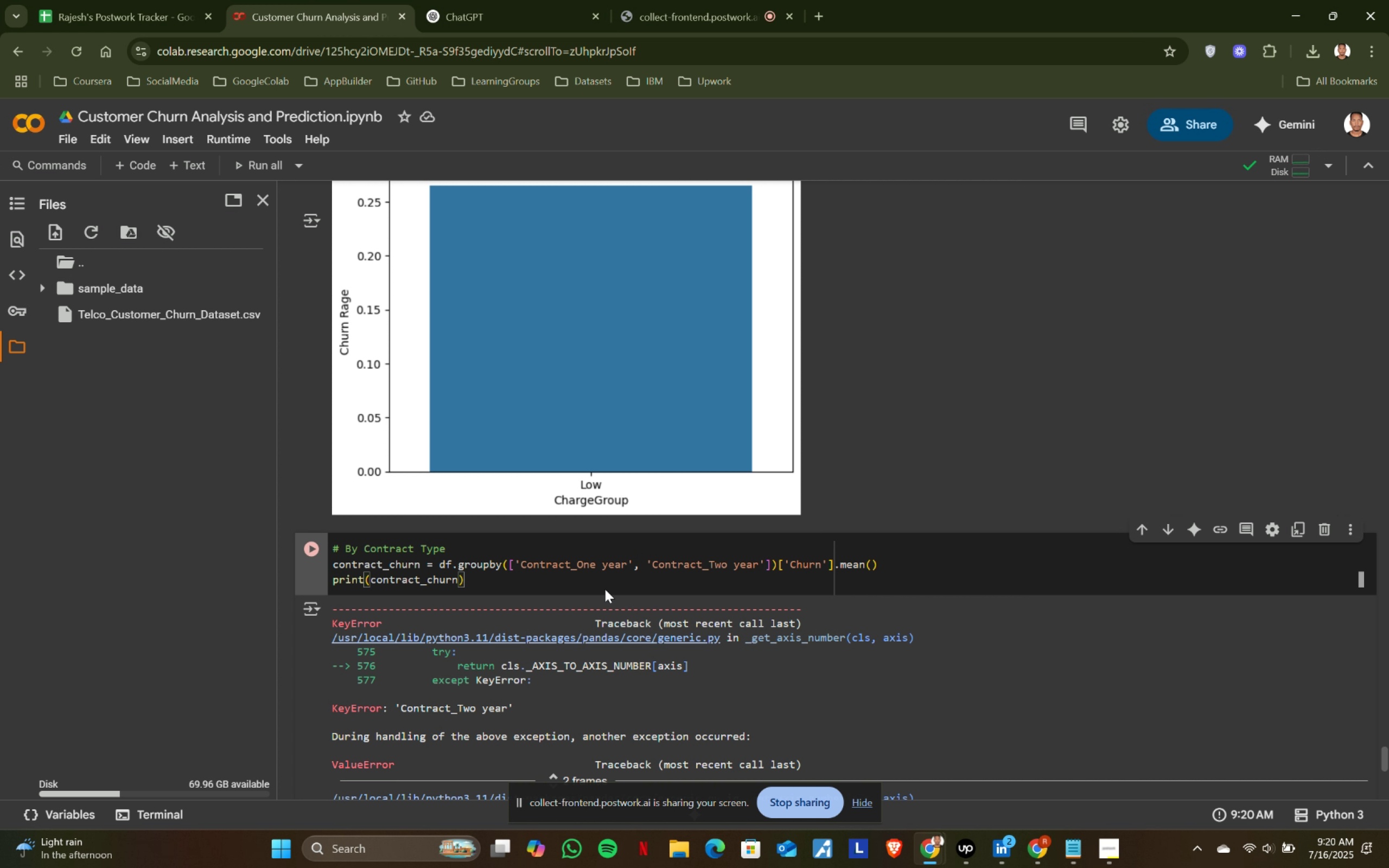 
key(Shift+Enter)
 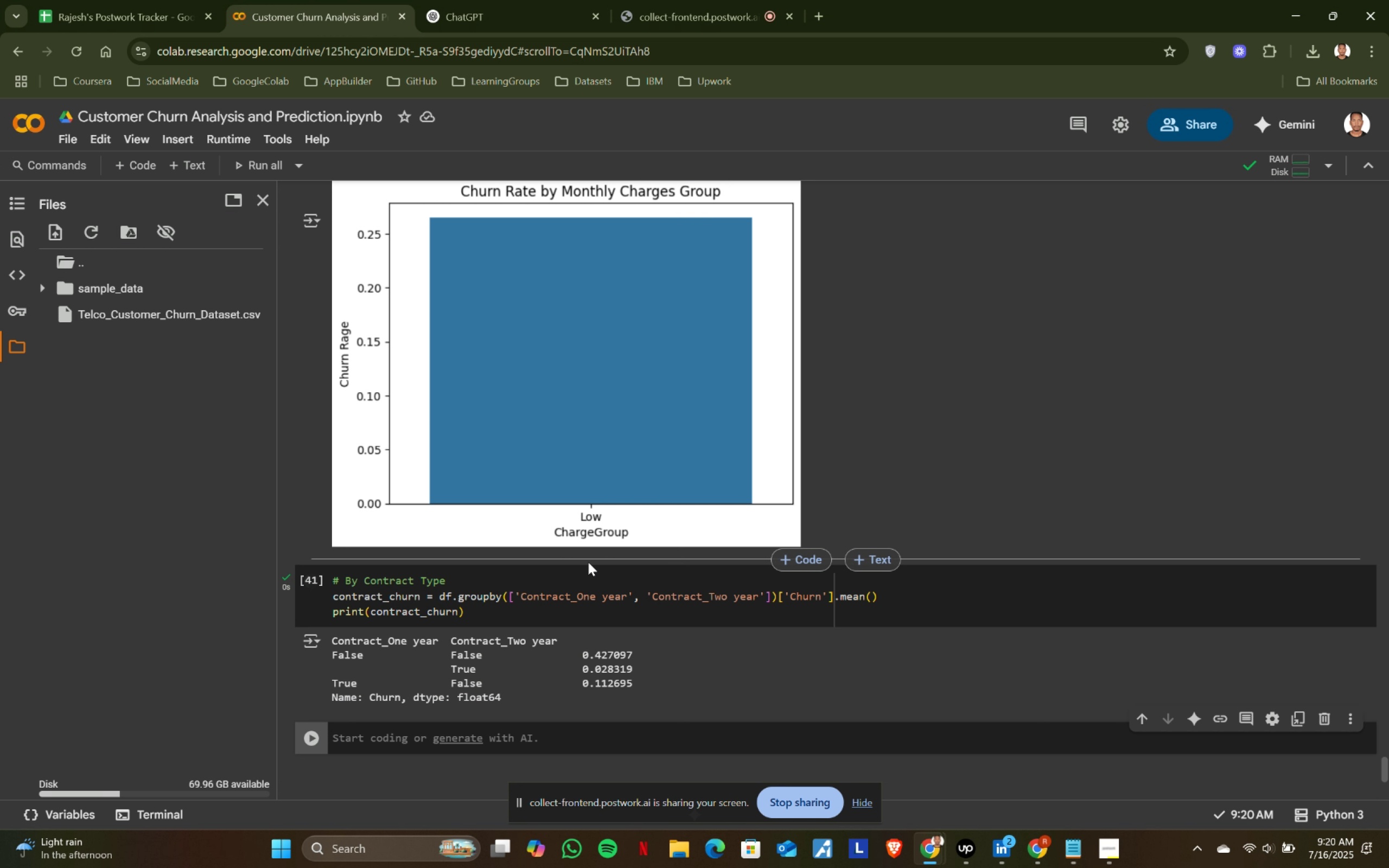 
scroll: coordinate [588, 562], scroll_direction: down, amount: 1.0
 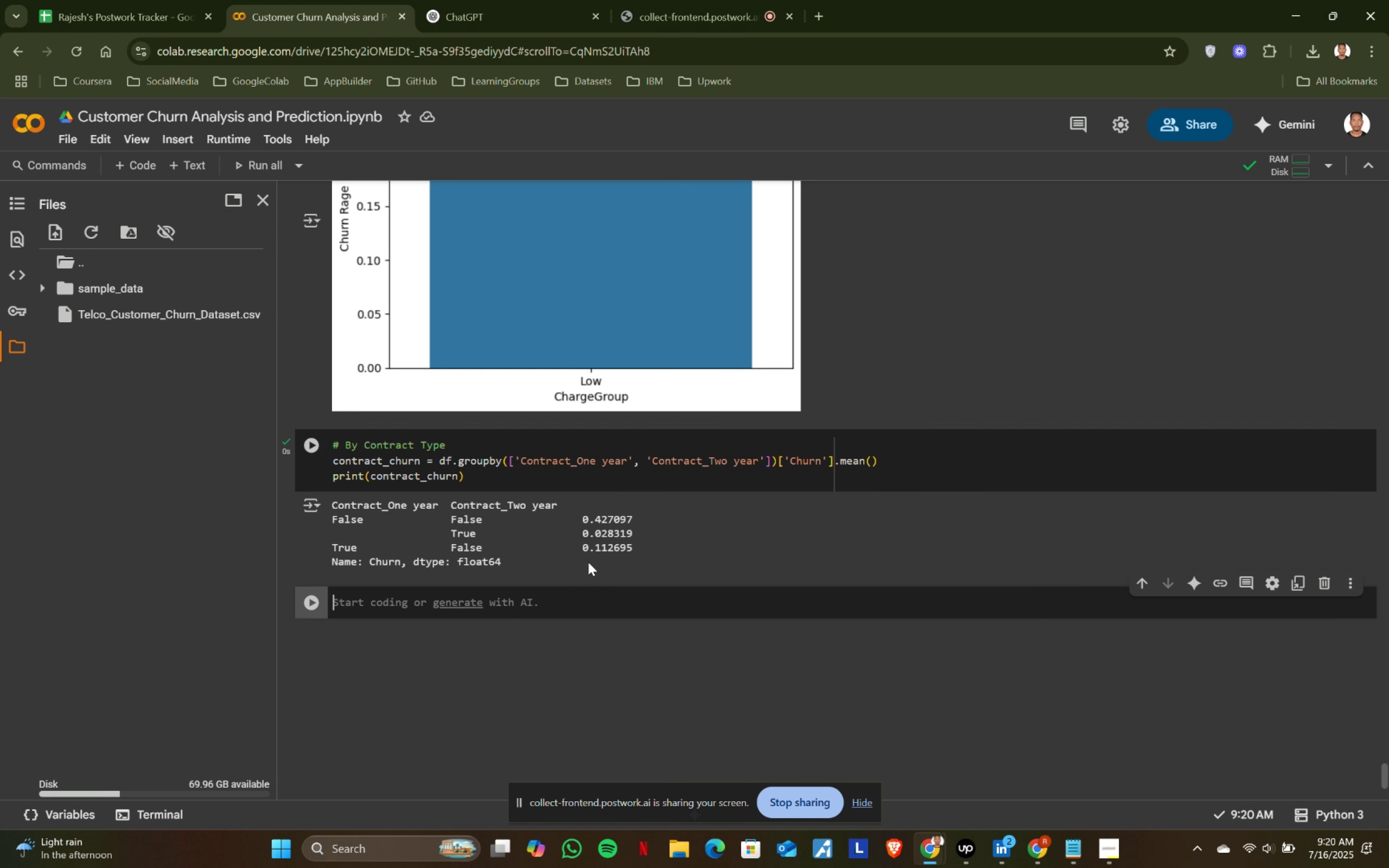 
wait(8.43)
 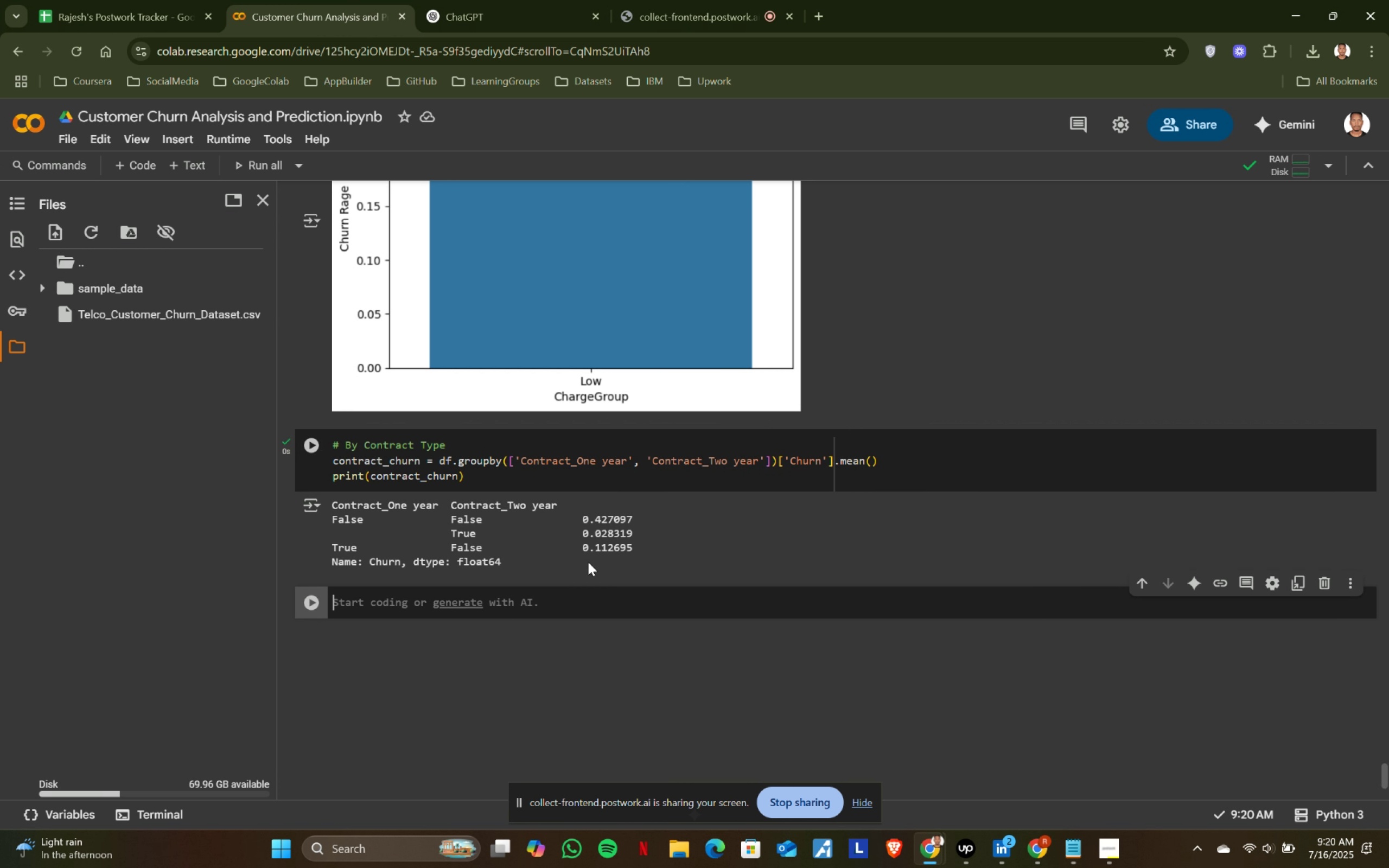 
left_click([495, 476])
 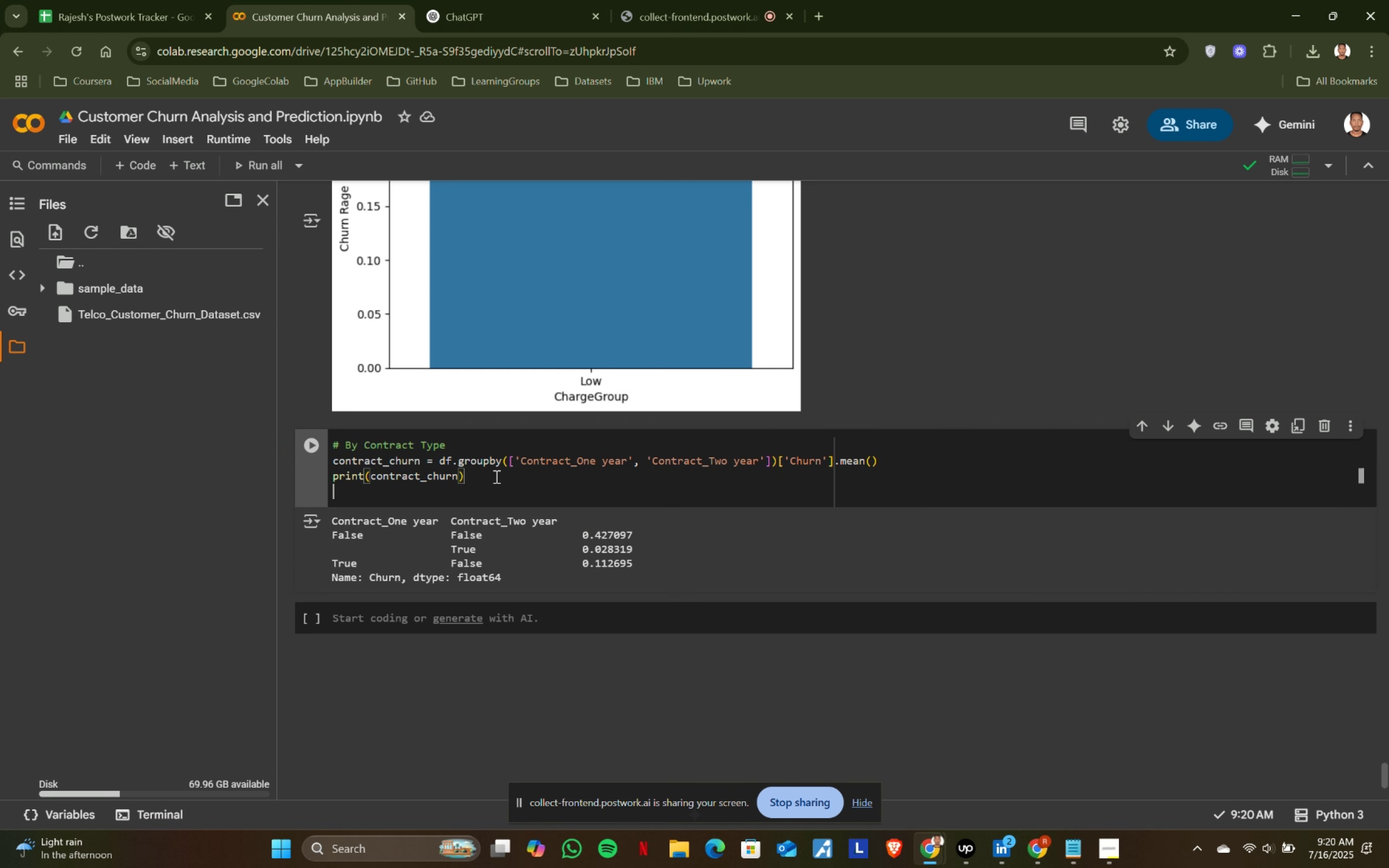 
key(Enter)
 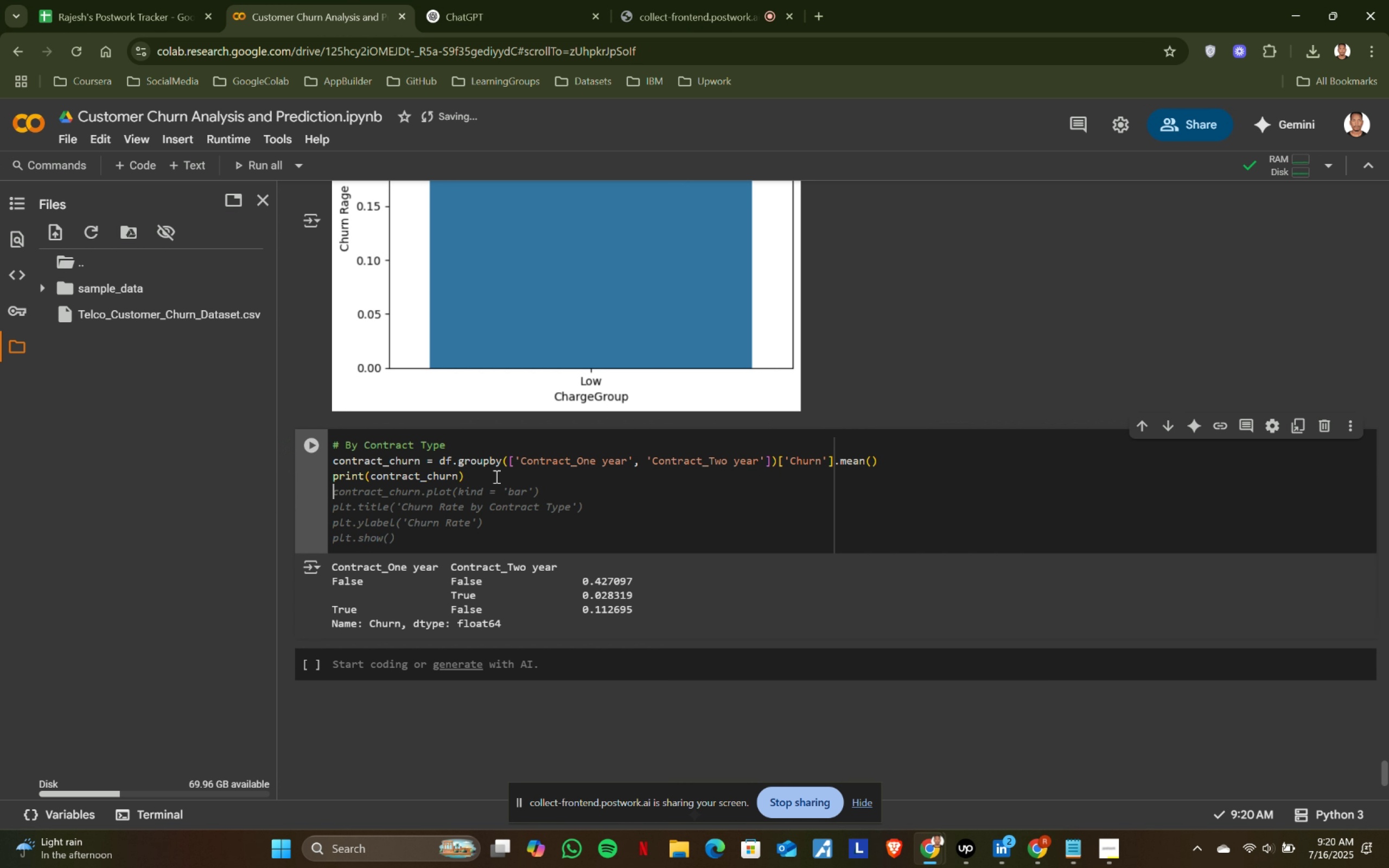 
wait(10.02)
 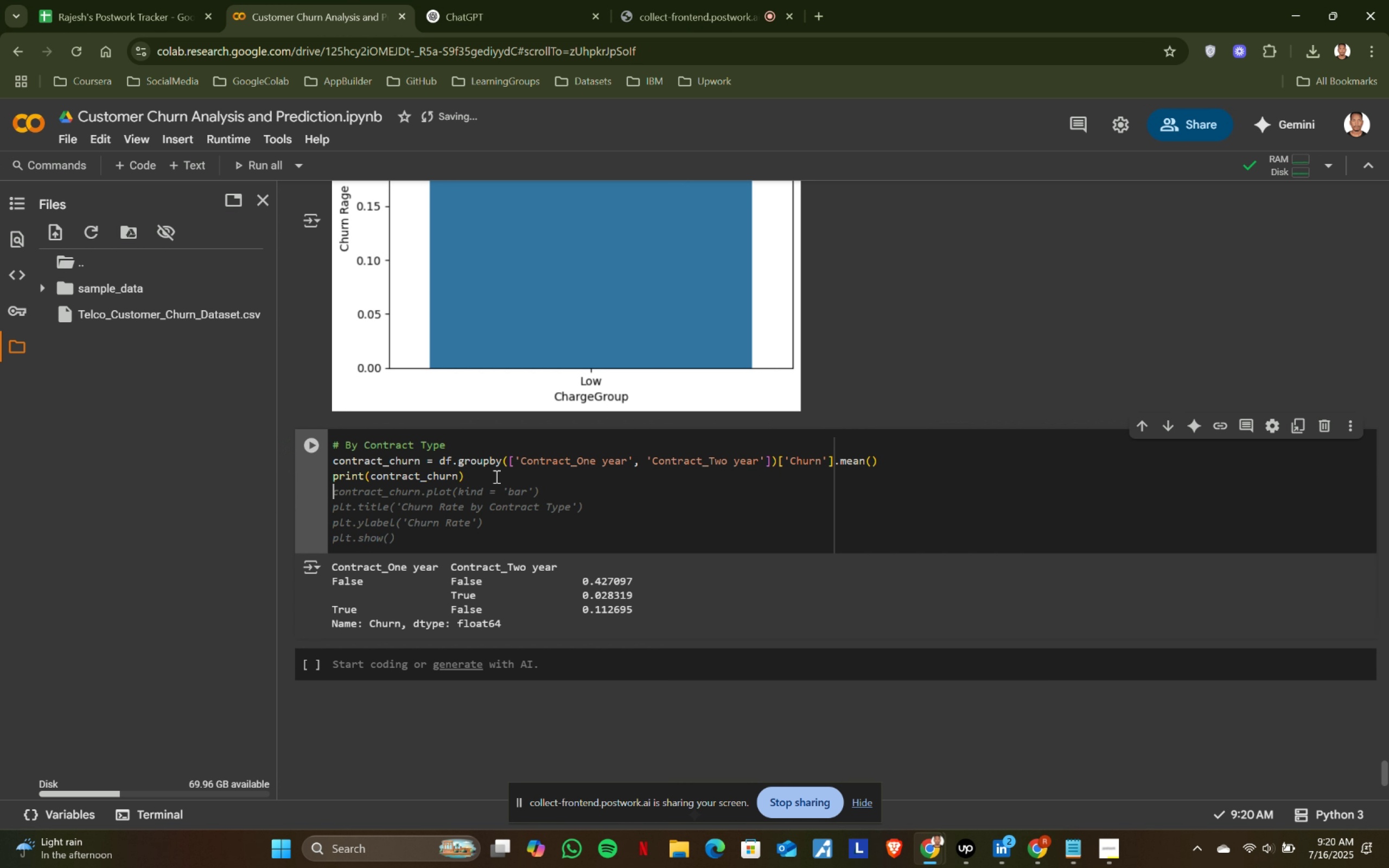 
key(Tab)
 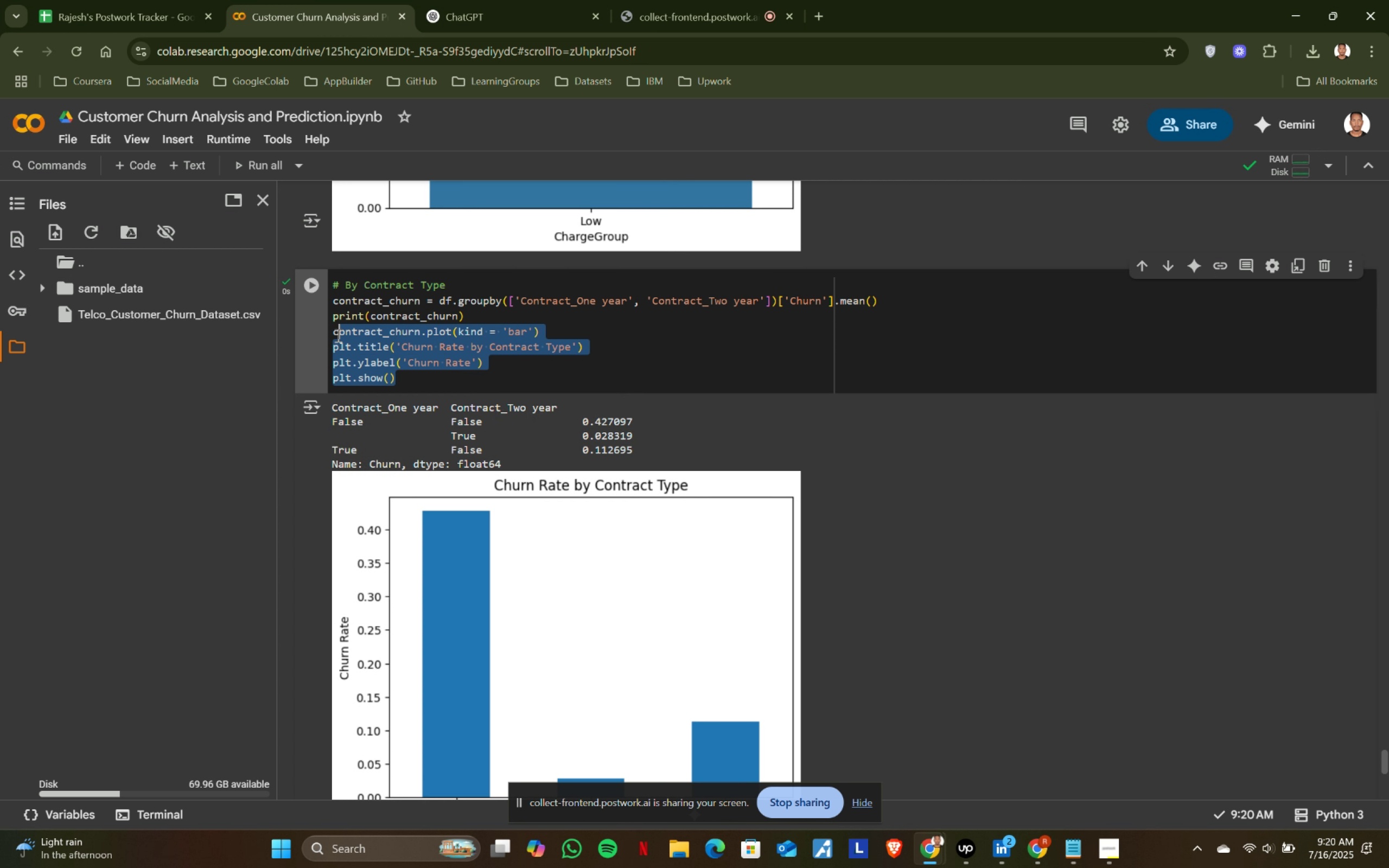 
key(Shift+ShiftRight)
 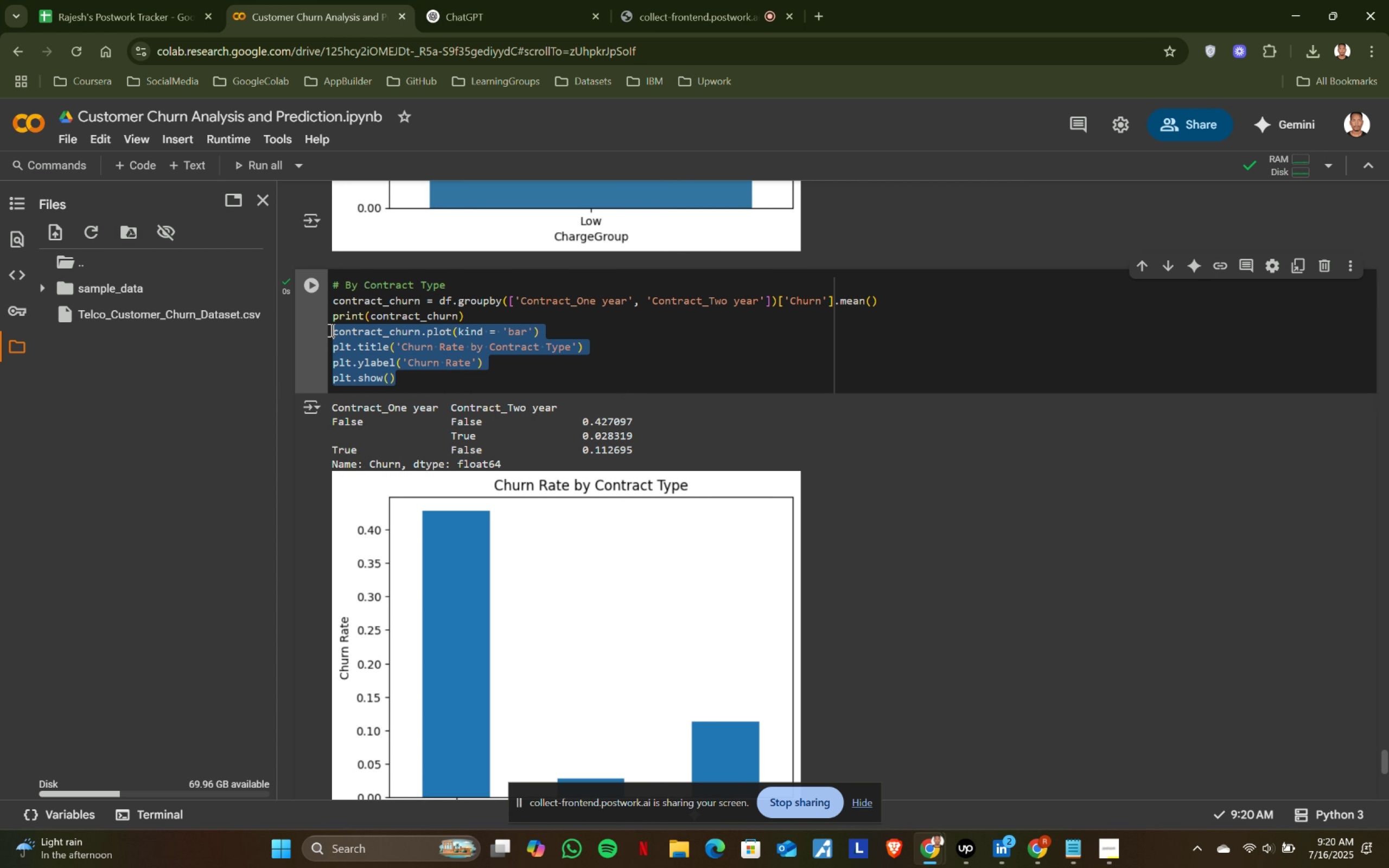 
key(Shift+Enter)
 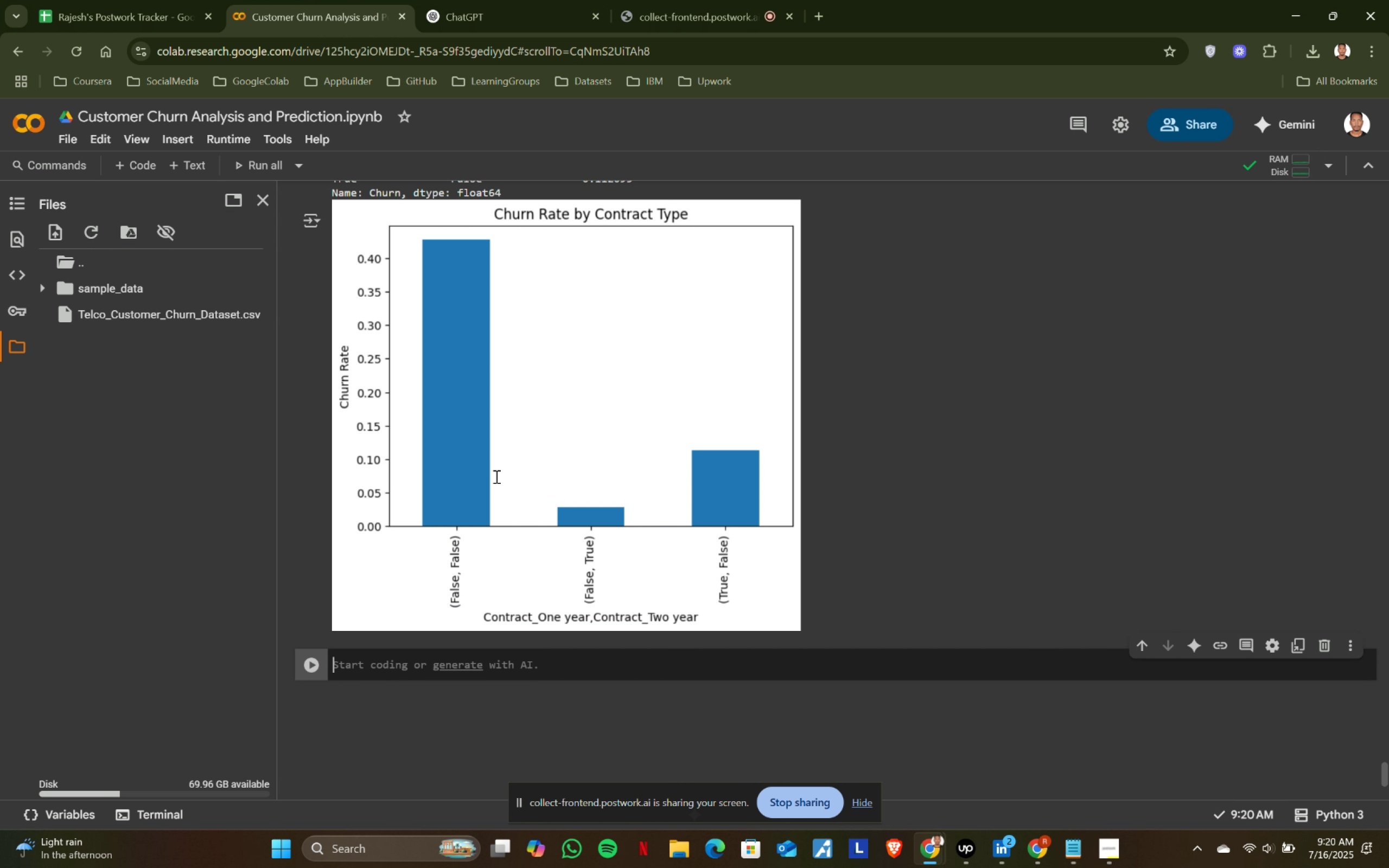 
scroll: coordinate [545, 476], scroll_direction: up, amount: 2.0
 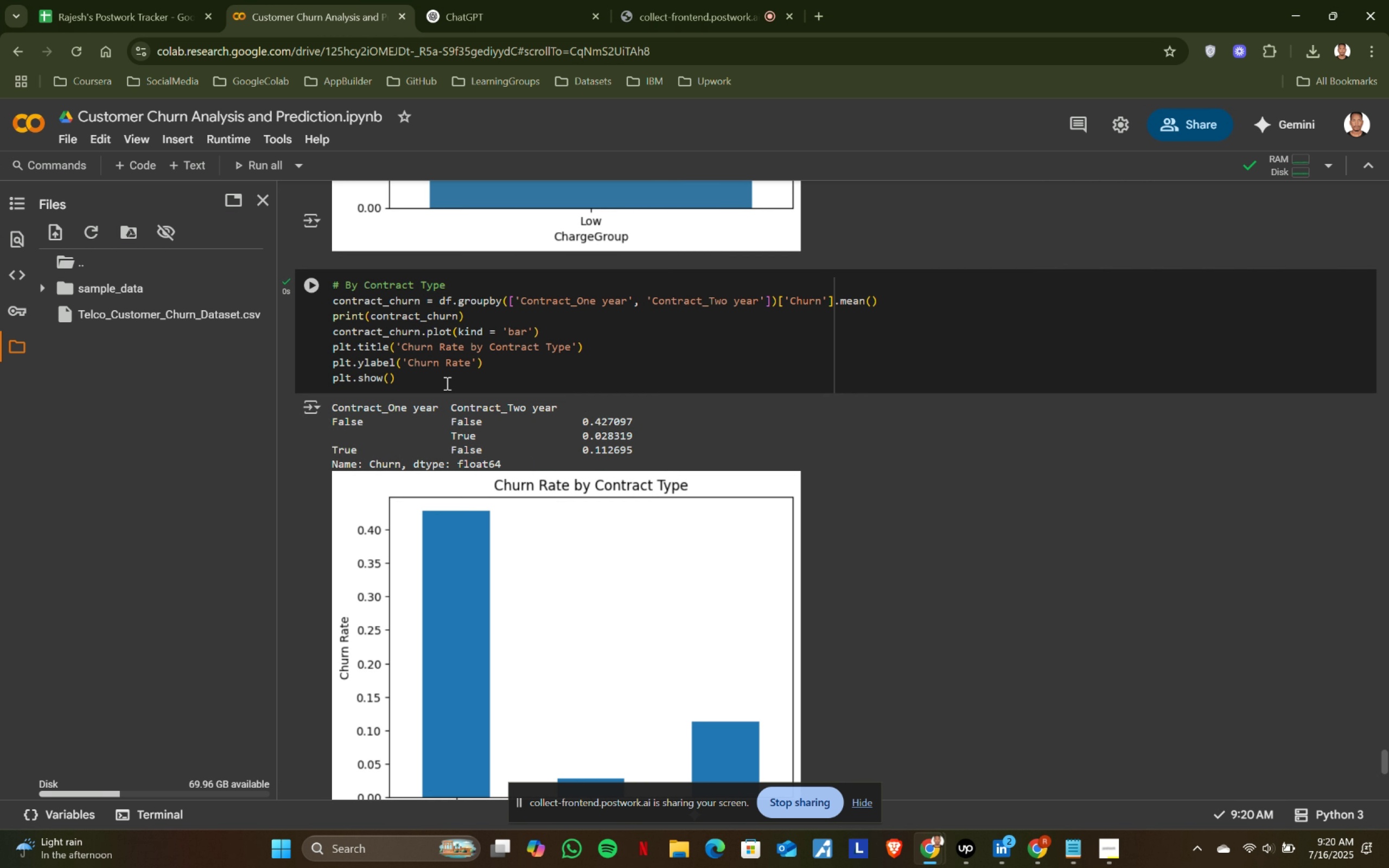 
scroll: coordinate [488, 386], scroll_direction: down, amount: 2.0
 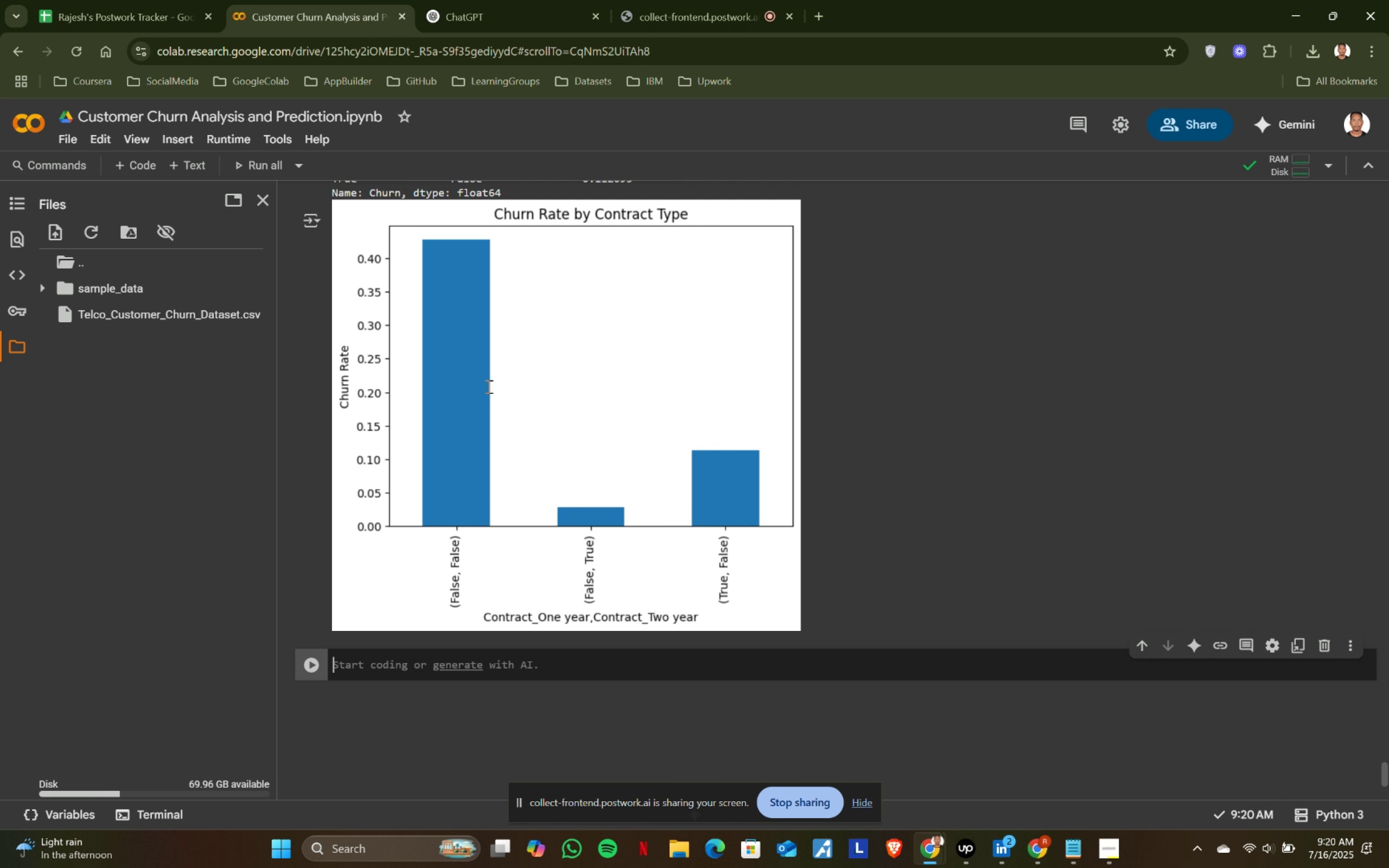 
scroll: coordinate [488, 386], scroll_direction: up, amount: 2.0
 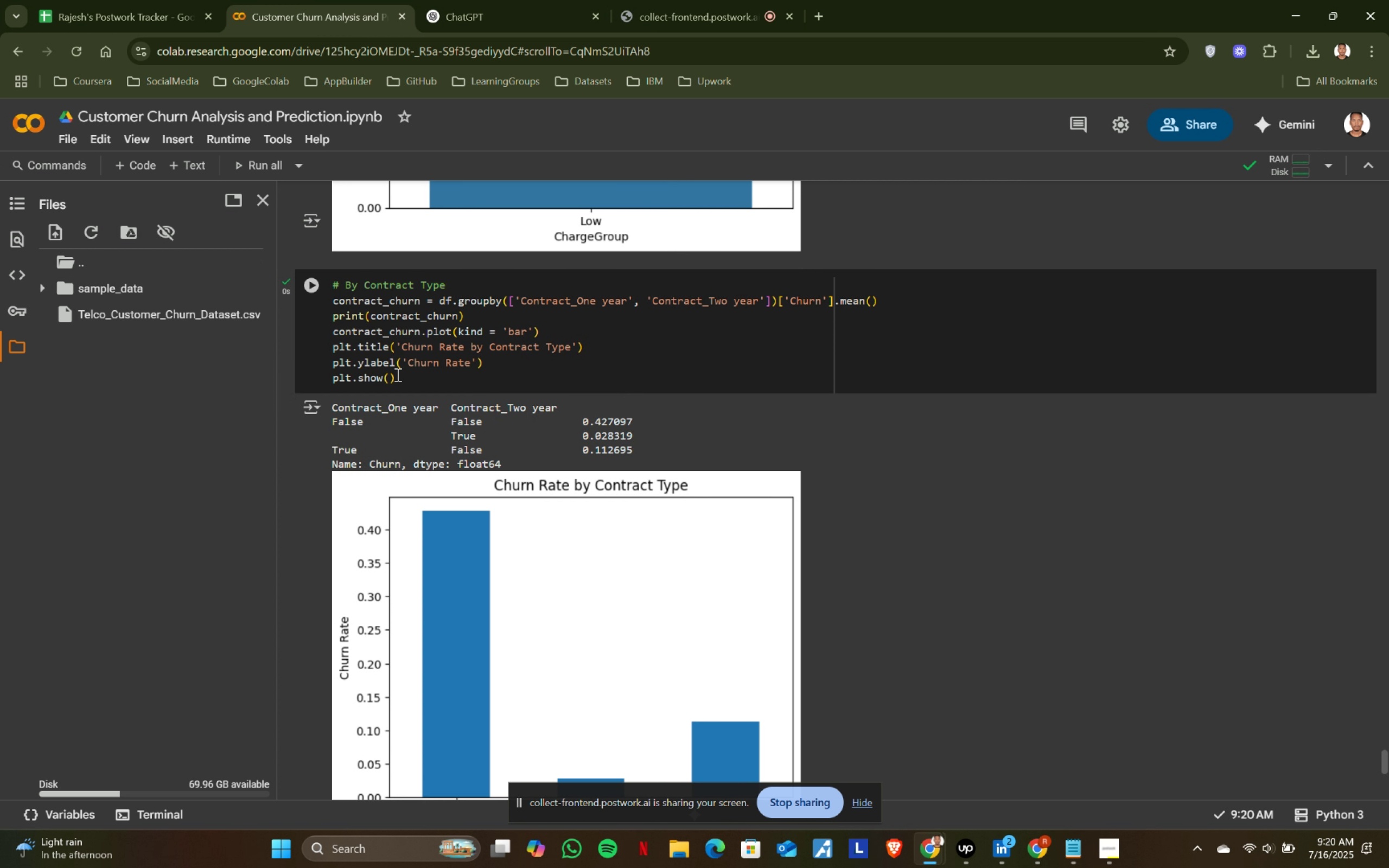 
left_click_drag(start_coordinate=[410, 376], to_coordinate=[330, 330])
 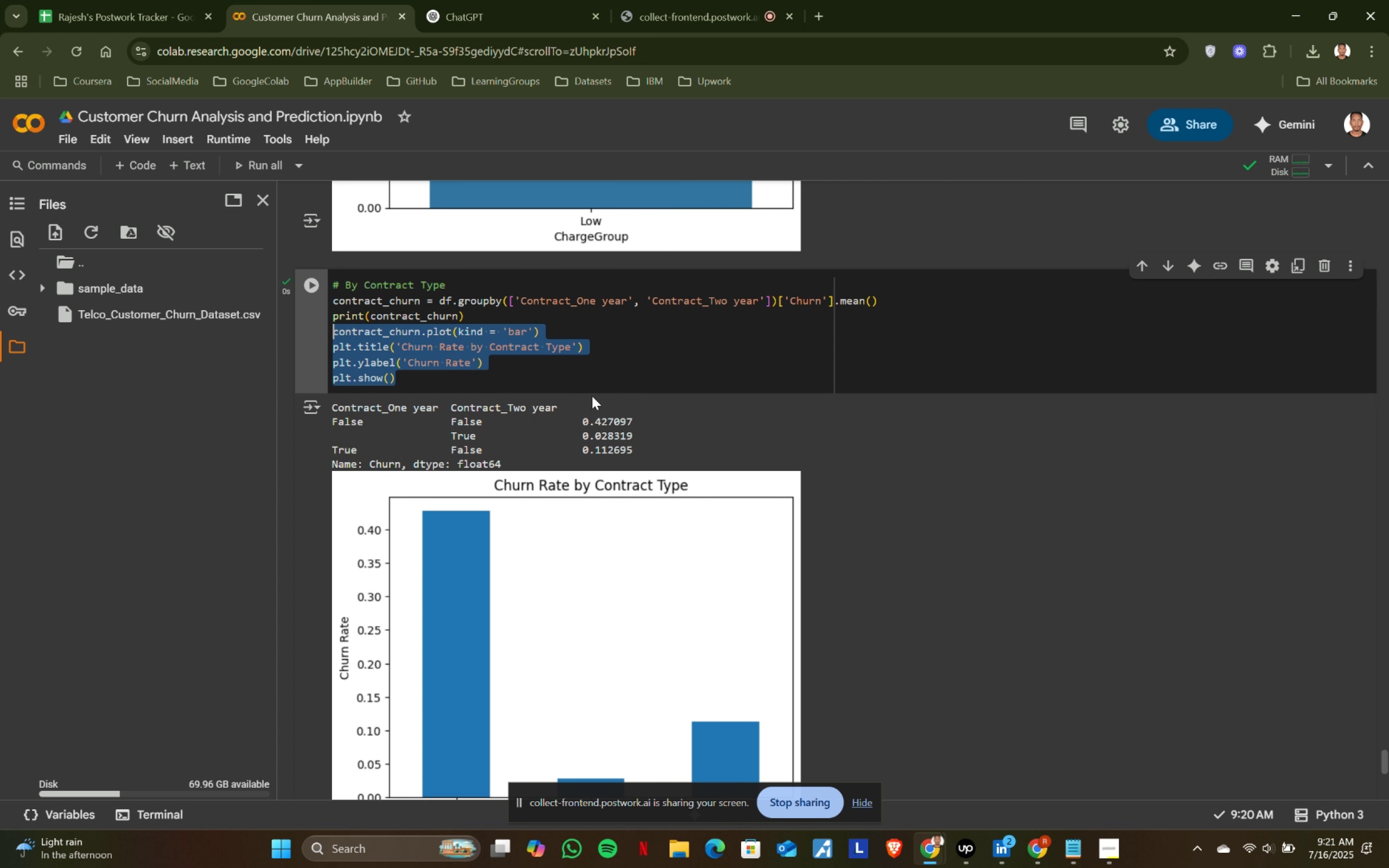 
type(sns.barplot(x = 'c)
key(Backspace)
key(Backspace)
type(con)
key(Tab)
 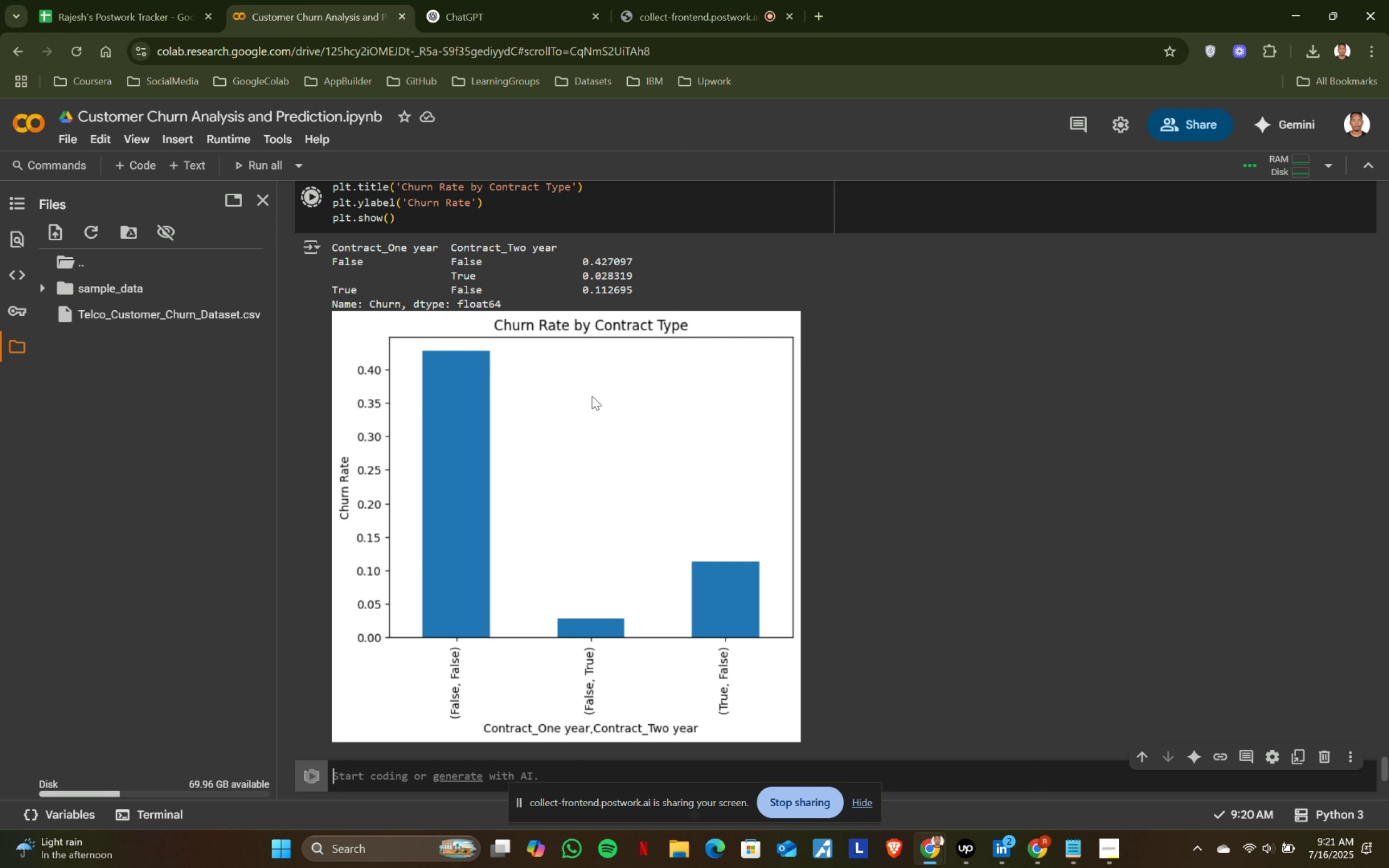 
key(Enter)
 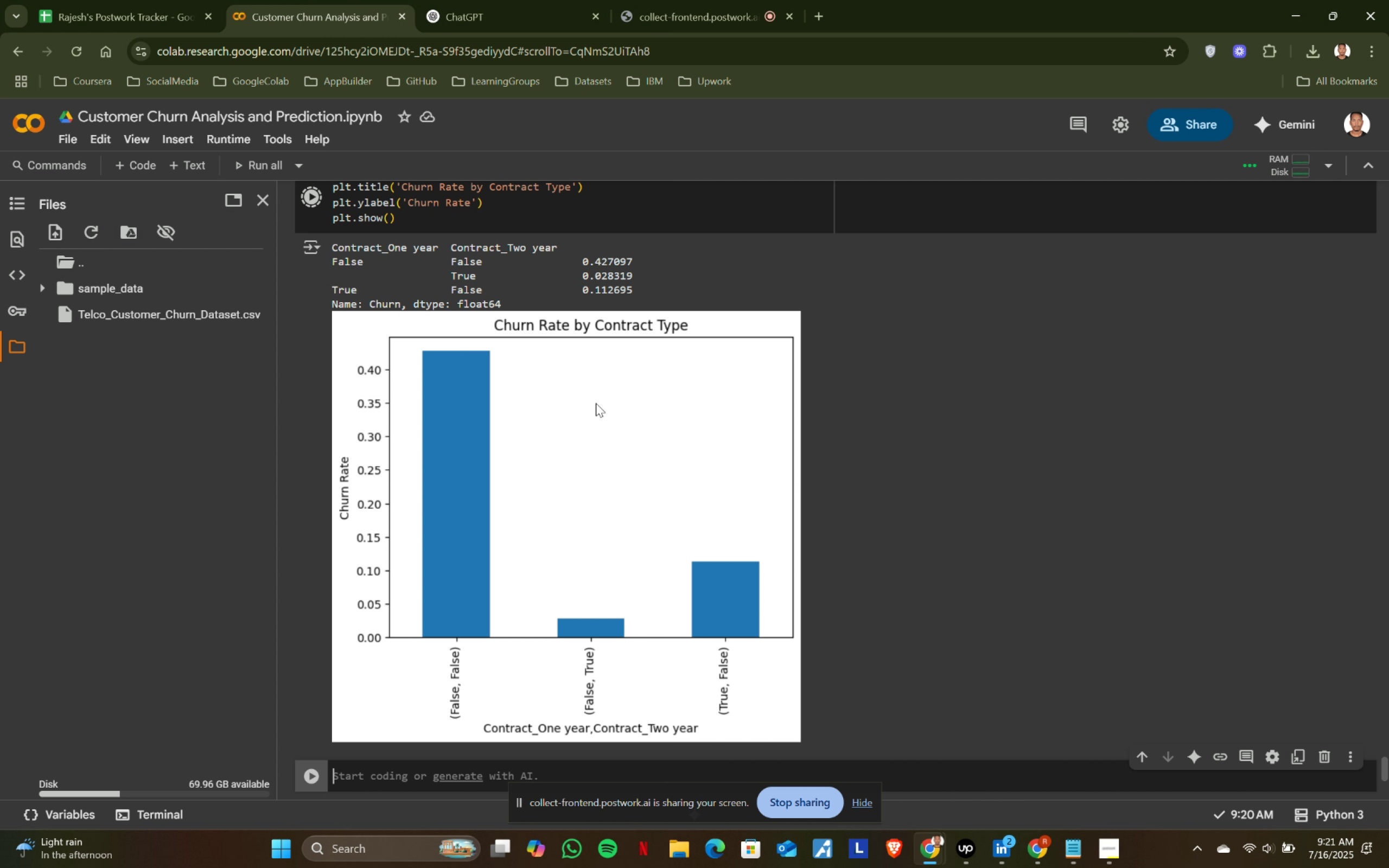 
type(plt.show()
 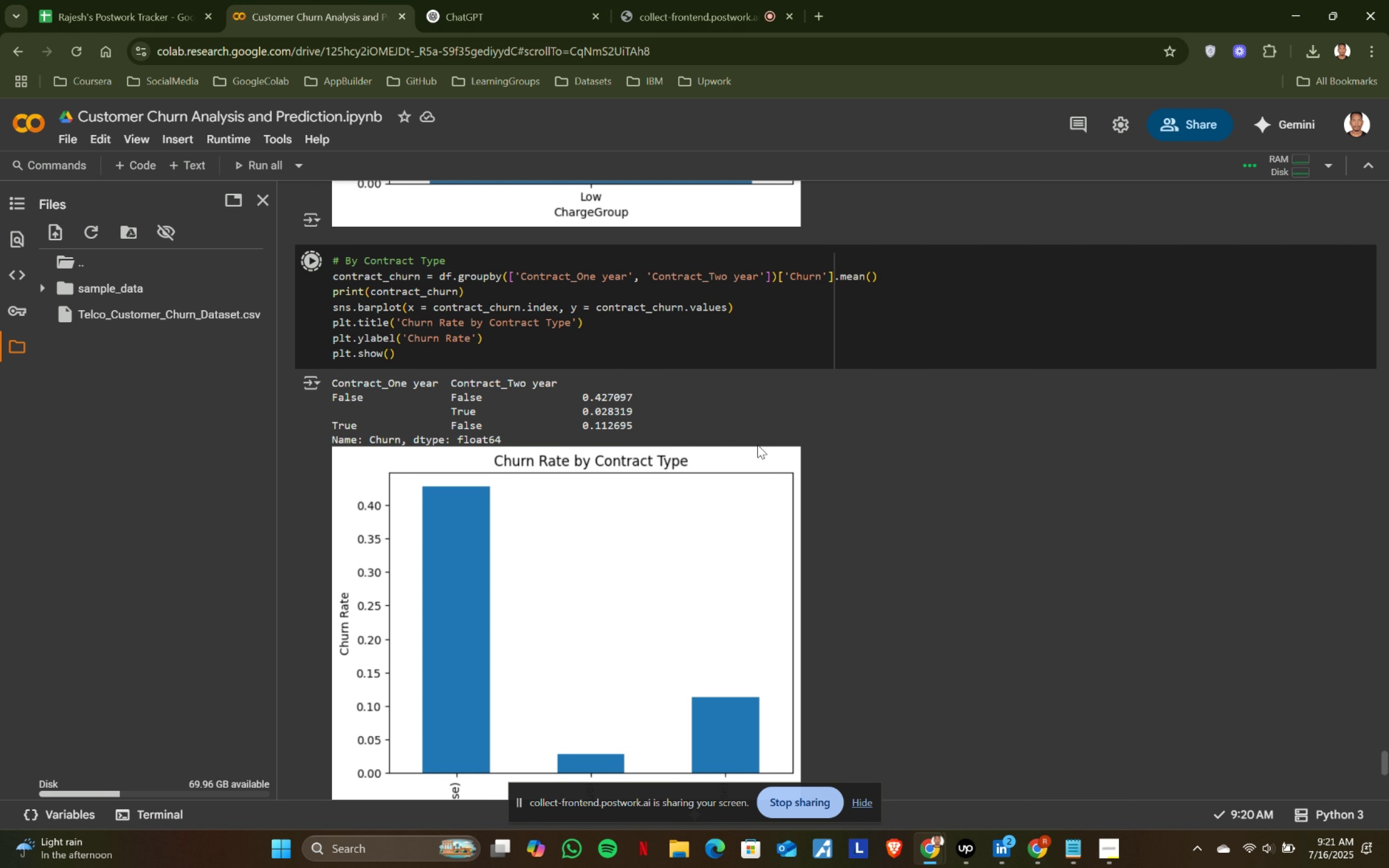 
 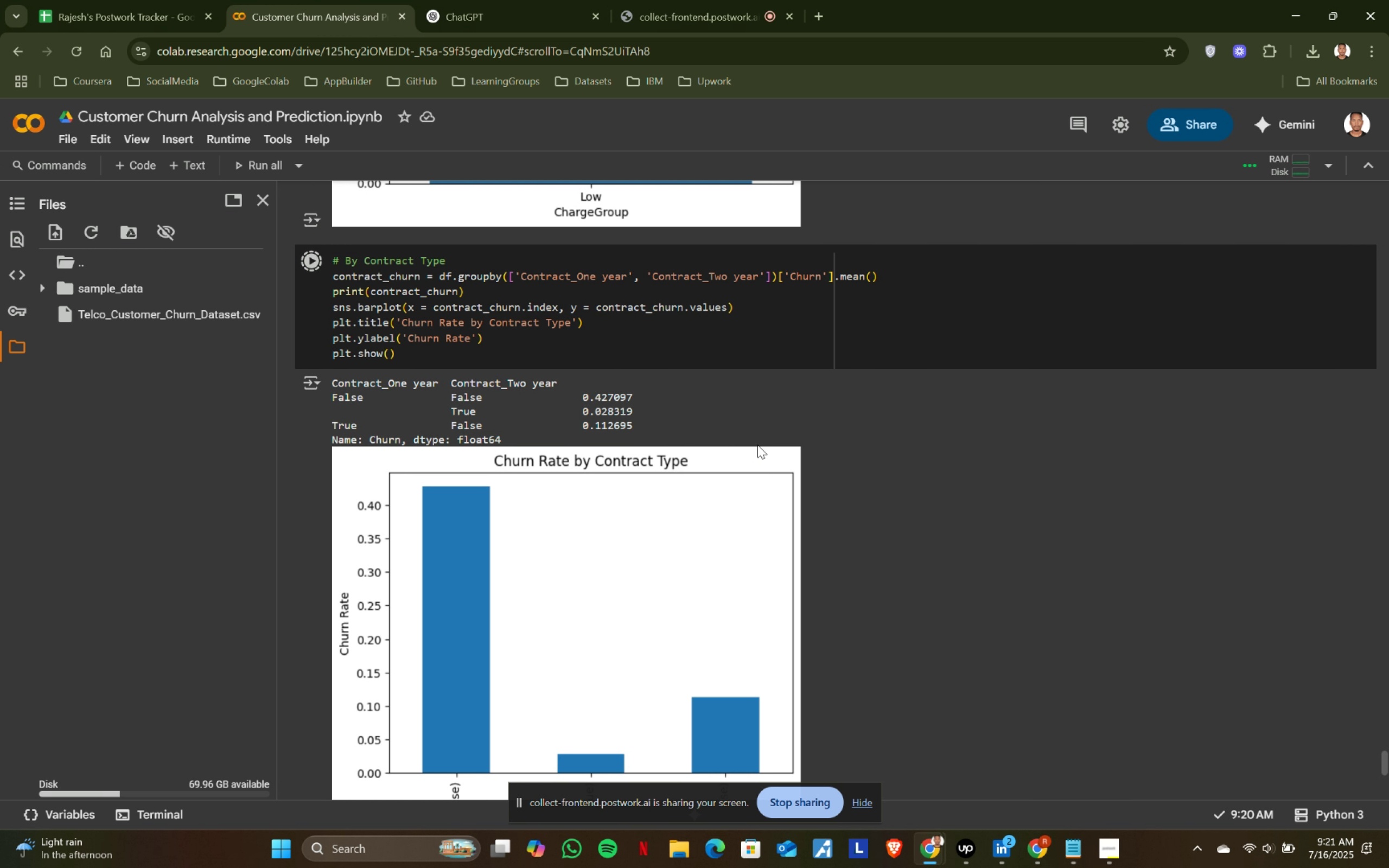 
key(Shift+Enter)
 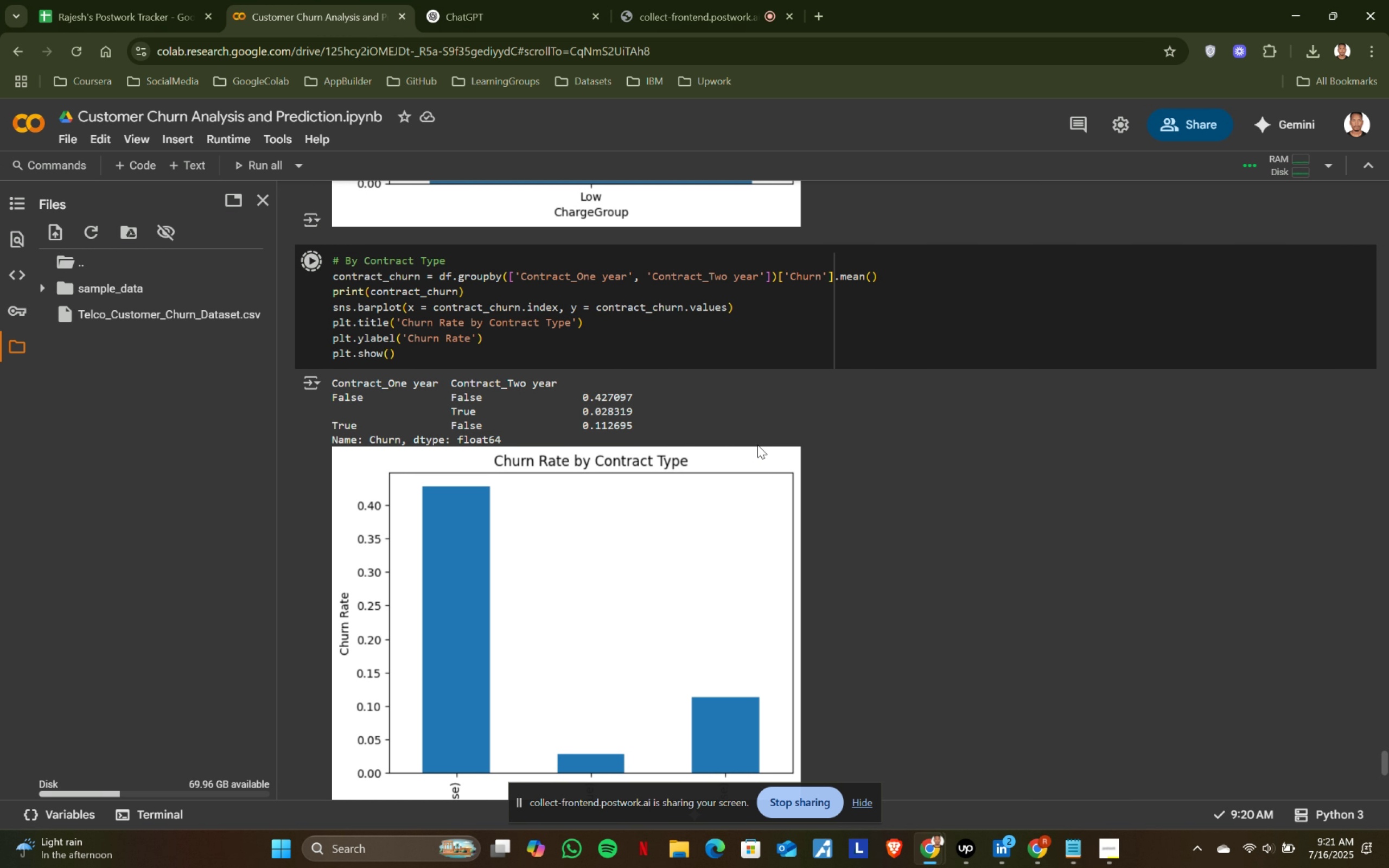 
scroll: coordinate [596, 403], scroll_direction: up, amount: 1.0
 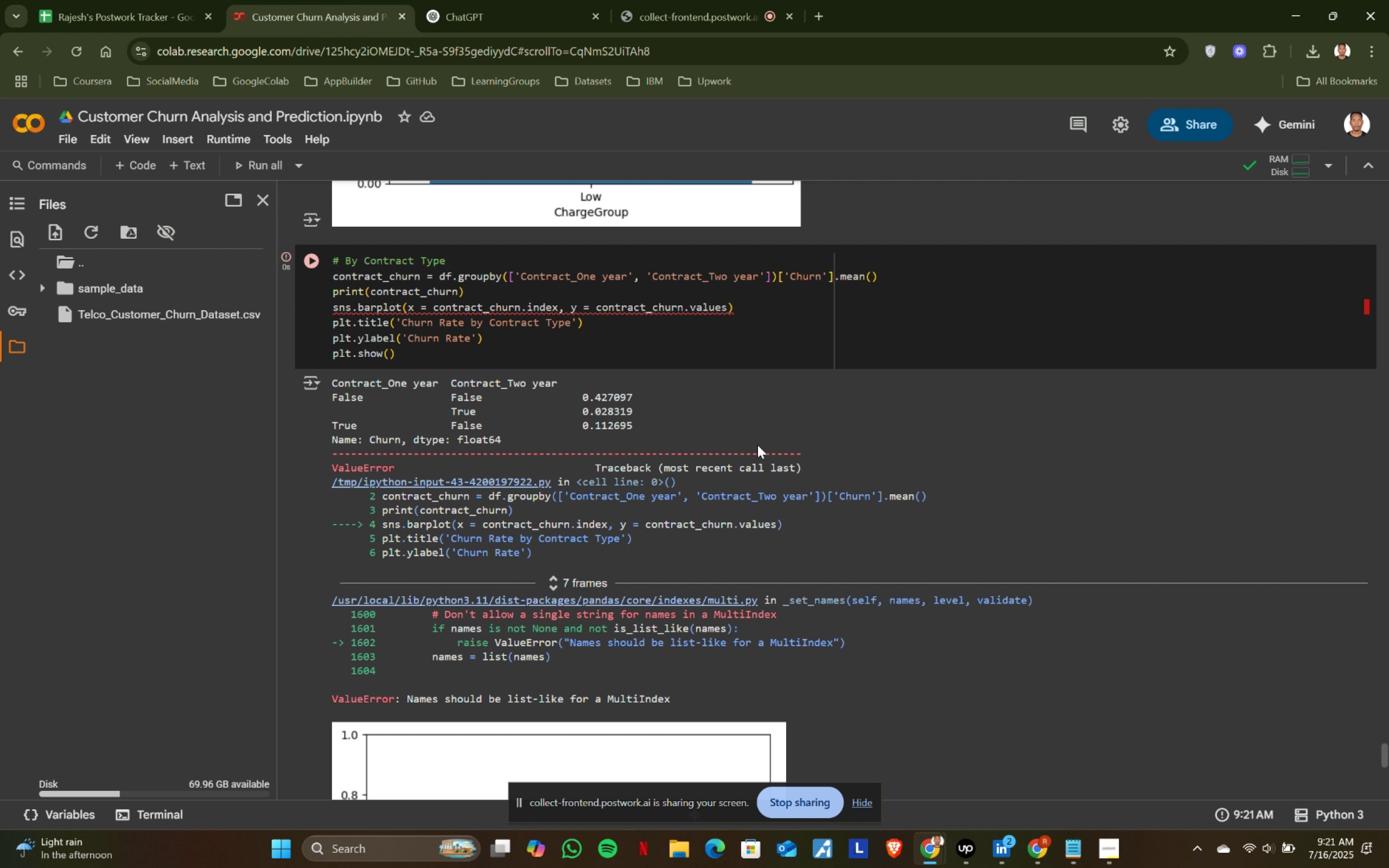 
scroll: coordinate [762, 444], scroll_direction: down, amount: 1.0
 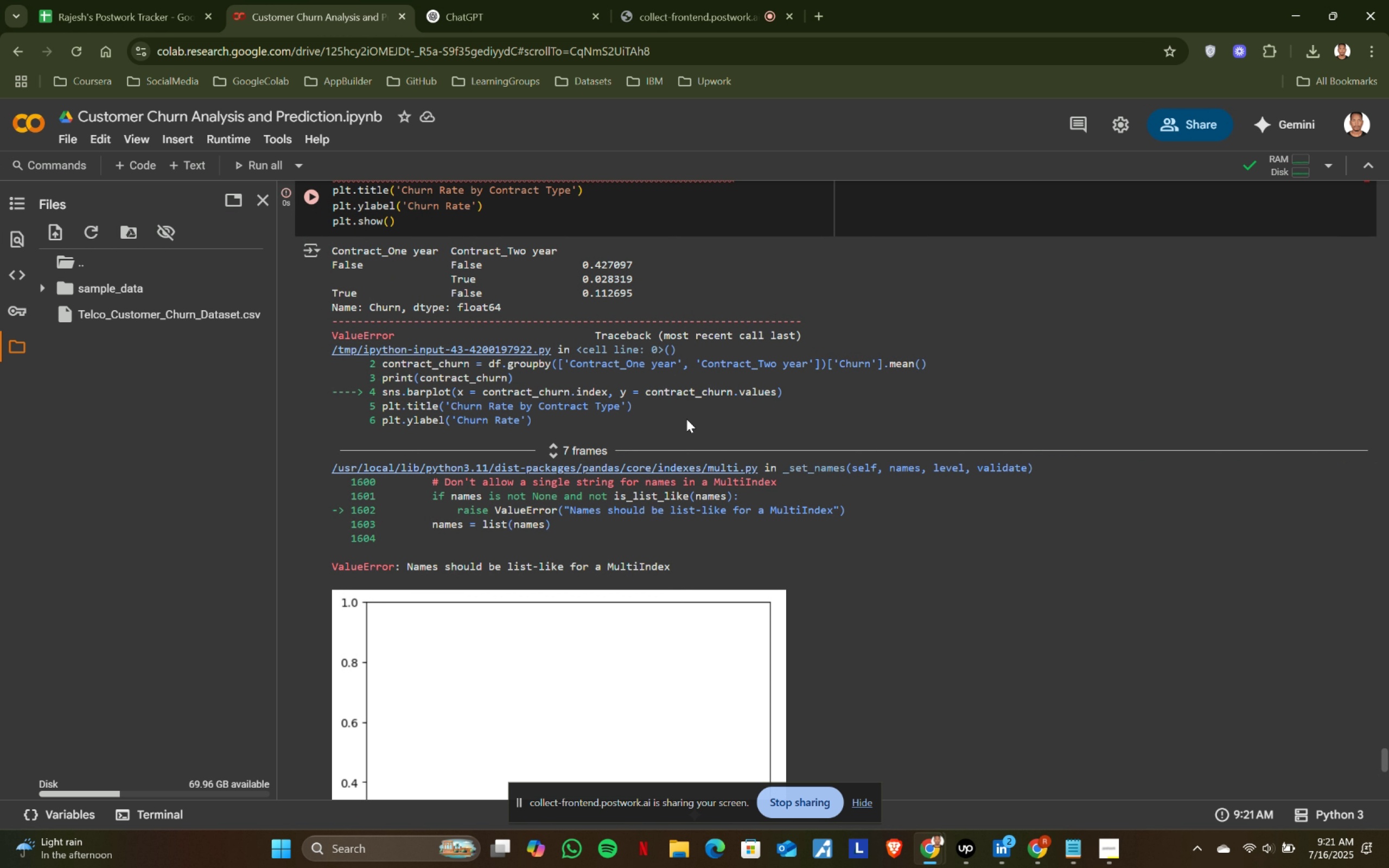 
scroll: coordinate [686, 419], scroll_direction: up, amount: 2.0
 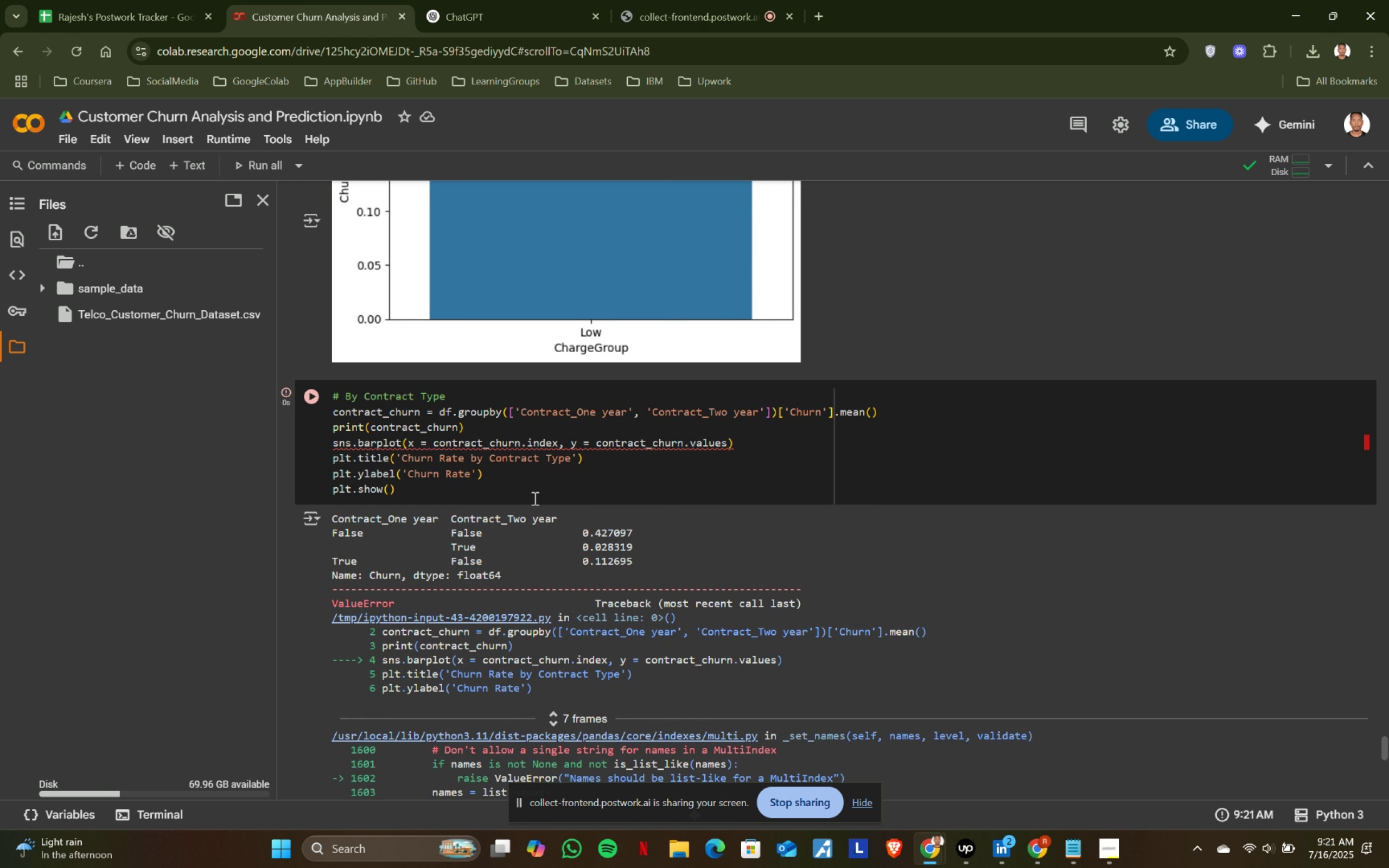 
left_click([500, 497])
 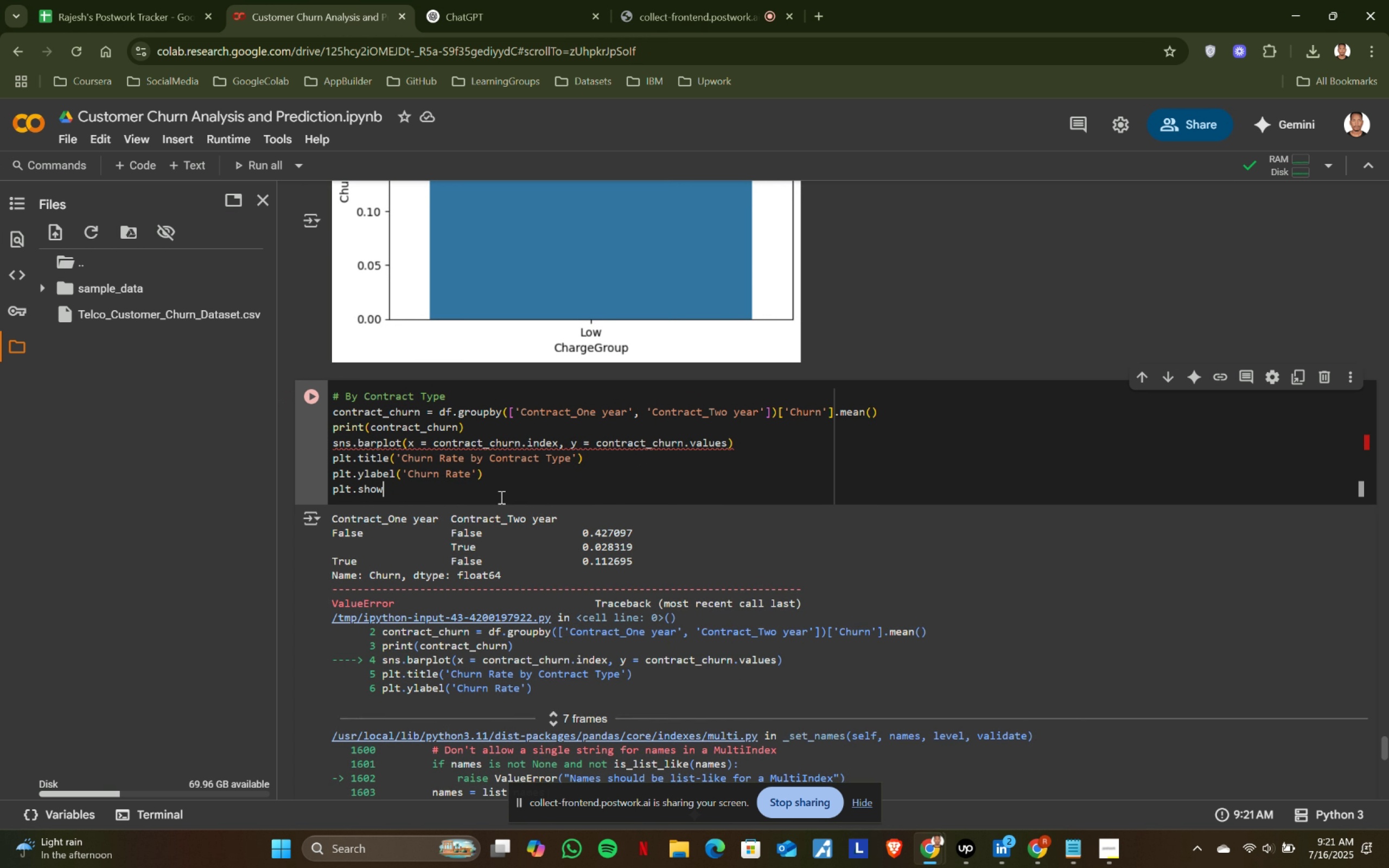 
key(Control+Z)
 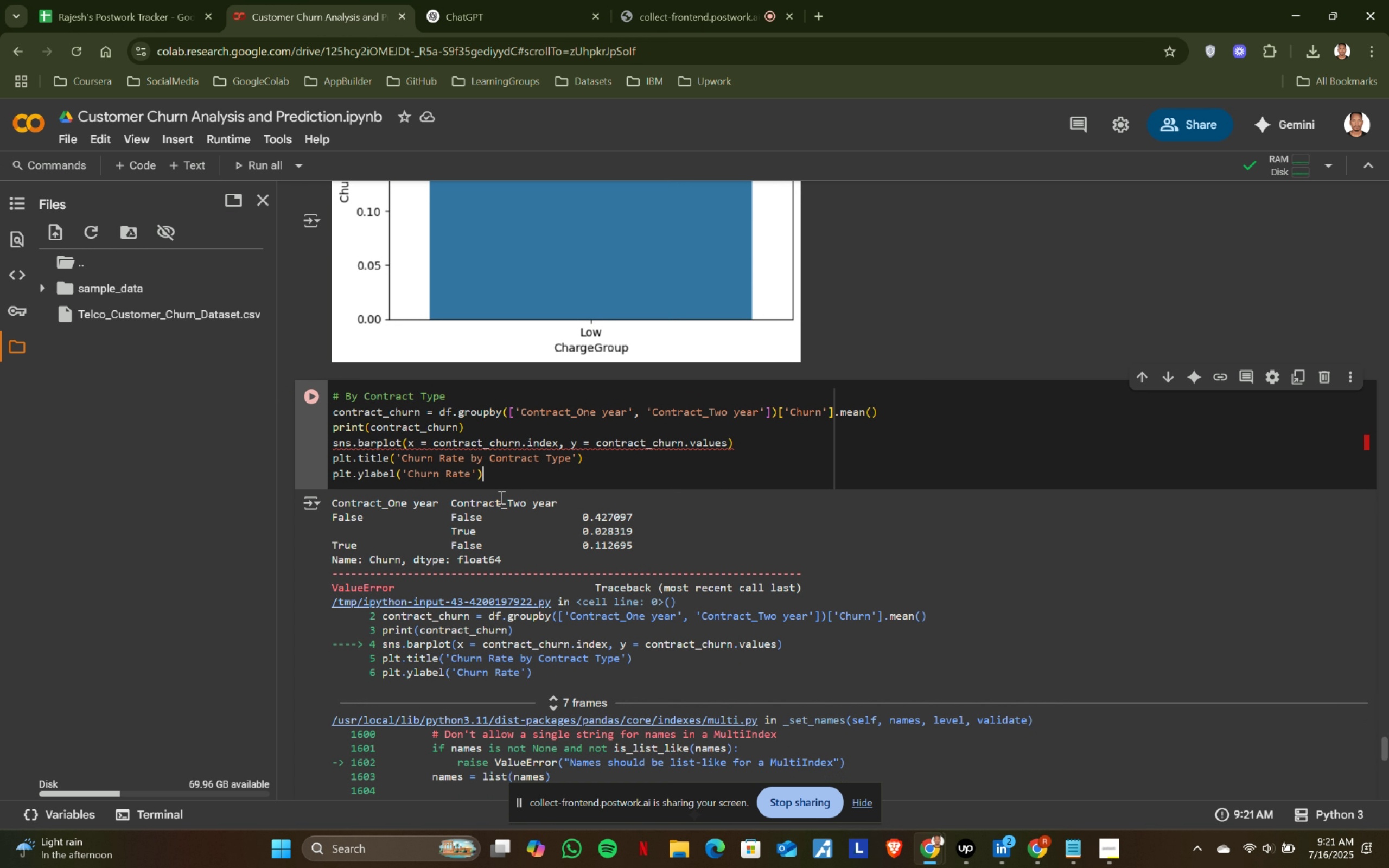 
key(Control+Z)
 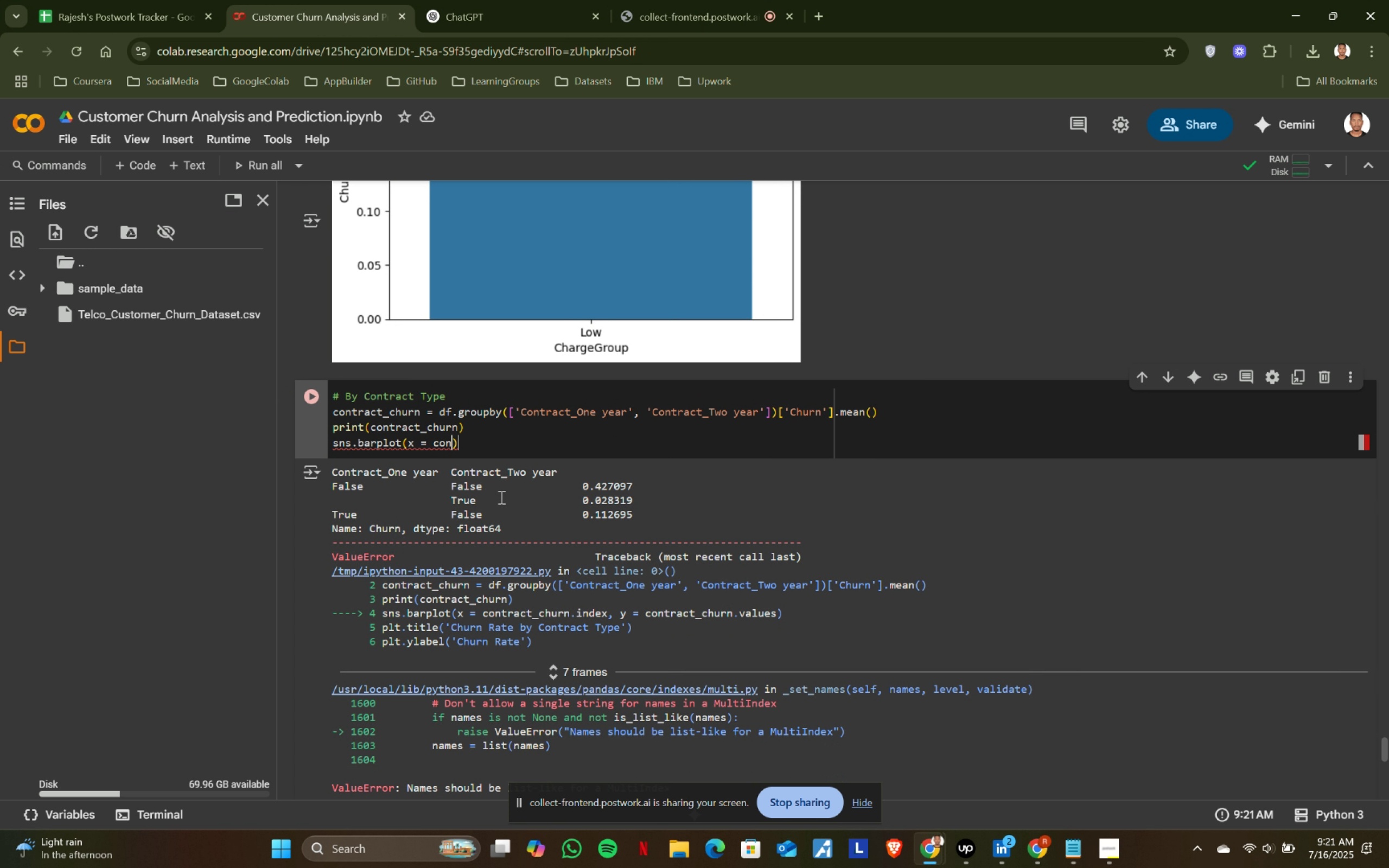 
key(Control+Z)
 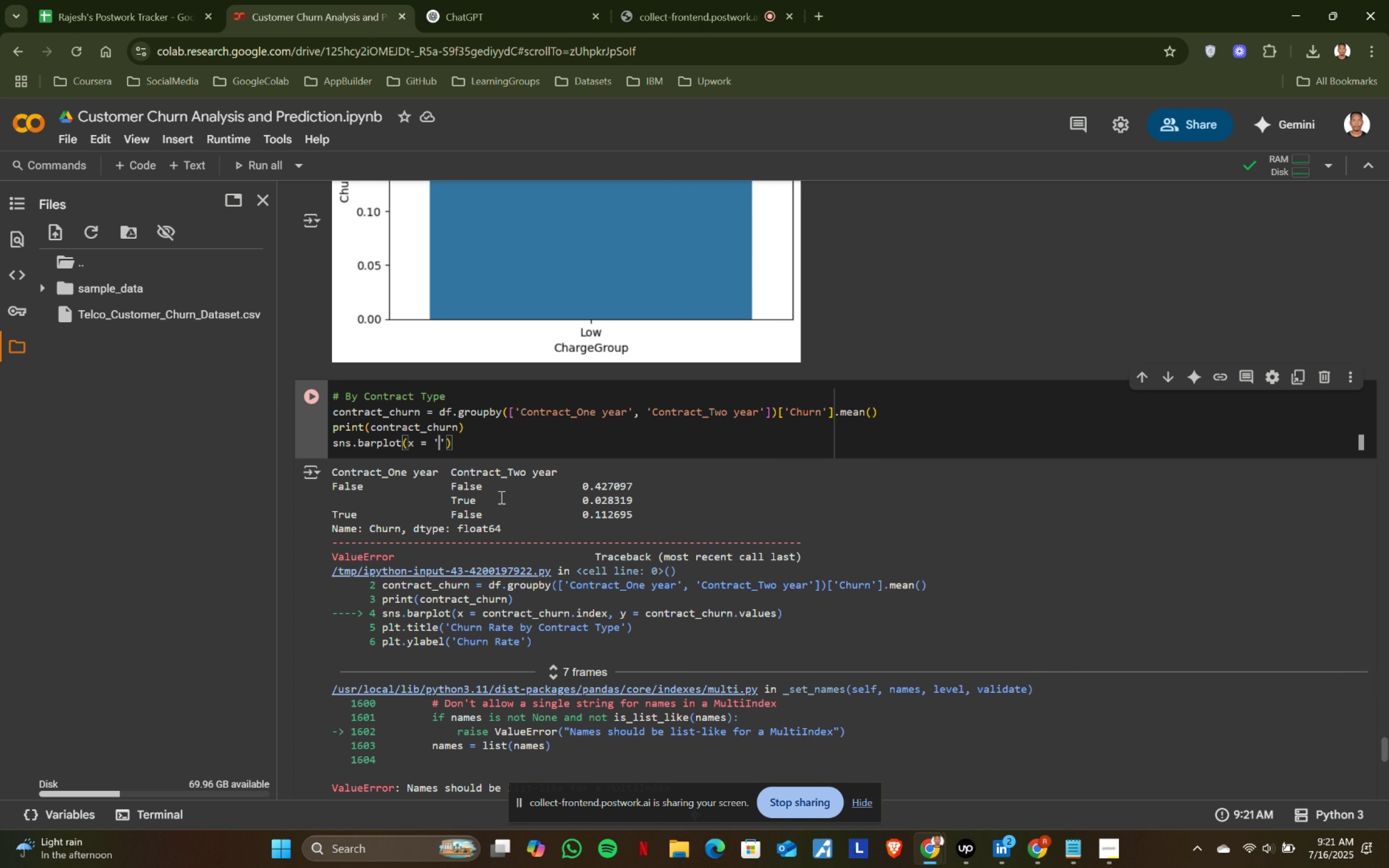 
key(Control+Z)
 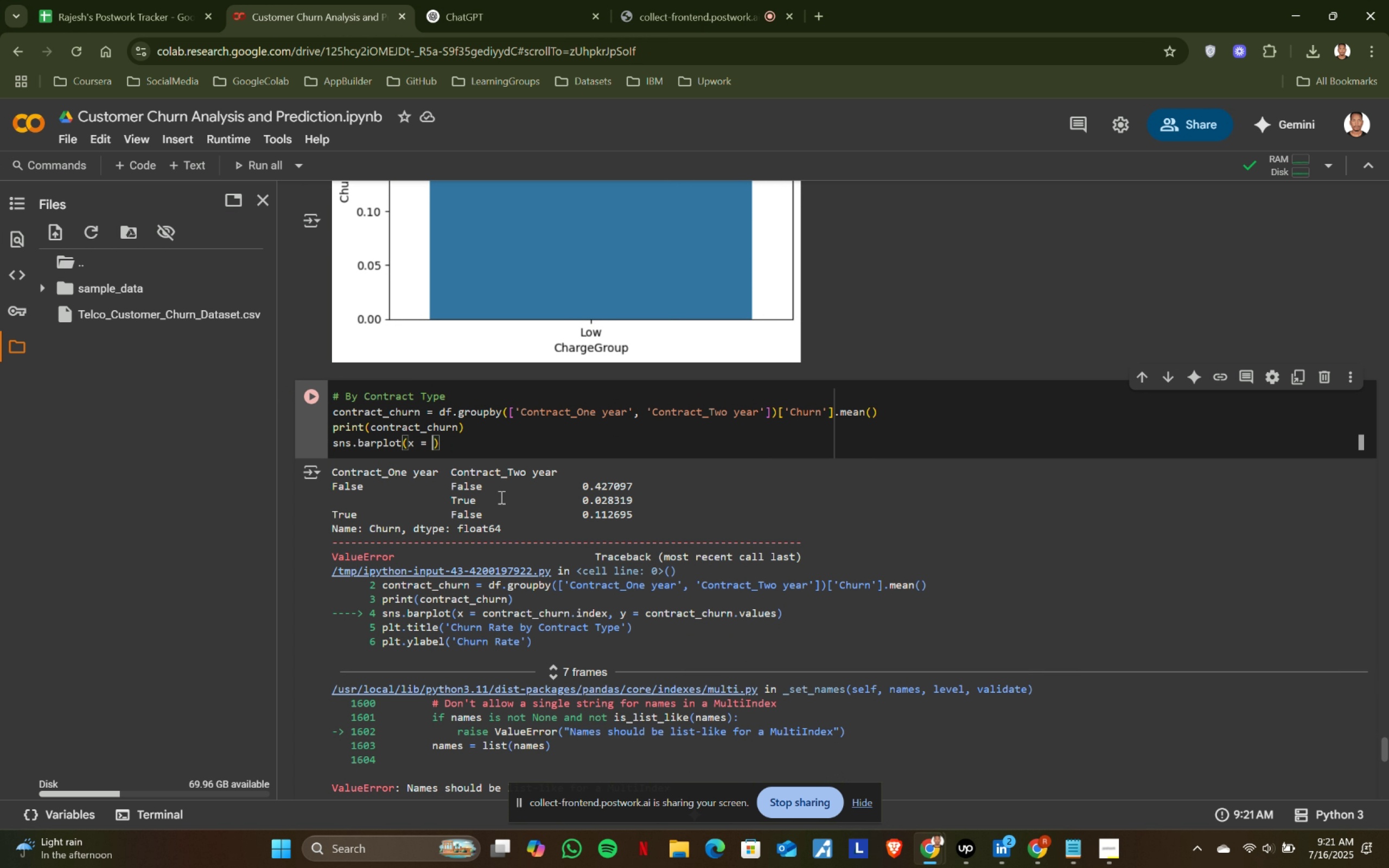 
key(Control+Z)
 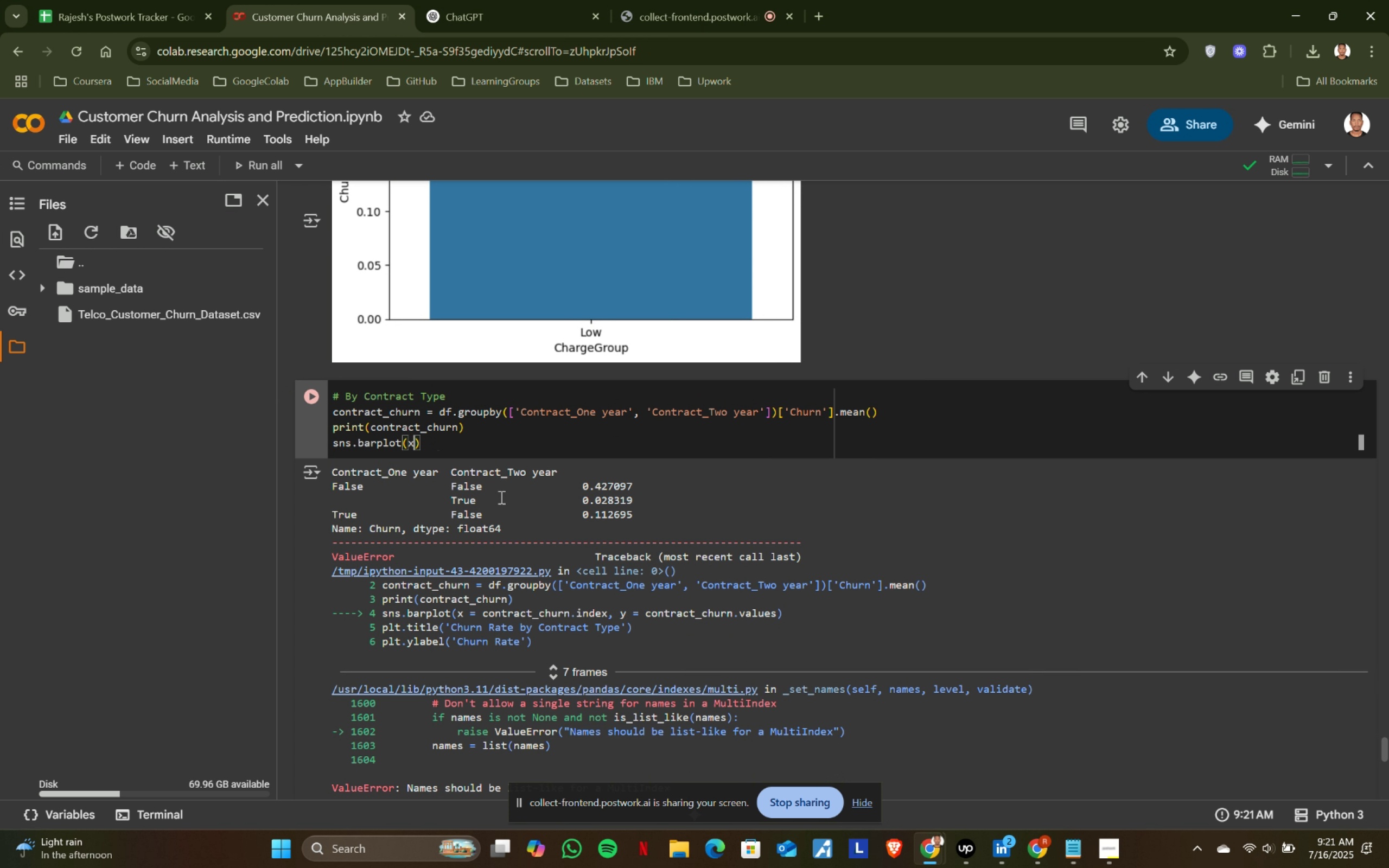 
key(Control+Z)
 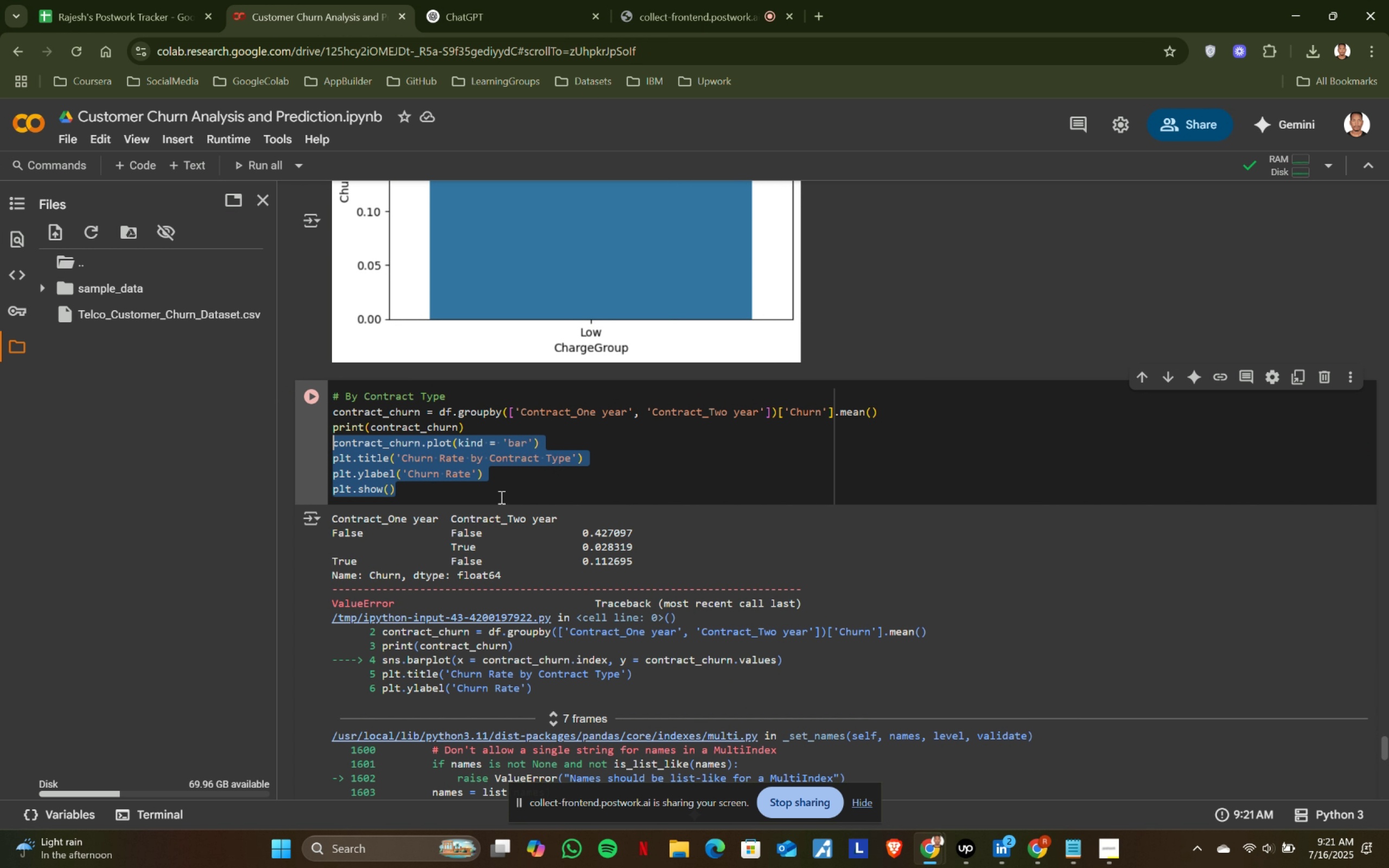 
key(Control+Z)
 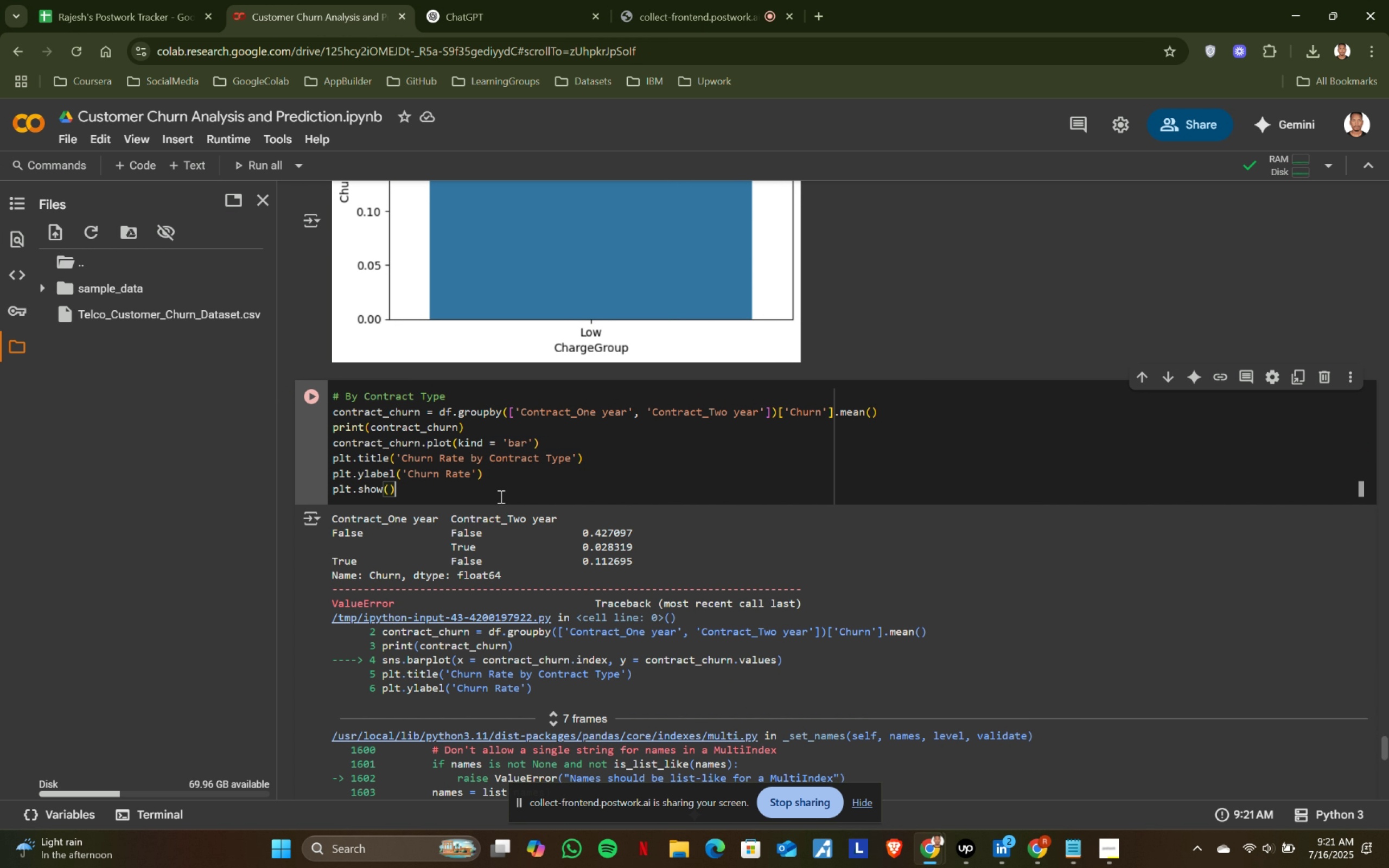 
key(Control+Z)
 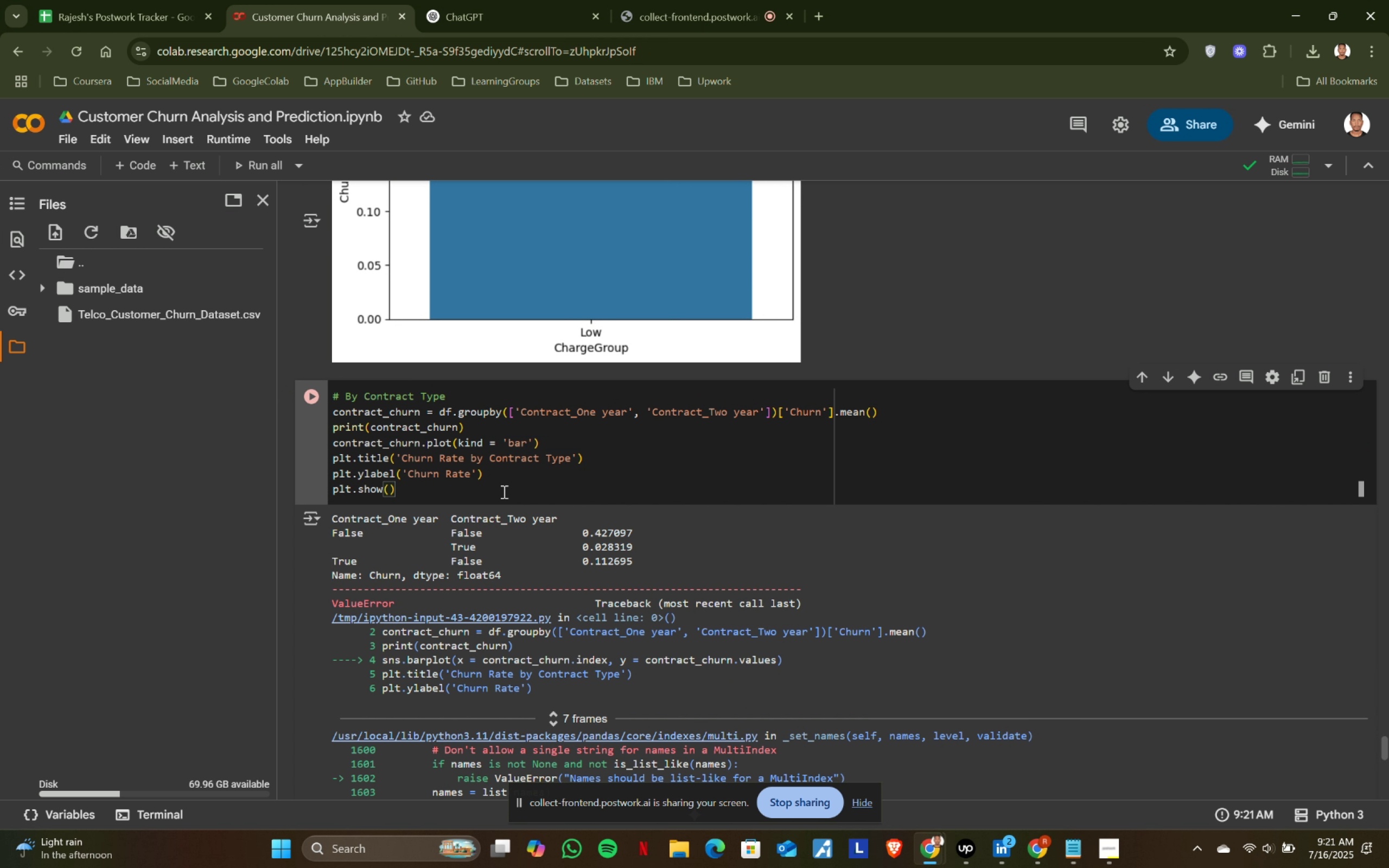 
key(Control+Z)
 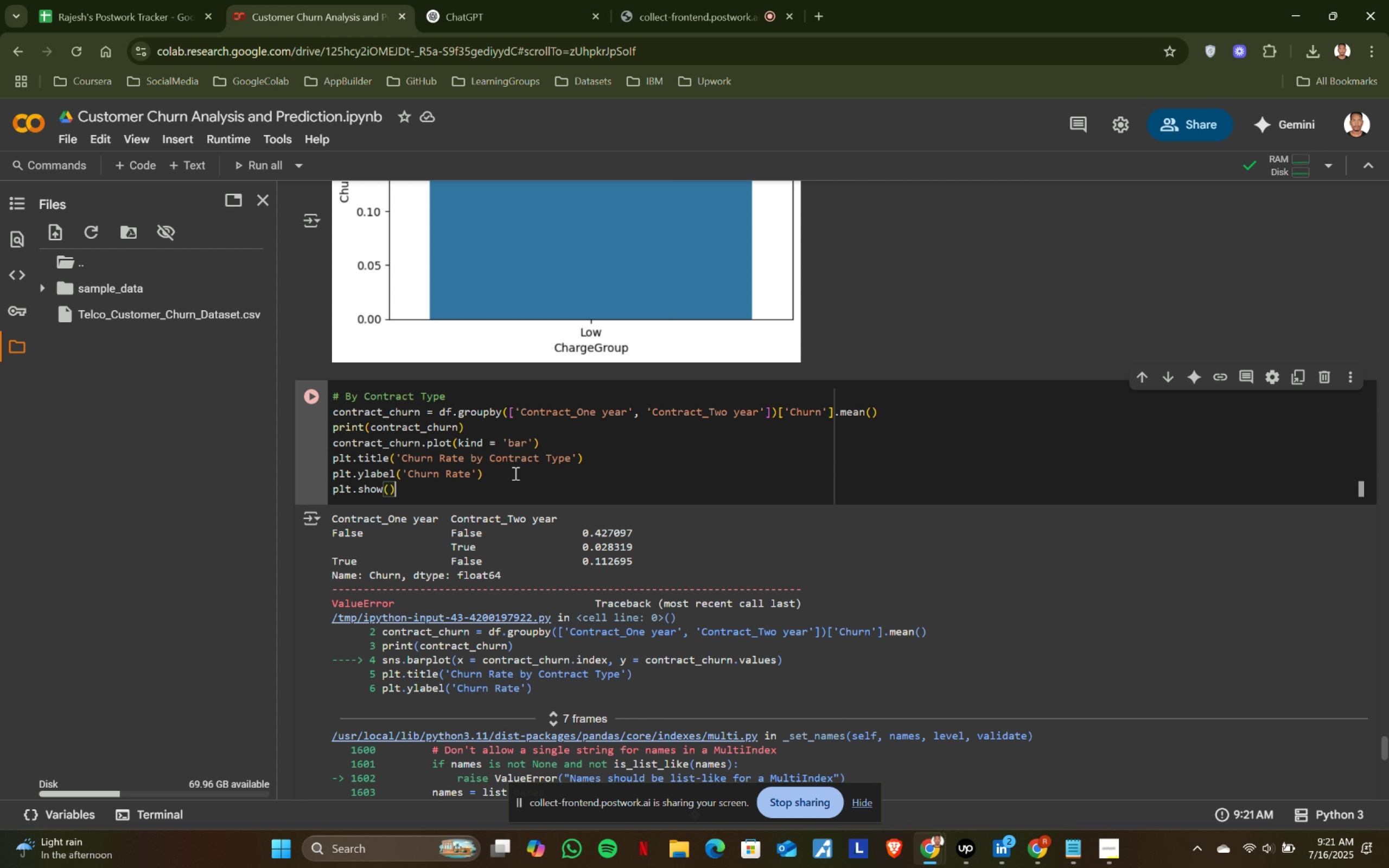 
key(Control+Z)
 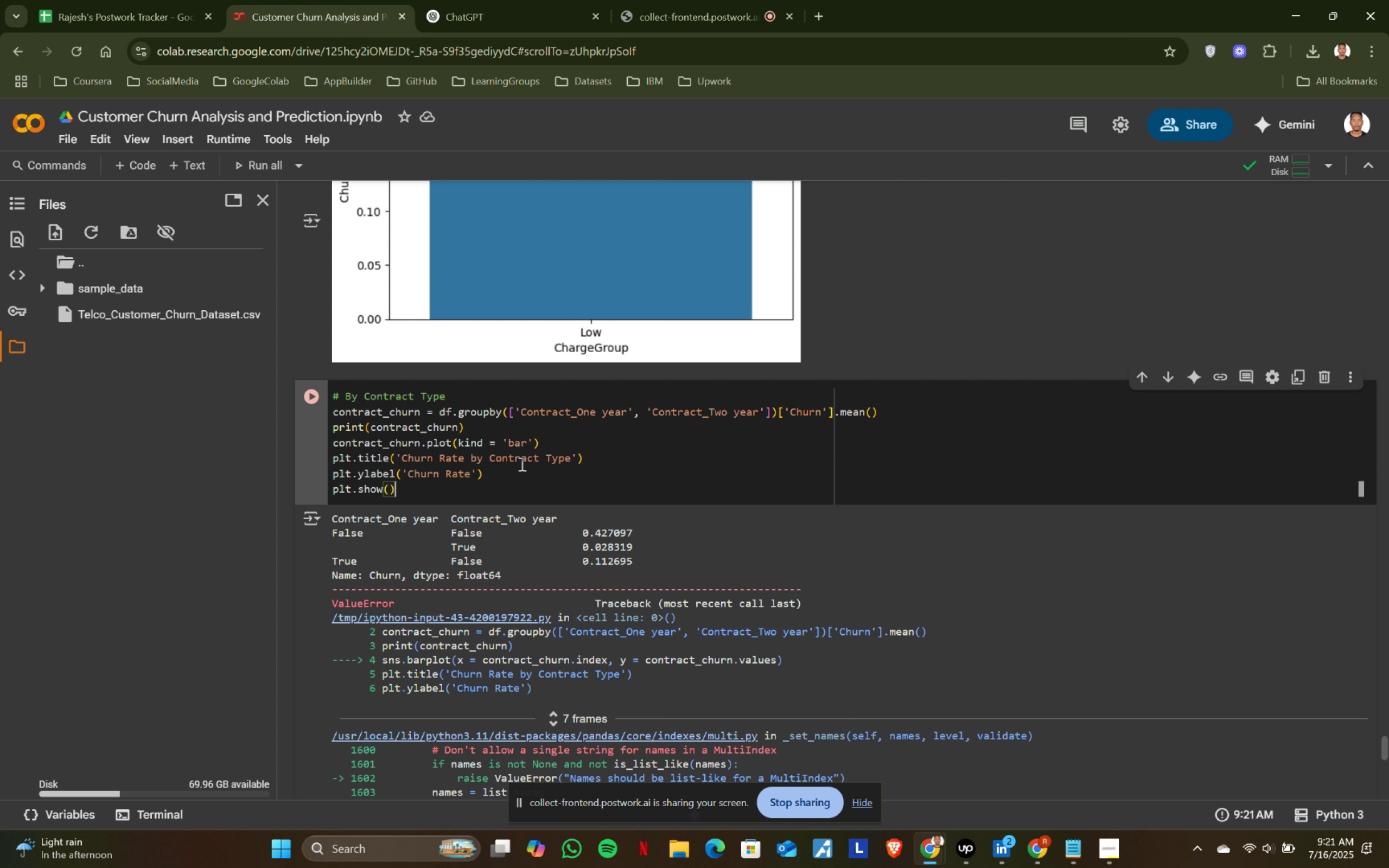 
key(Control+Z)
 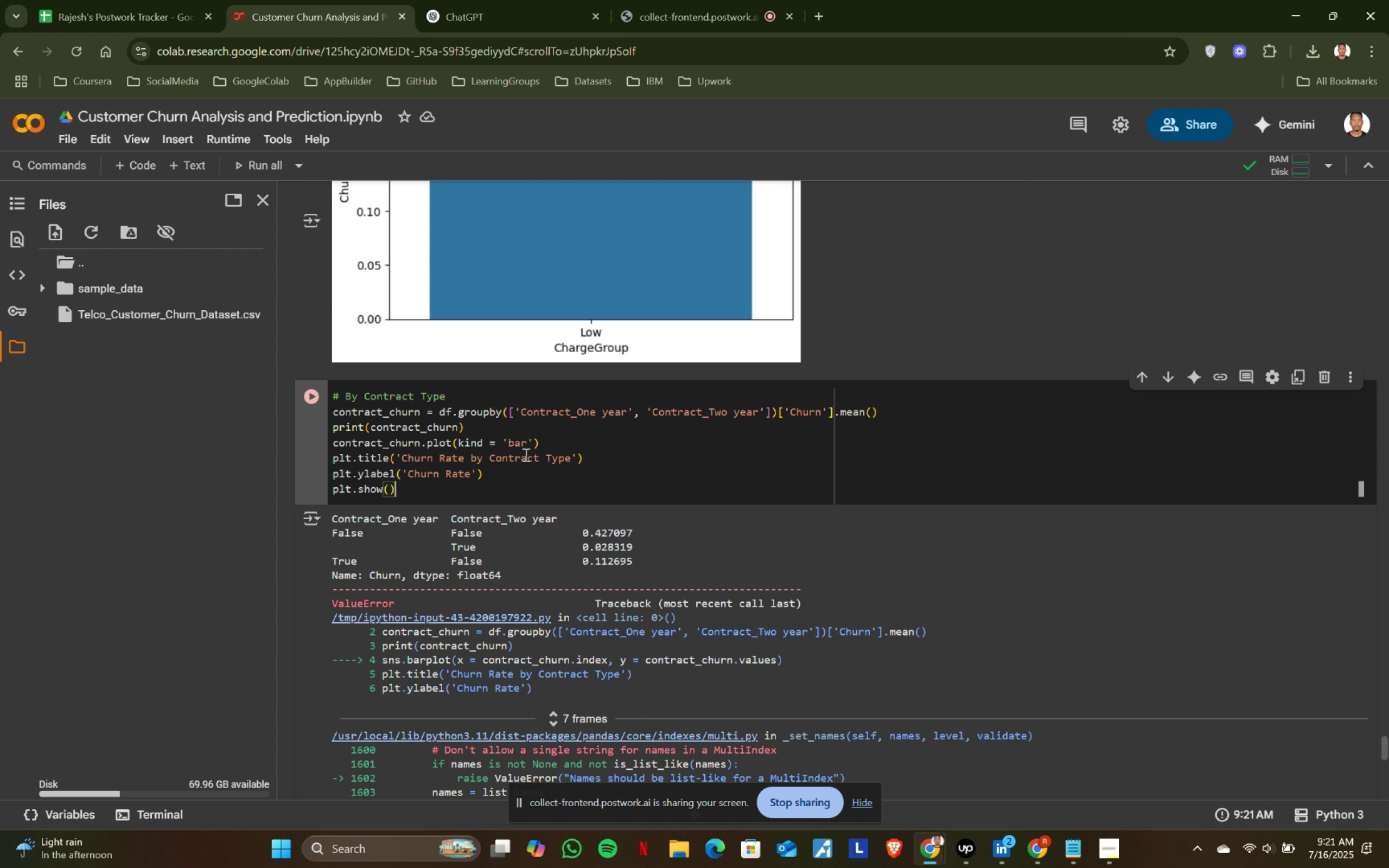 
left_click([500, 496])
 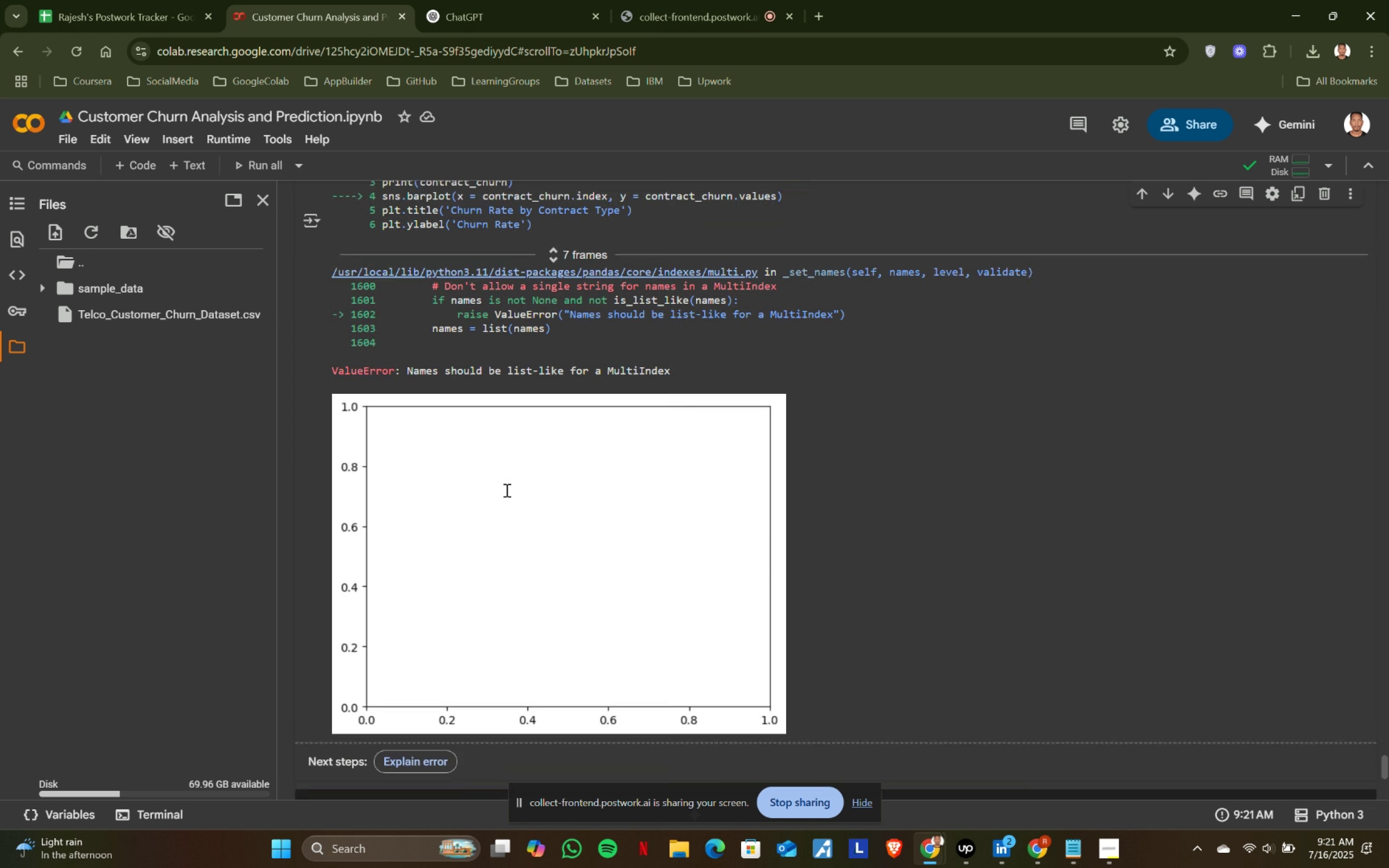 
left_click([506, 490])
 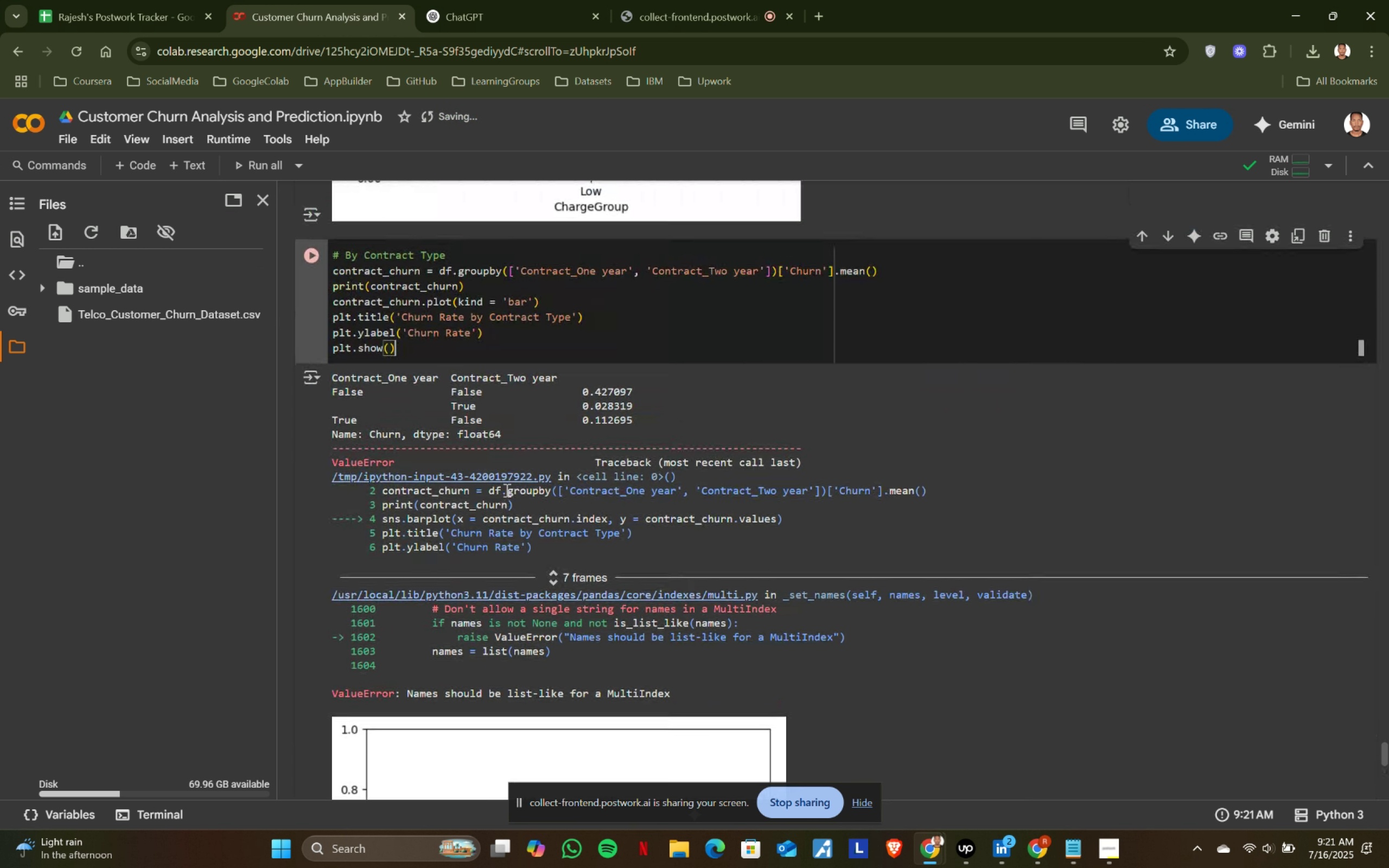 
key(Shift+ShiftRight)
 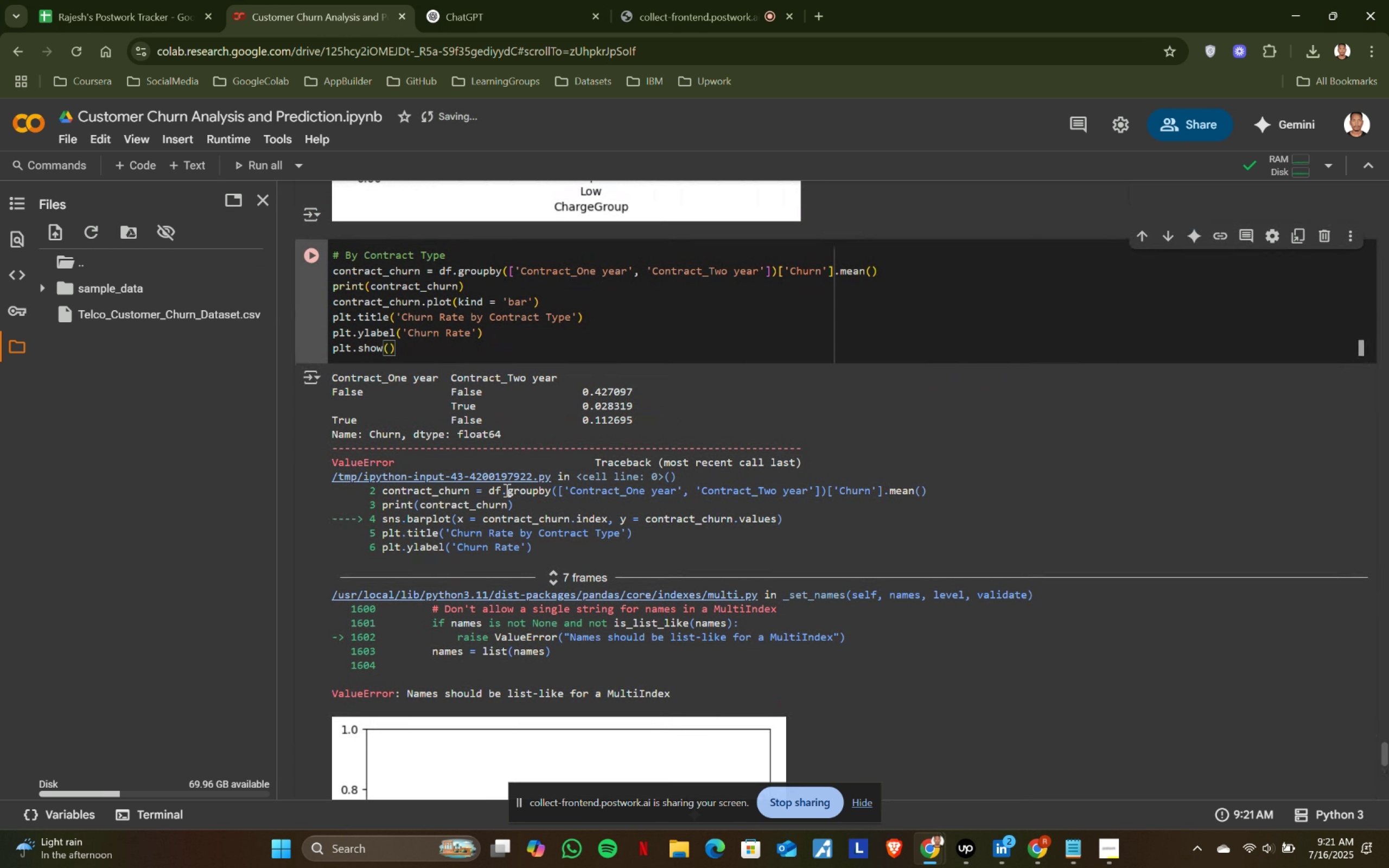 
key(Shift+Enter)
 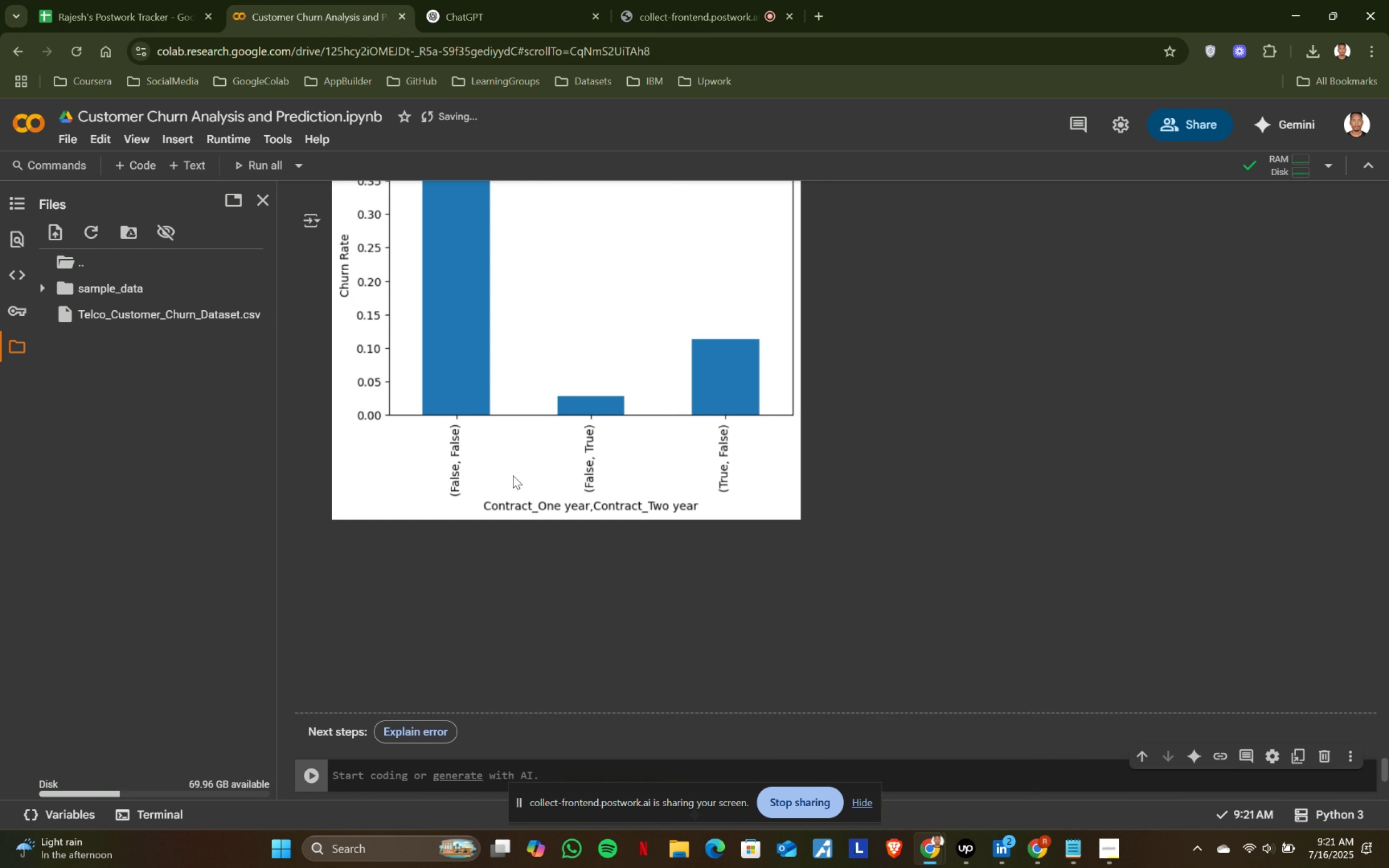 
scroll: coordinate [517, 468], scroll_direction: up, amount: 2.0
 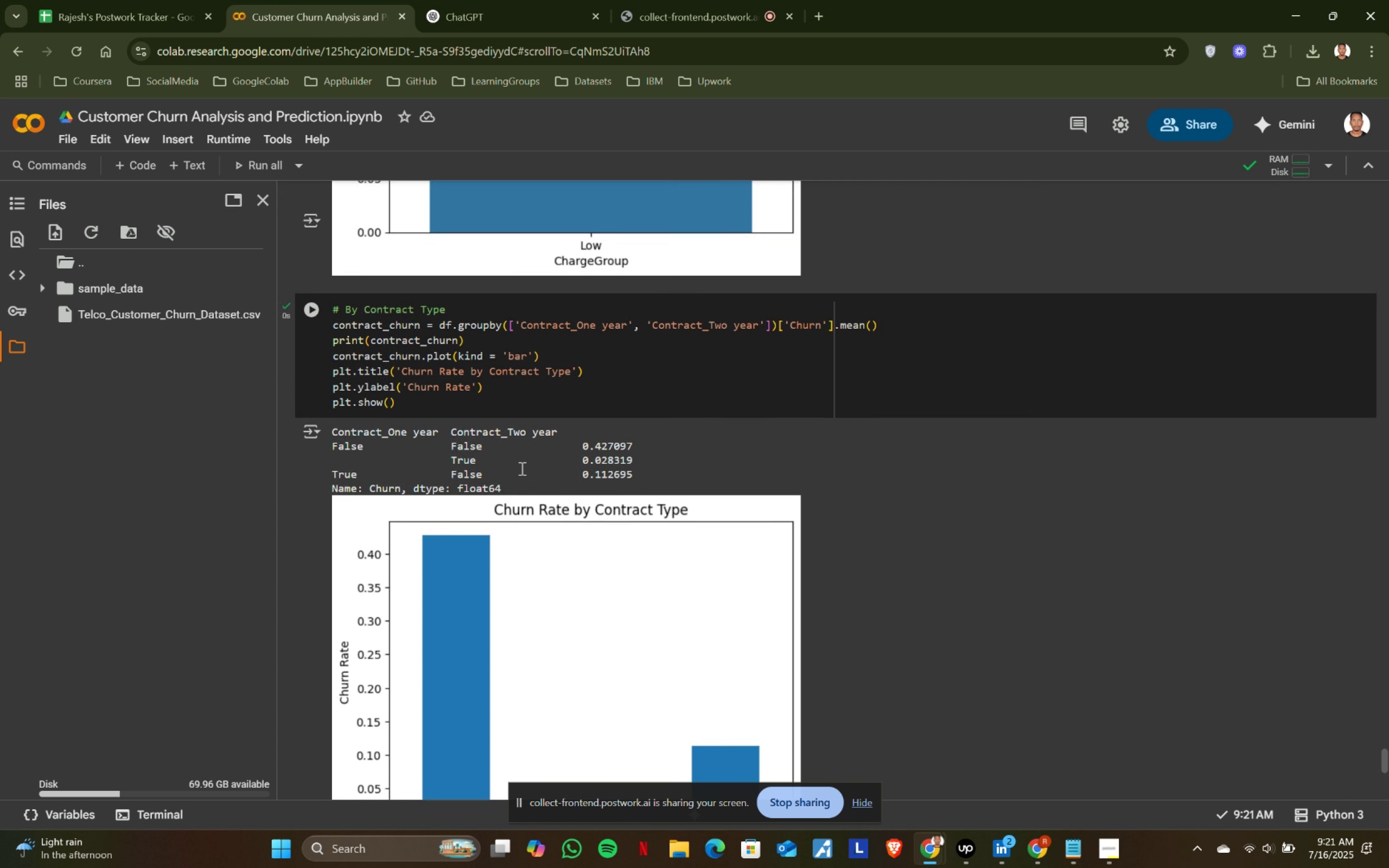 
scroll: coordinate [521, 468], scroll_direction: down, amount: 2.0
 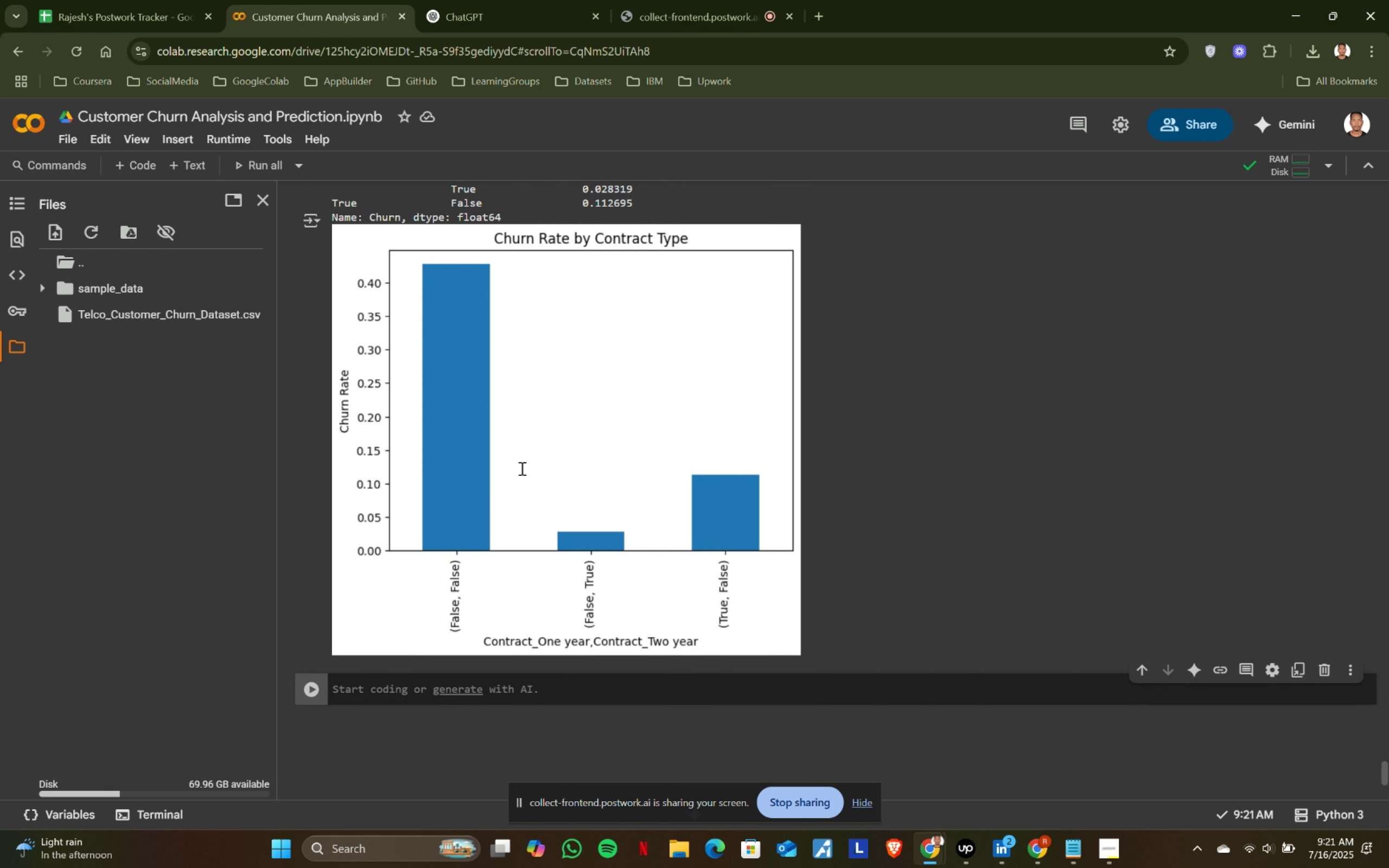 
scroll: coordinate [521, 468], scroll_direction: up, amount: 1.0
 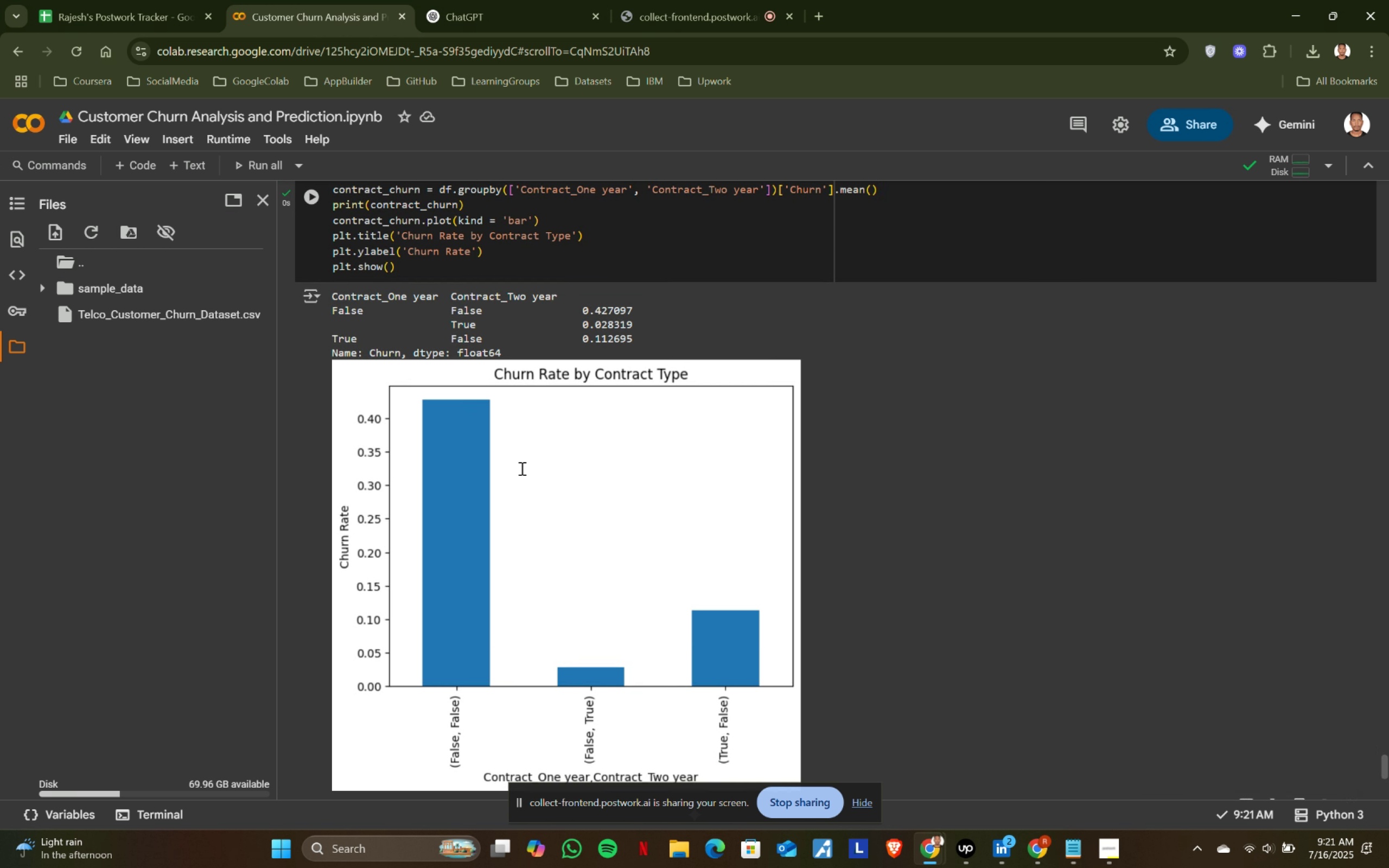 
scroll: coordinate [521, 468], scroll_direction: down, amount: 1.0
 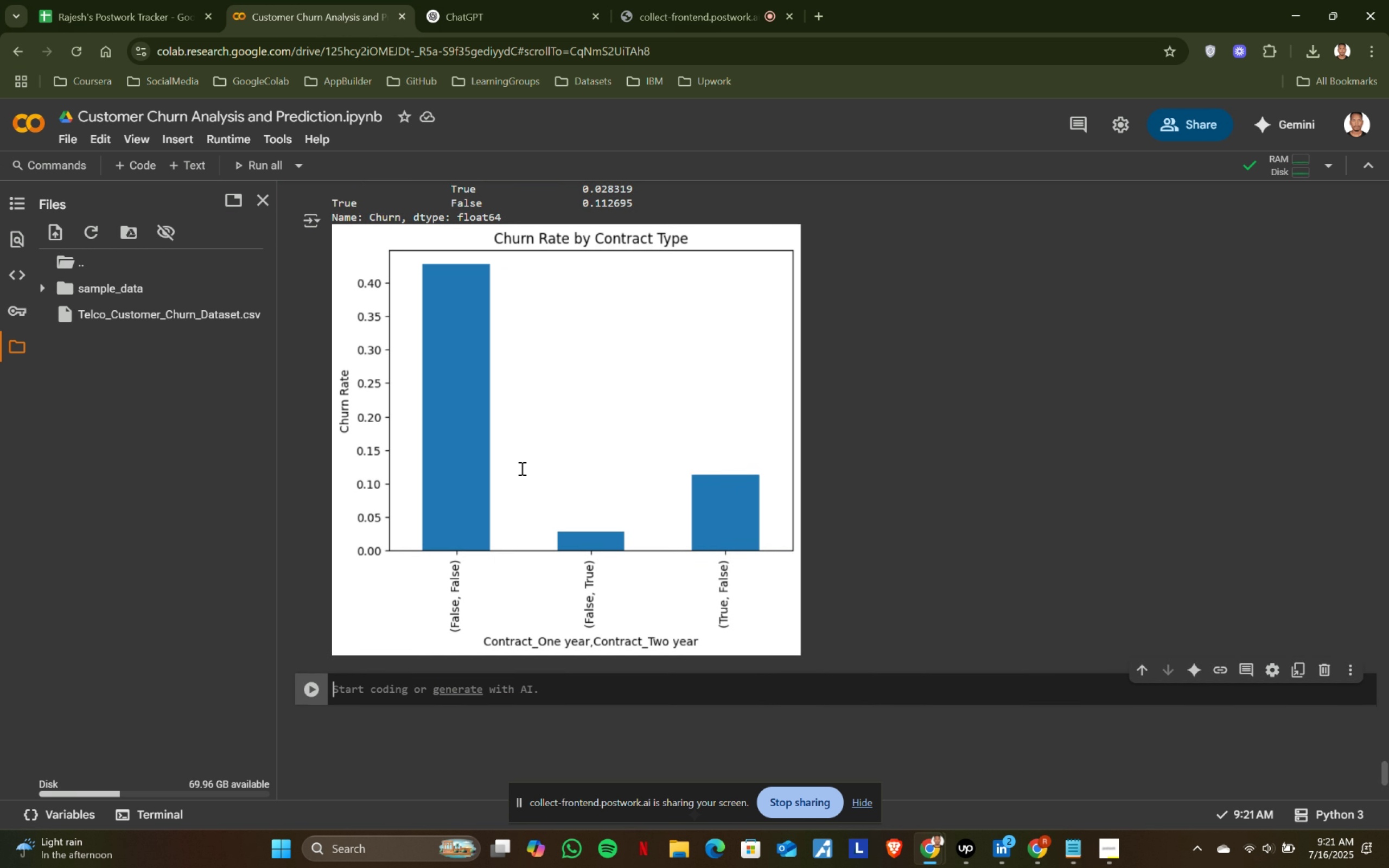 
scroll: coordinate [521, 468], scroll_direction: up, amount: 2.0
 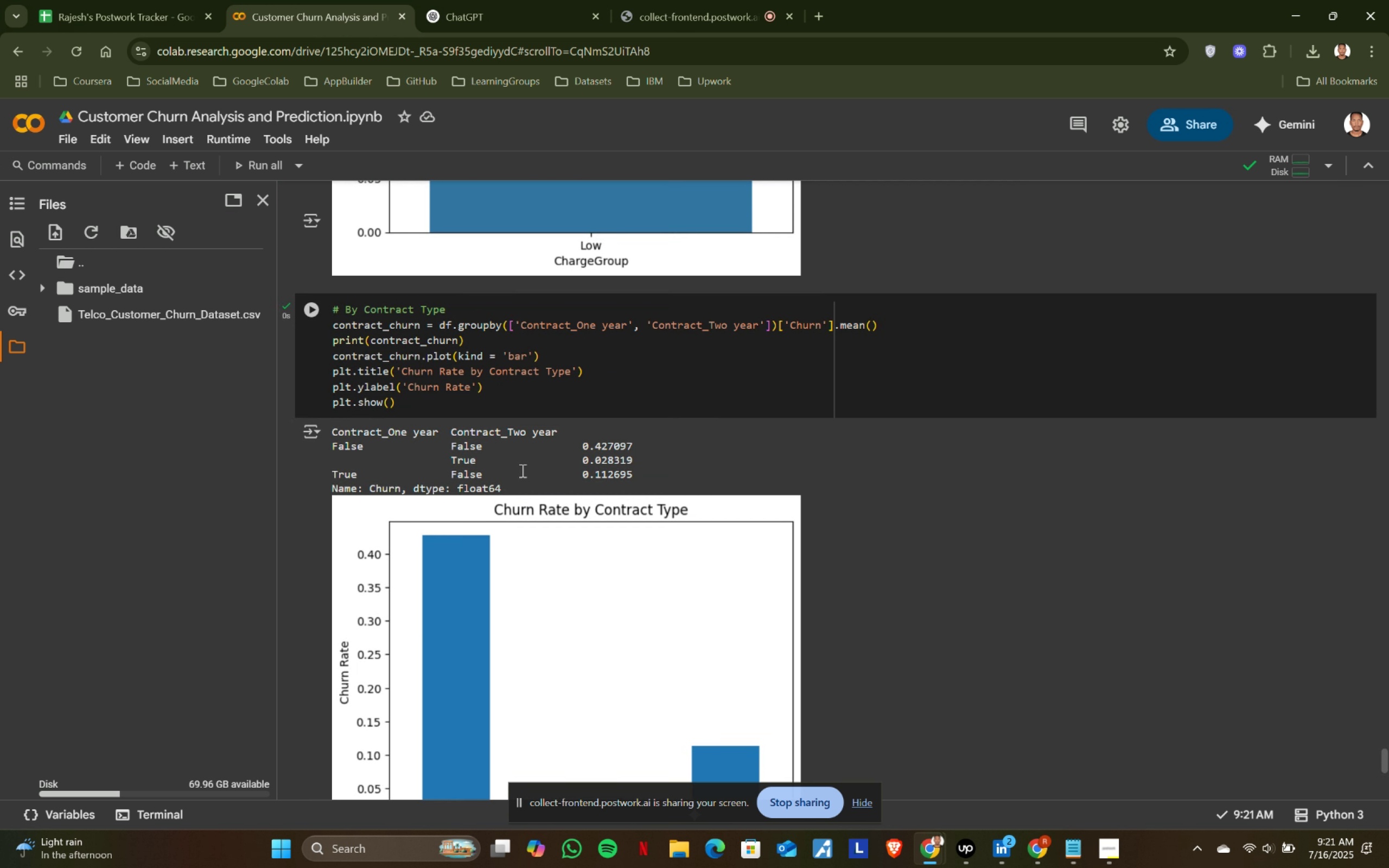 
scroll: coordinate [521, 470], scroll_direction: down, amount: 3.0
 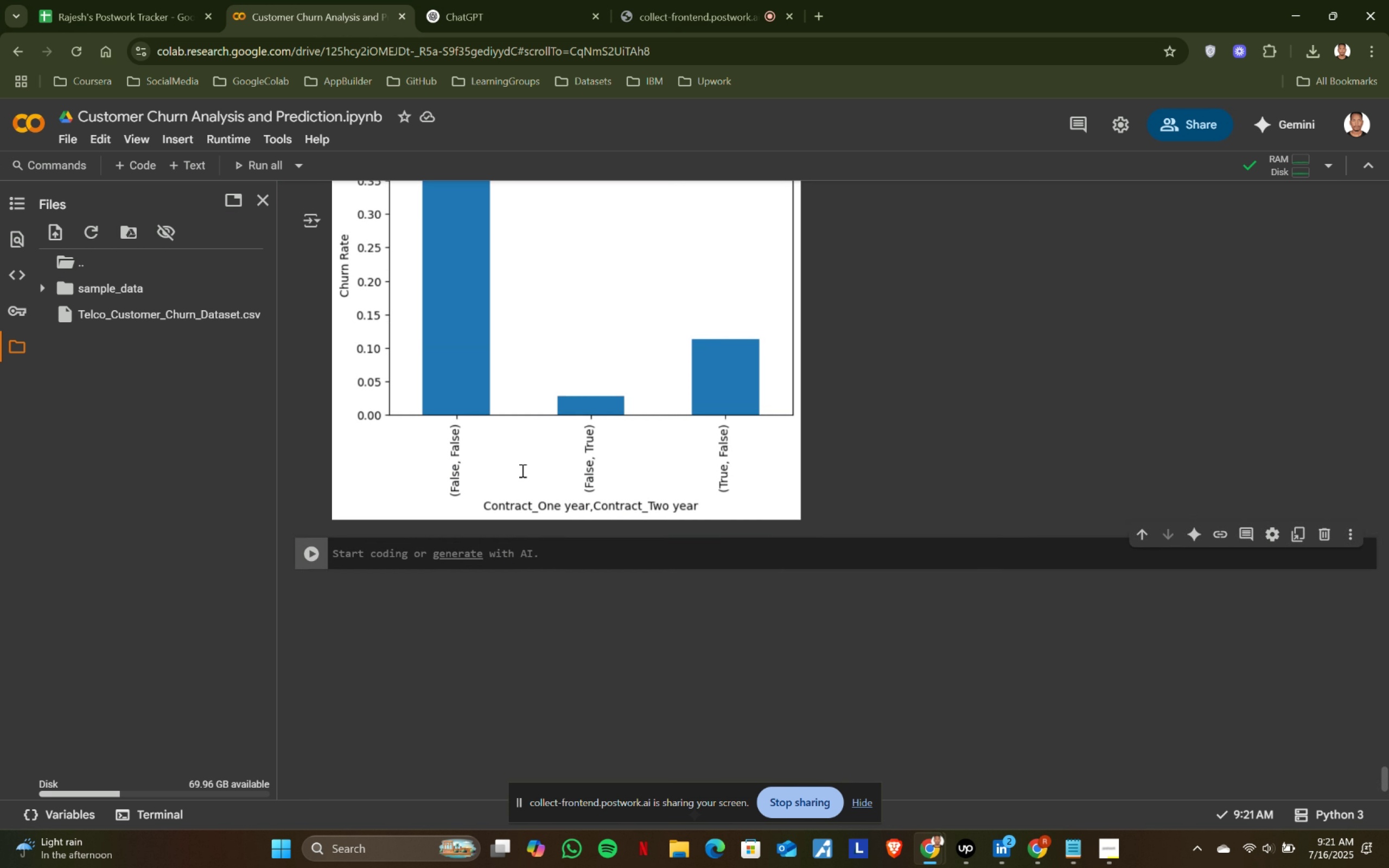 
scroll: coordinate [521, 470], scroll_direction: up, amount: 3.0
 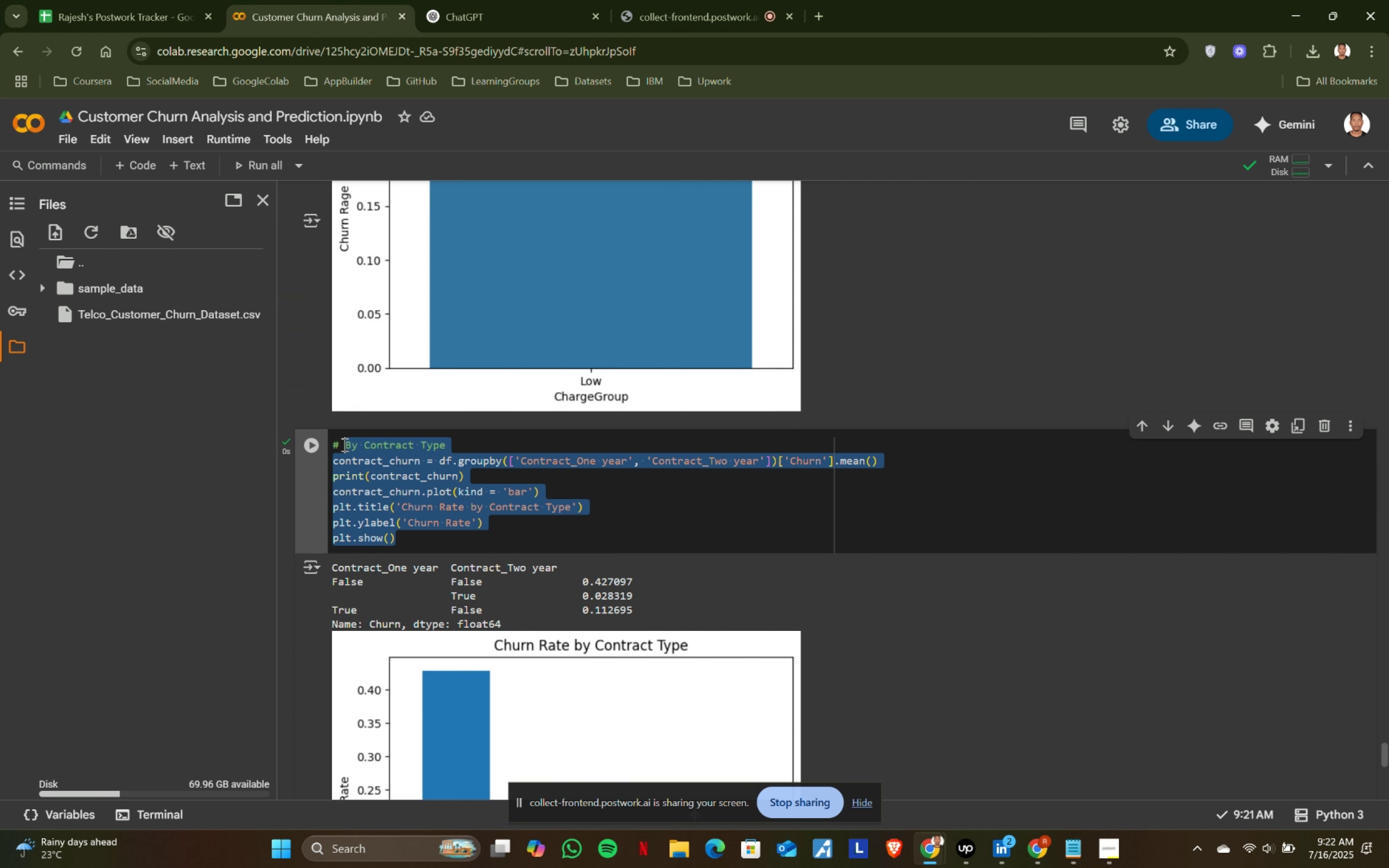 
scroll: coordinate [521, 470], scroll_direction: down, amount: 2.0
 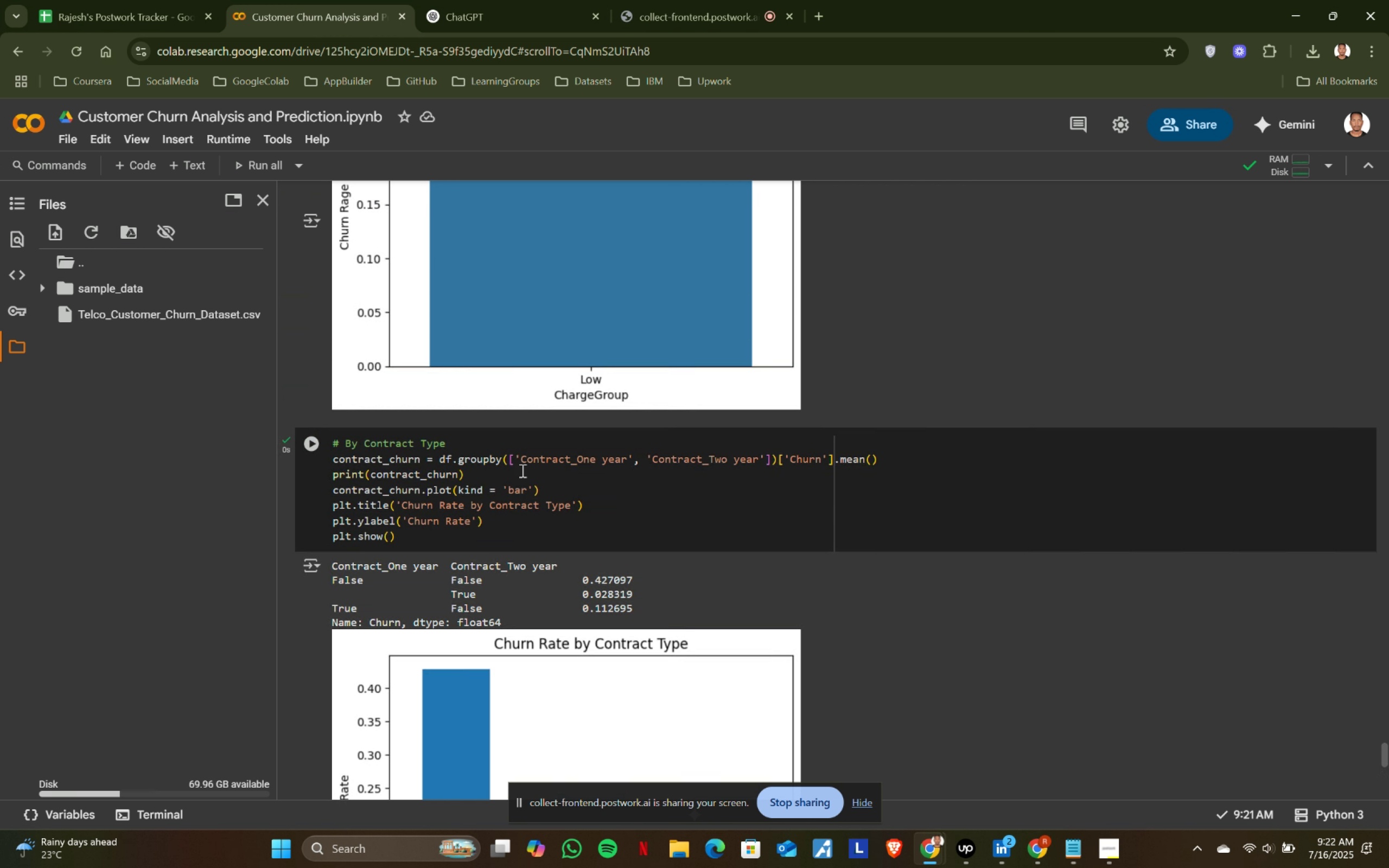 
scroll: coordinate [521, 470], scroll_direction: up, amount: 1.0
 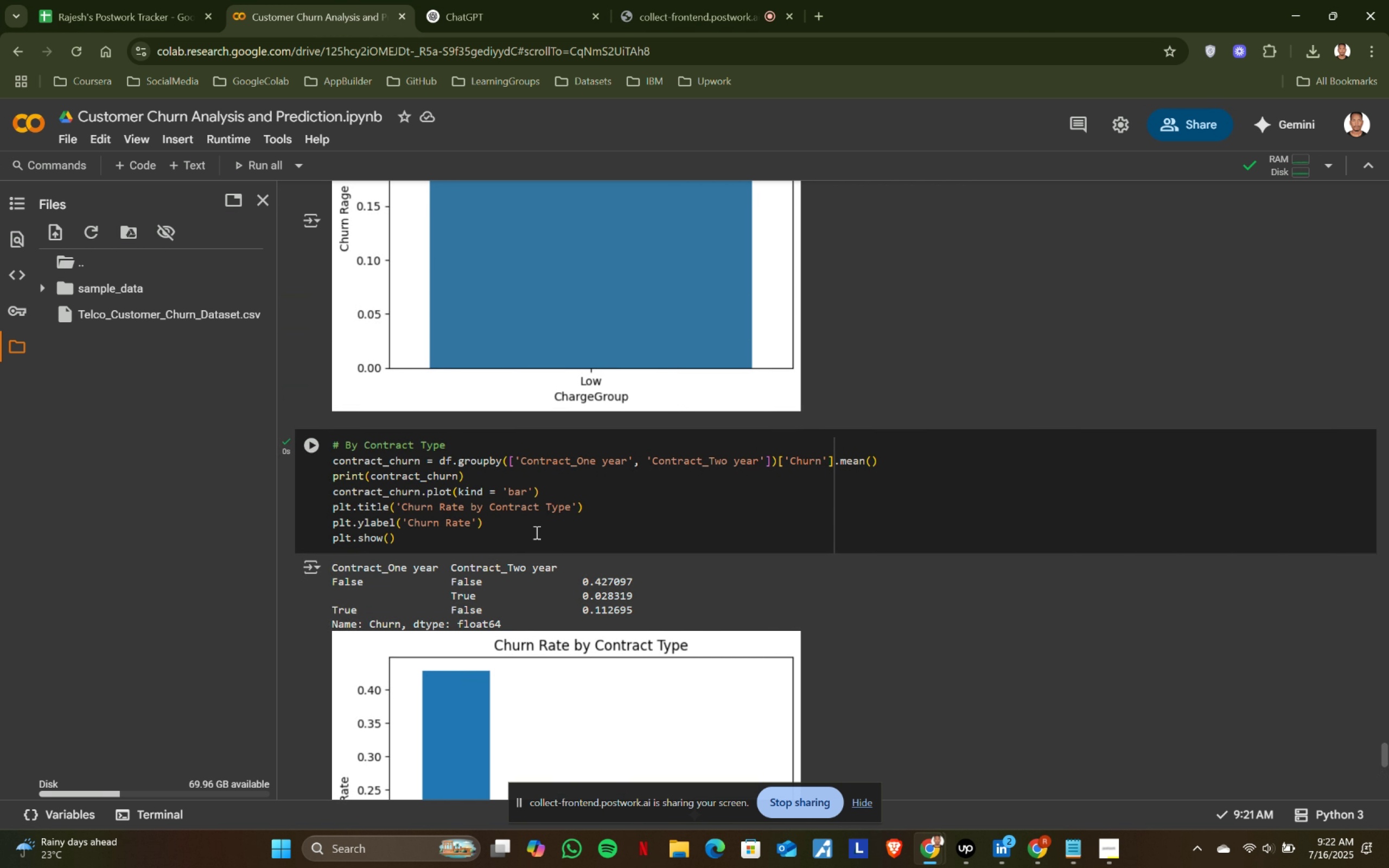 
left_click_drag(start_coordinate=[406, 542], to_coordinate=[333, 441])
 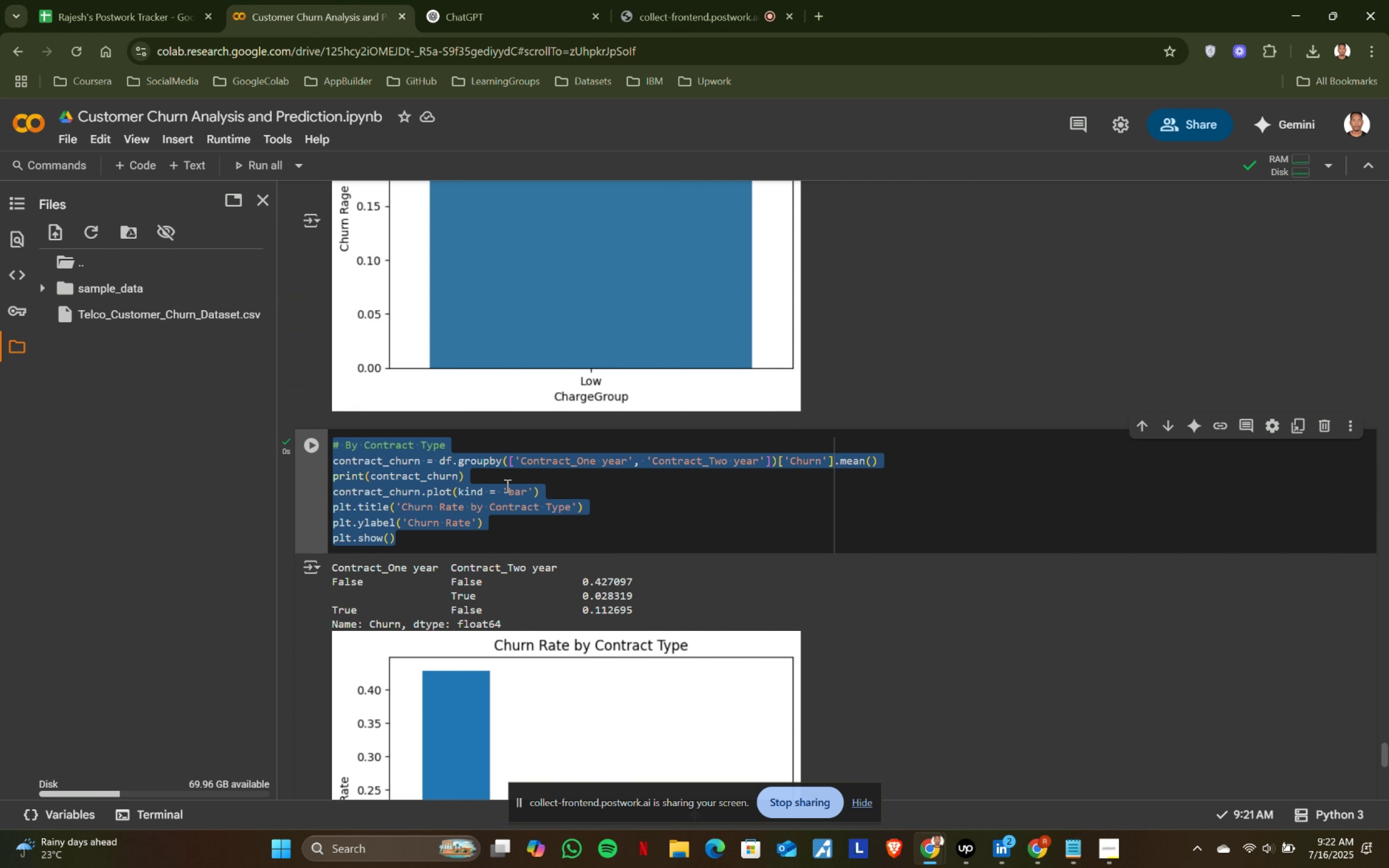 
key(Control+ControlLeft)
 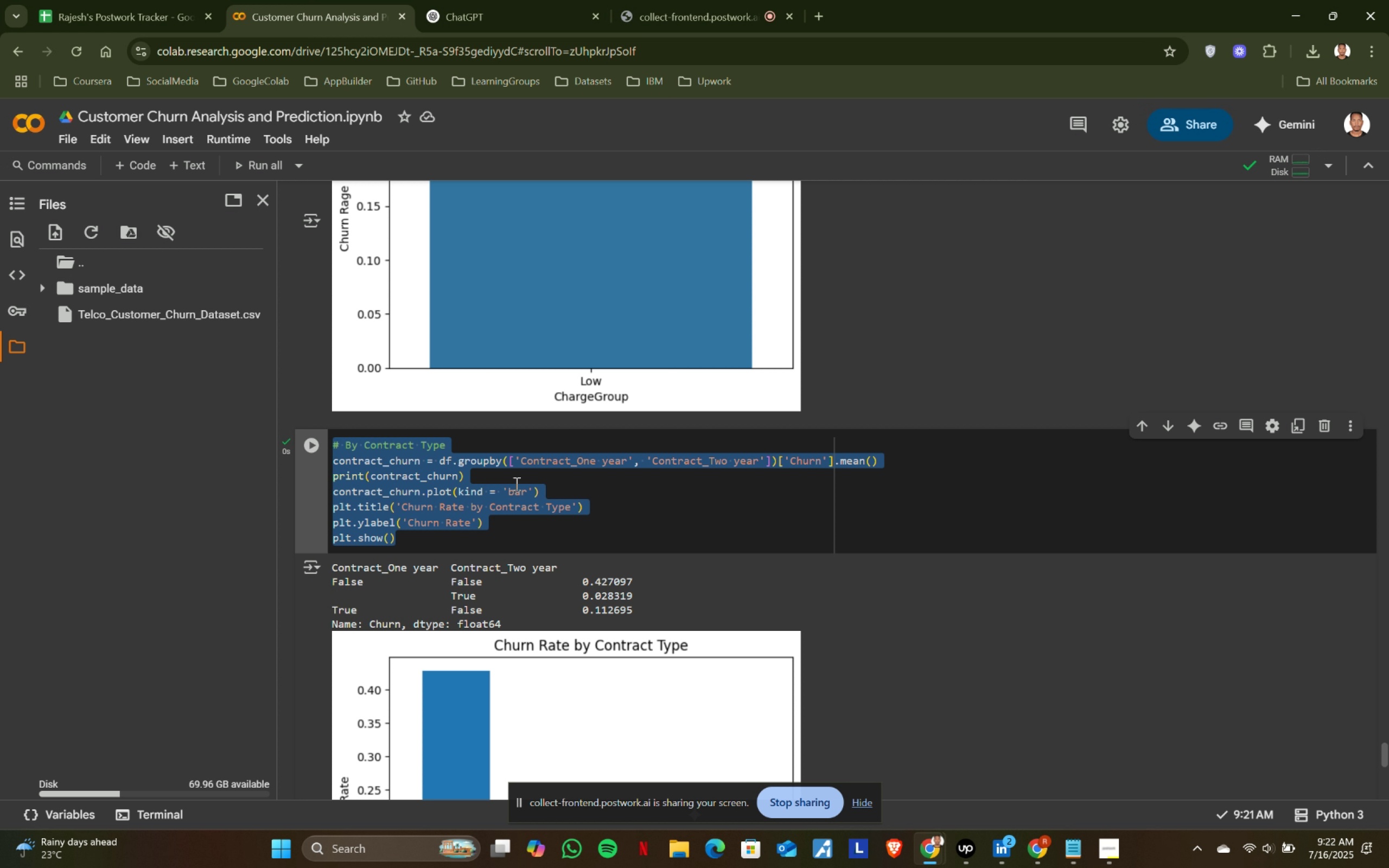 
key(Control+C)
 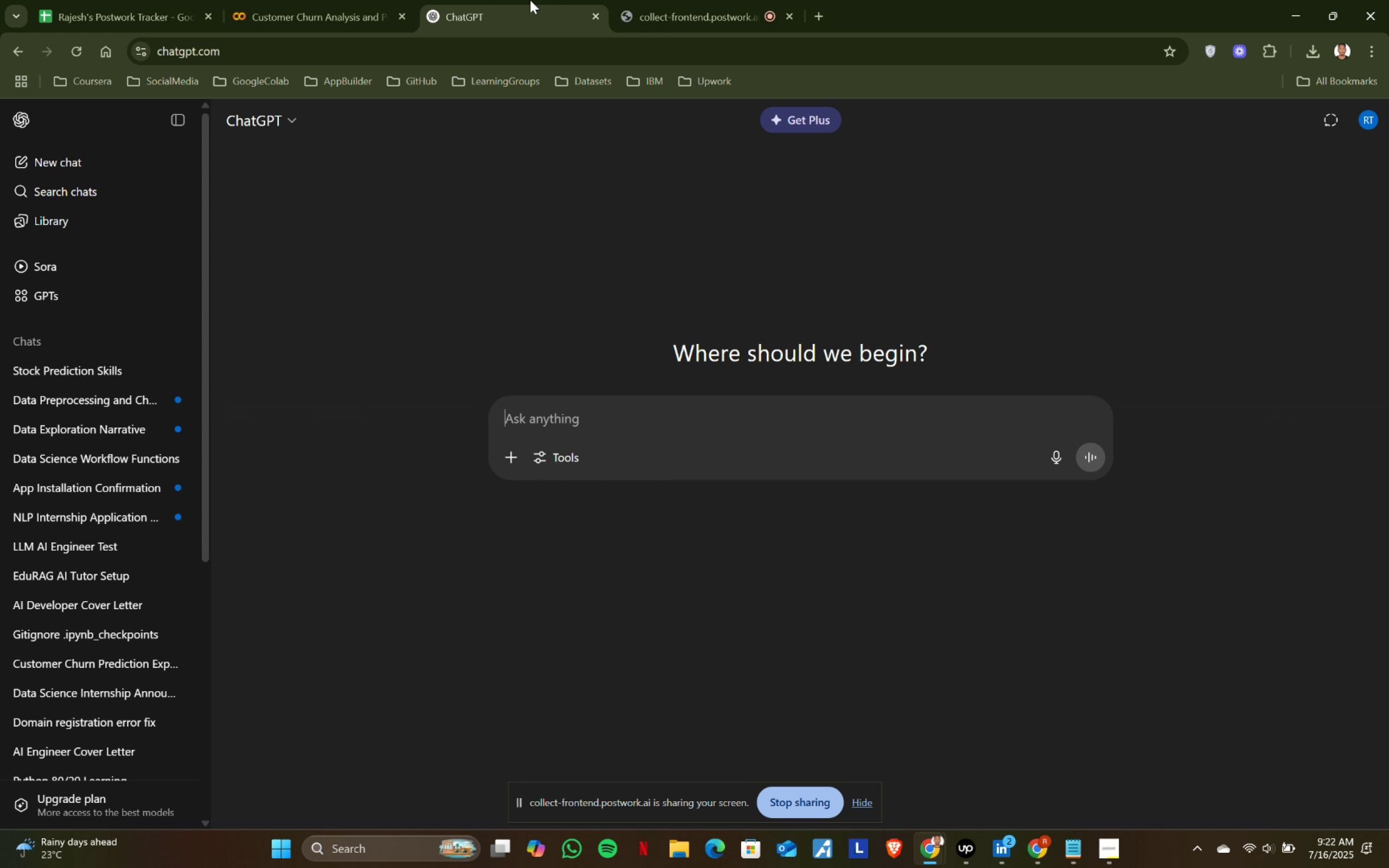 
key(Control+ControlLeft)
 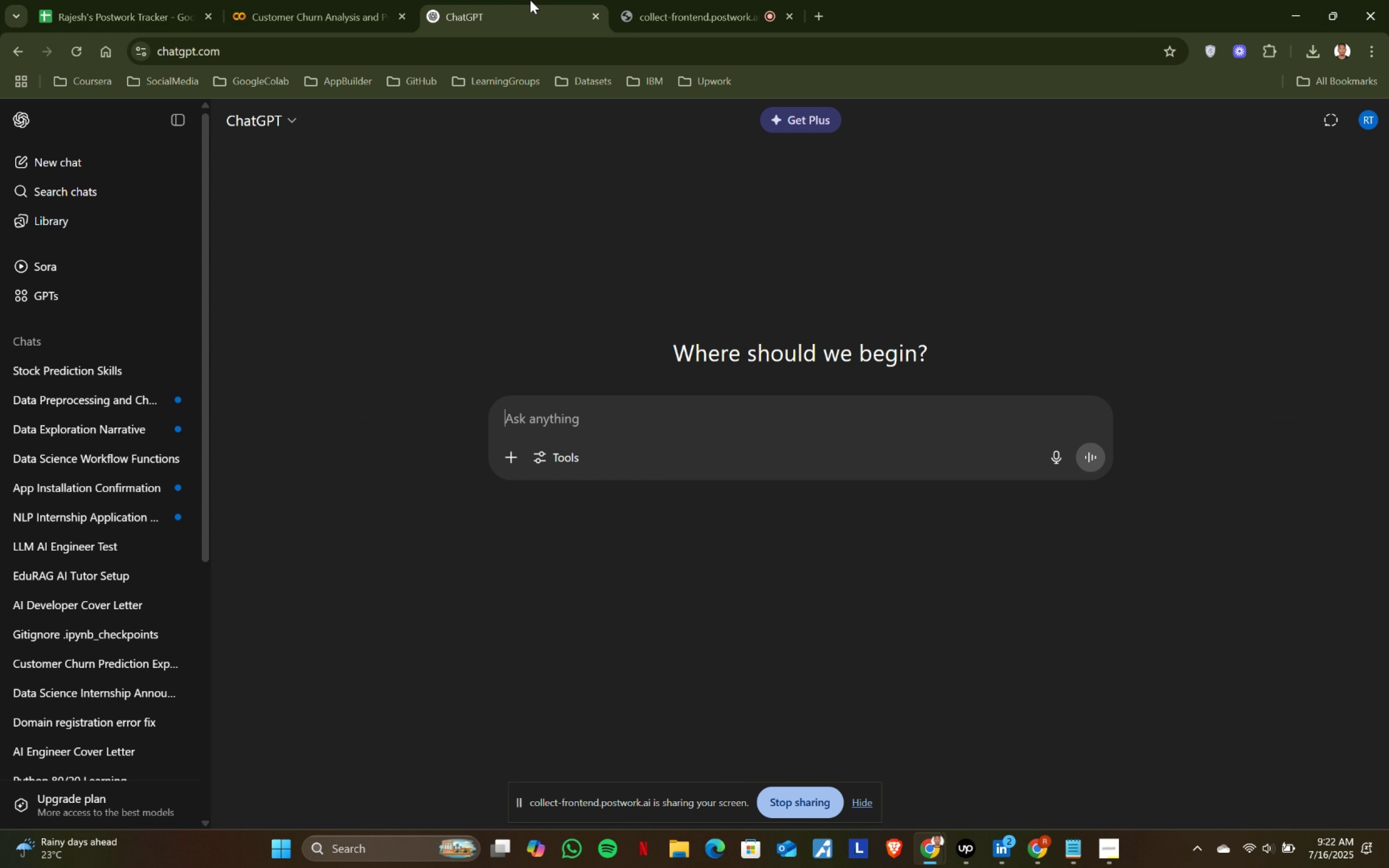 
key(Control+C)
 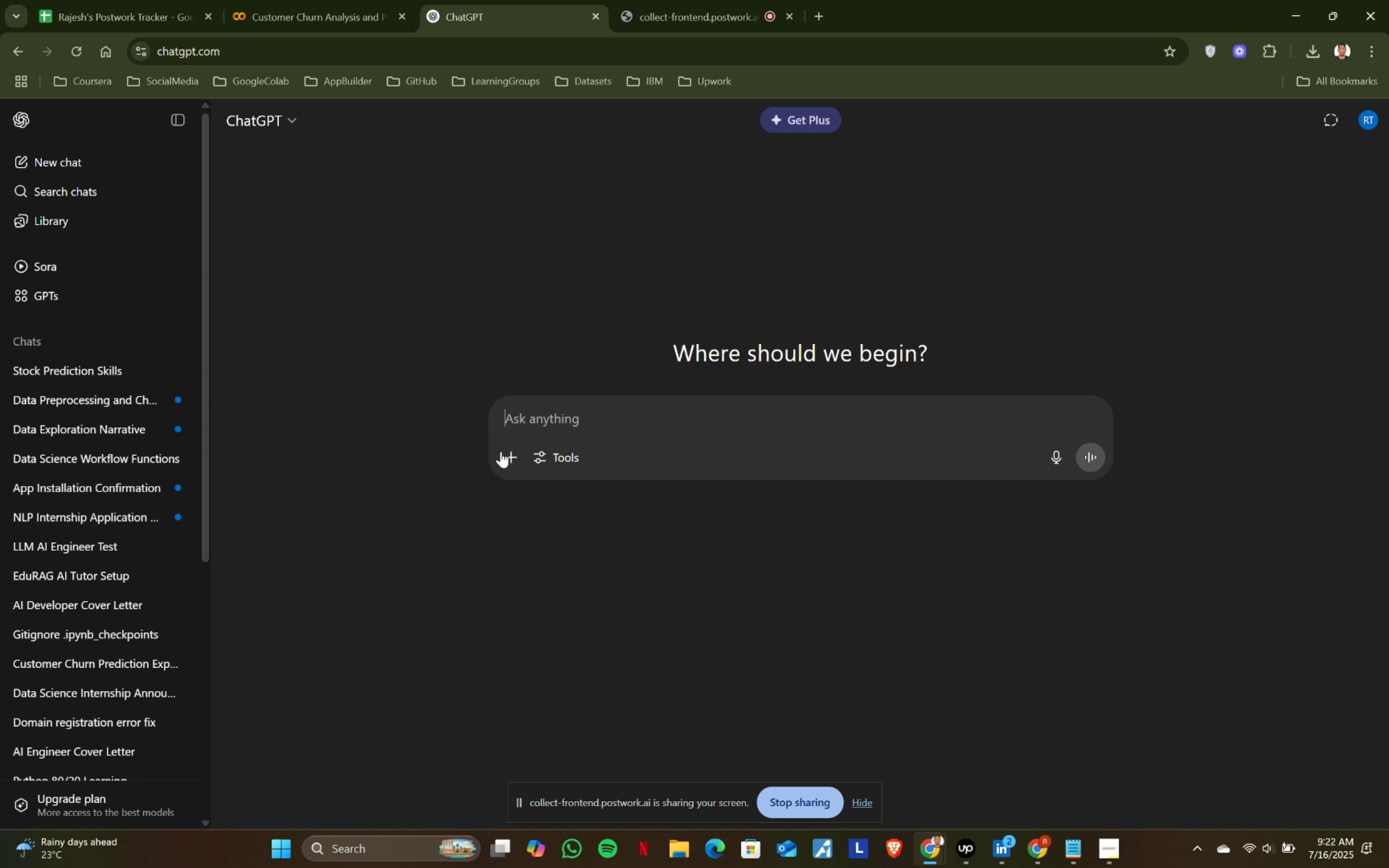 
left_click([530, 0])
 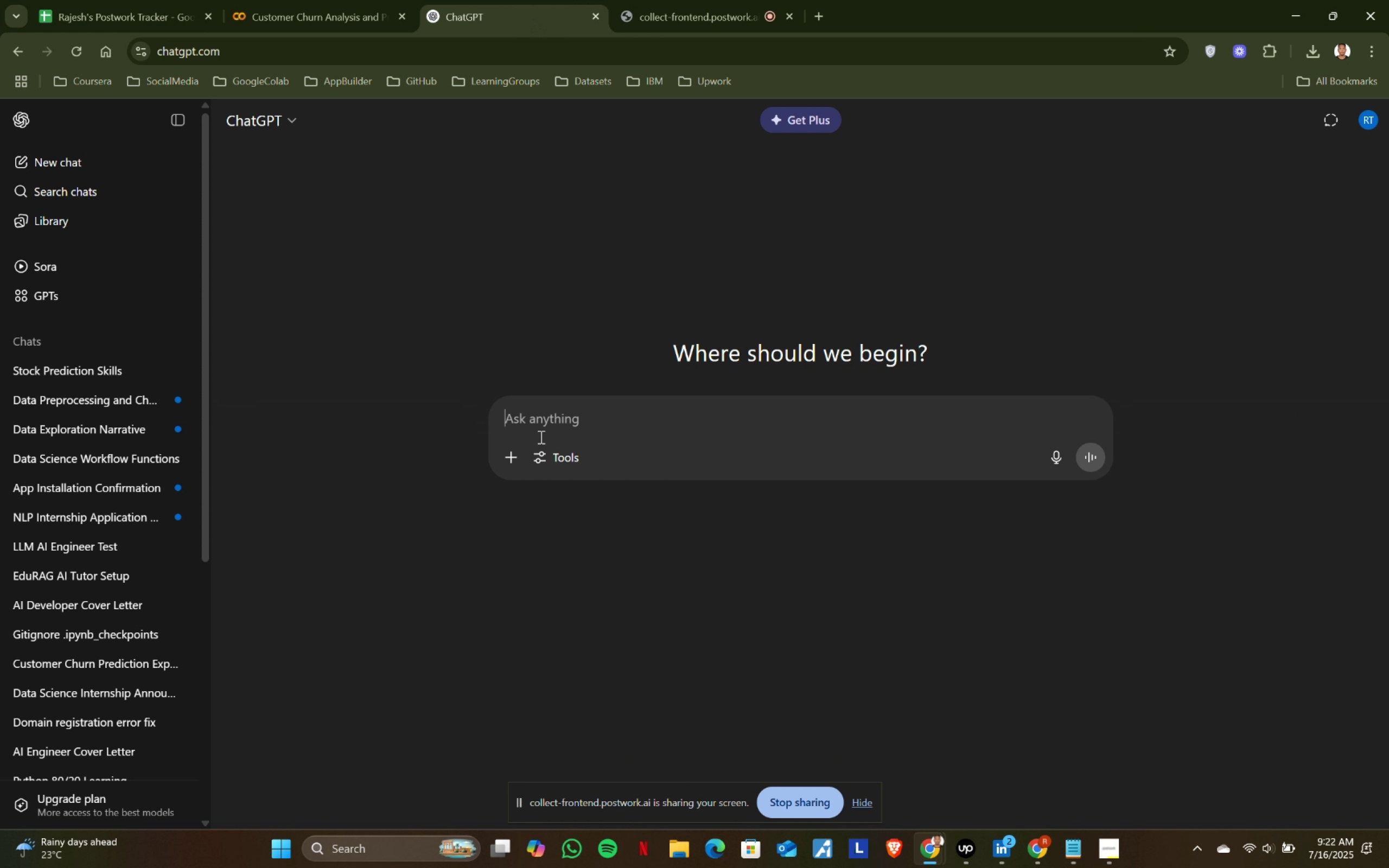 
key(Control+ControlLeft)
 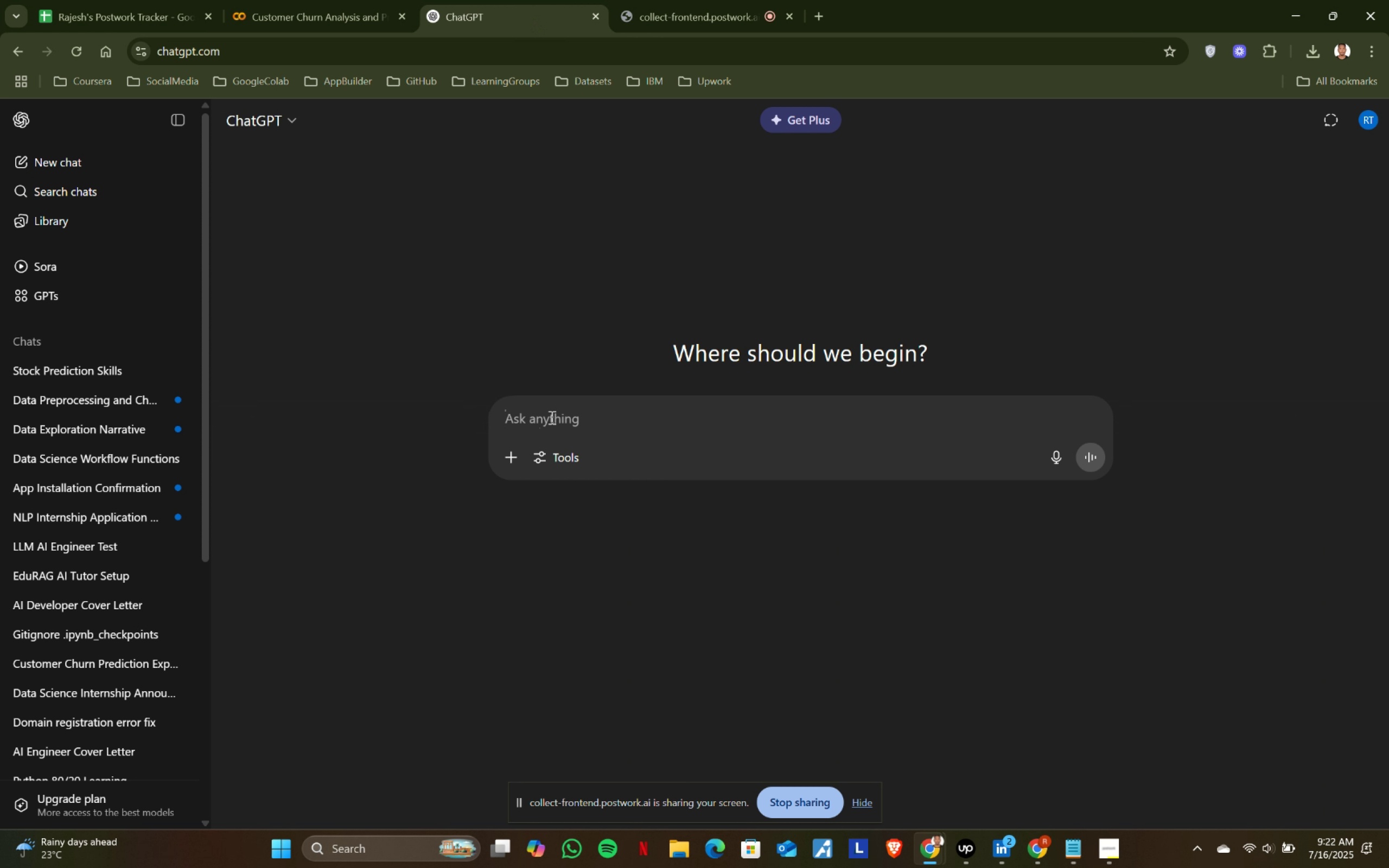 
left_click([551, 417])
 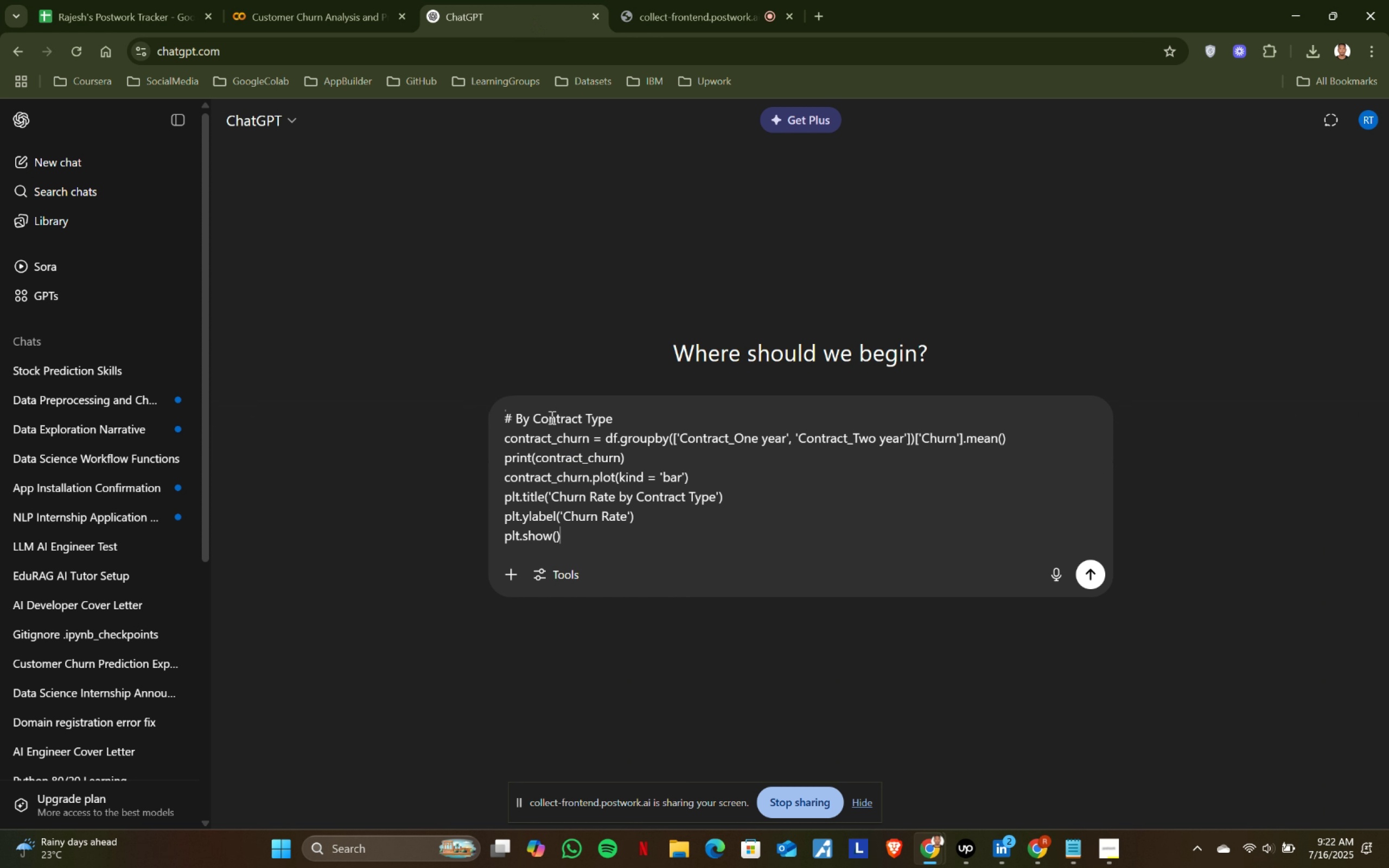 
key(Control+V)
 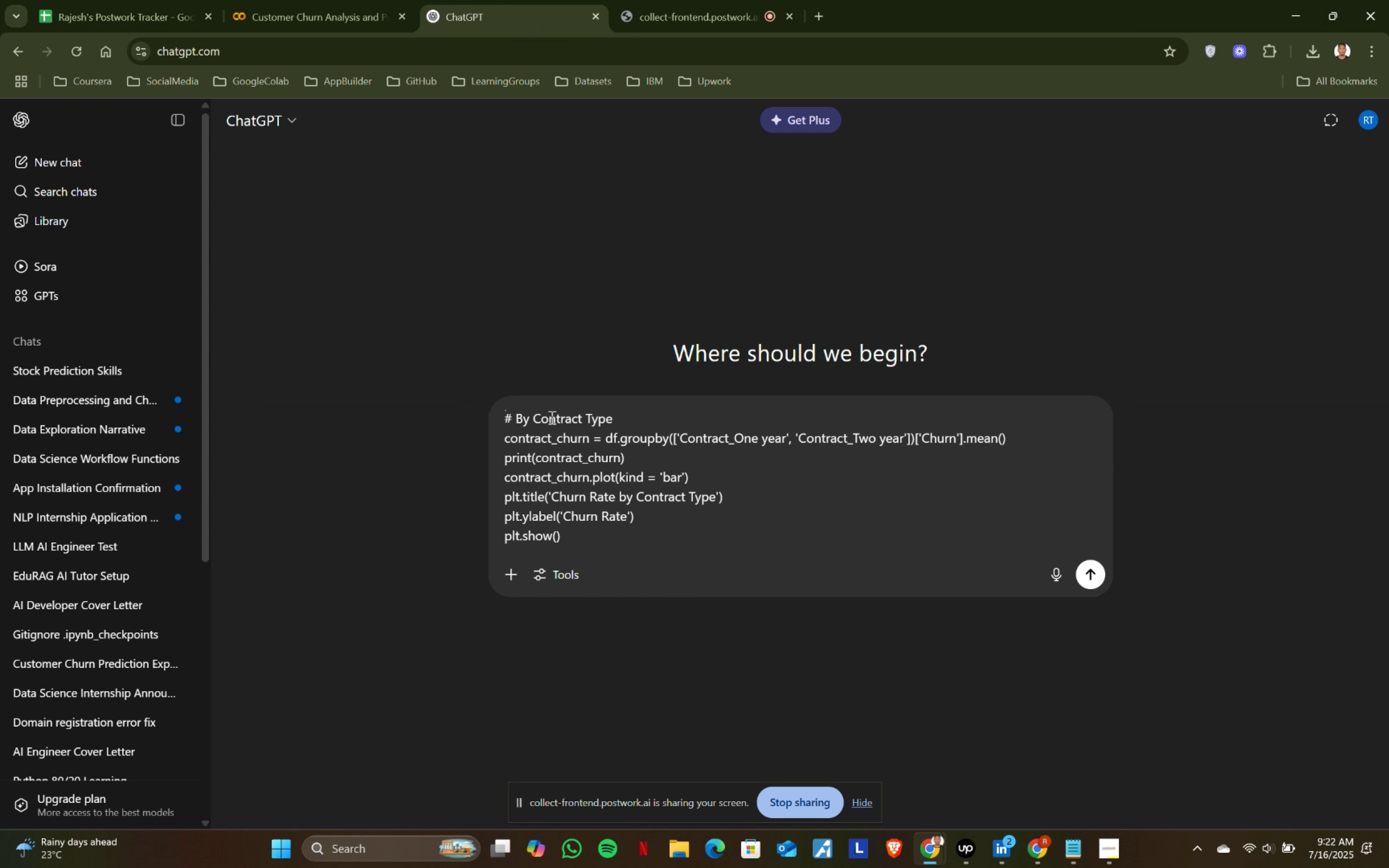 
key(Shift+Enter)
 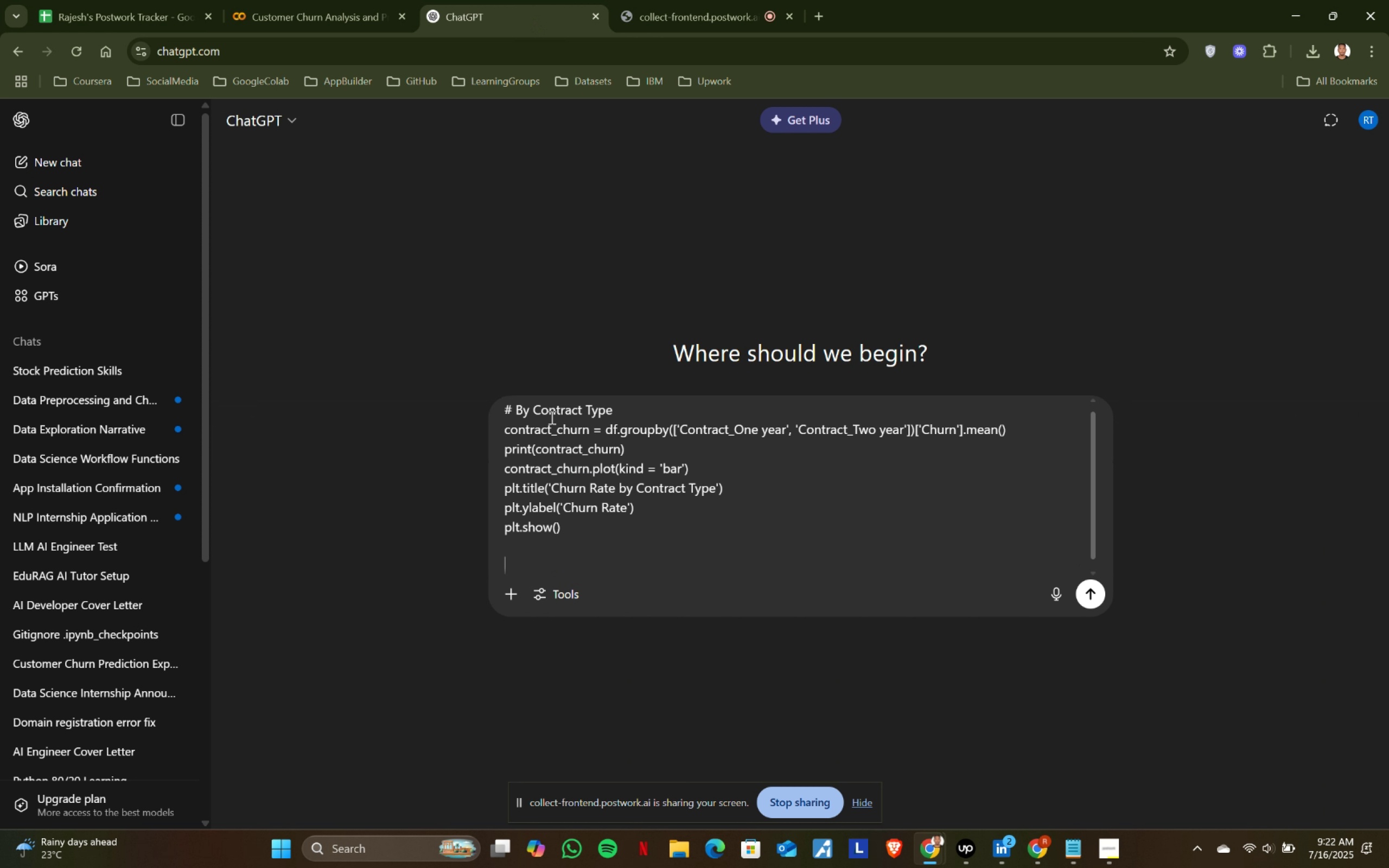 
key(Shift+Enter)
 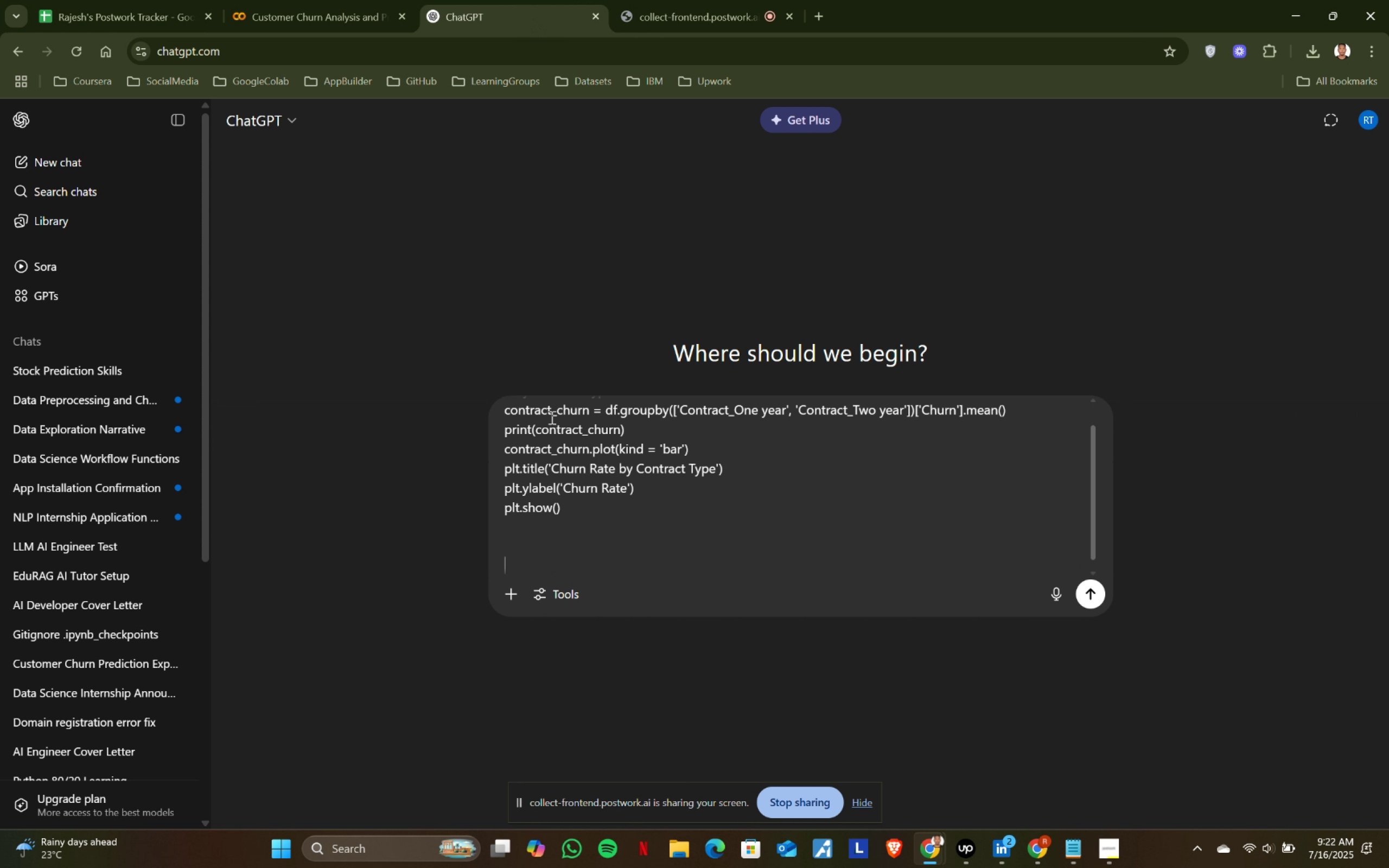 
key(Shift+Enter)
 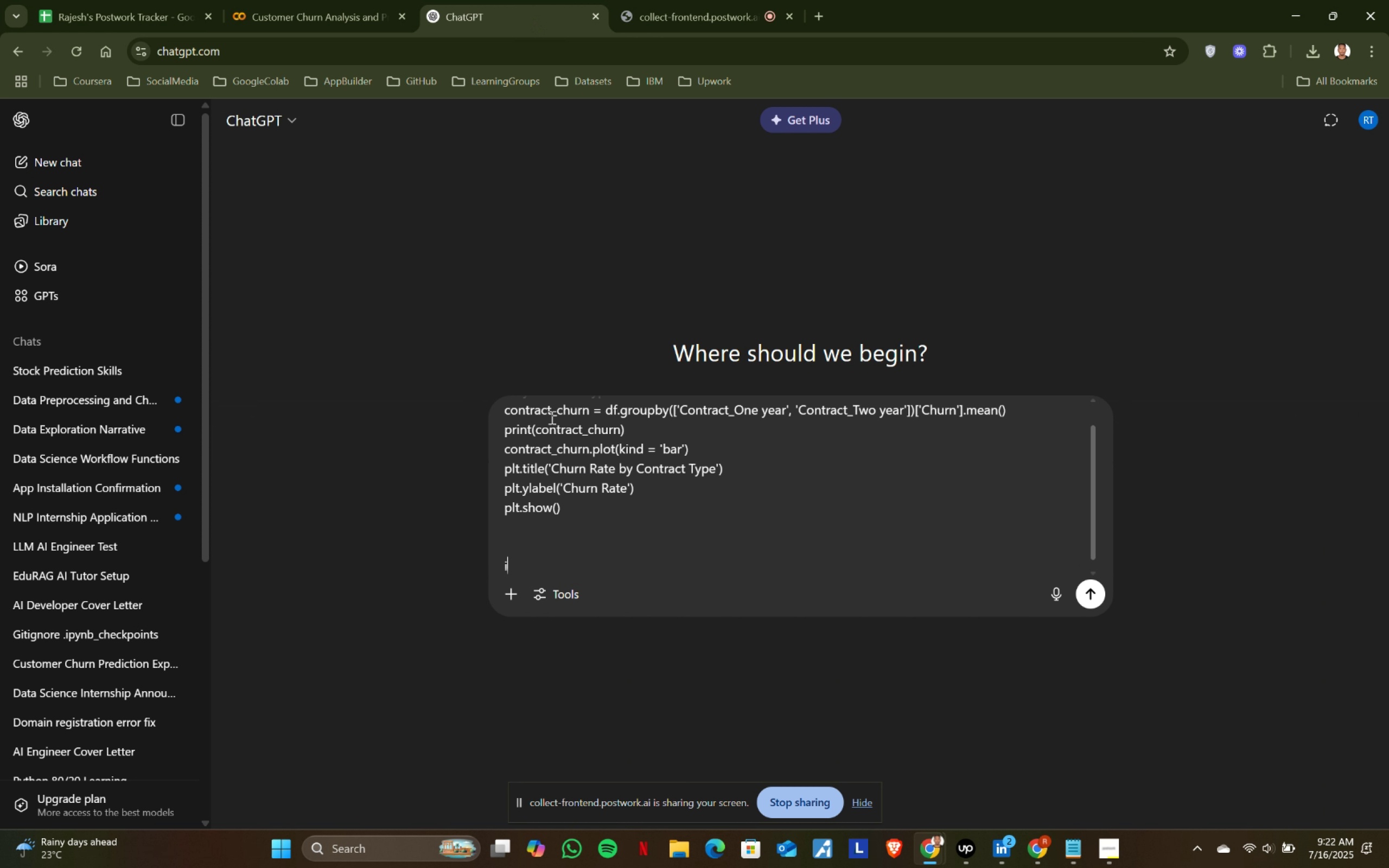 
type(i want the a)
key(Backspace)
key(Backspace)
key(Backspace)
key(Backspace)
key(Backspace)
key(Backspace)
key(Backspace)
key(Backspace)
key(Backspace)
key(Backspace)
key(Backspace)
key(Backspace)
type(there are two different contract types which i want ot )
key(Backspace)
key(Backspace)
key(Backspace)
type(to show ni)
key(Backspace)
key(Backspace)
type(in bar plot as )
 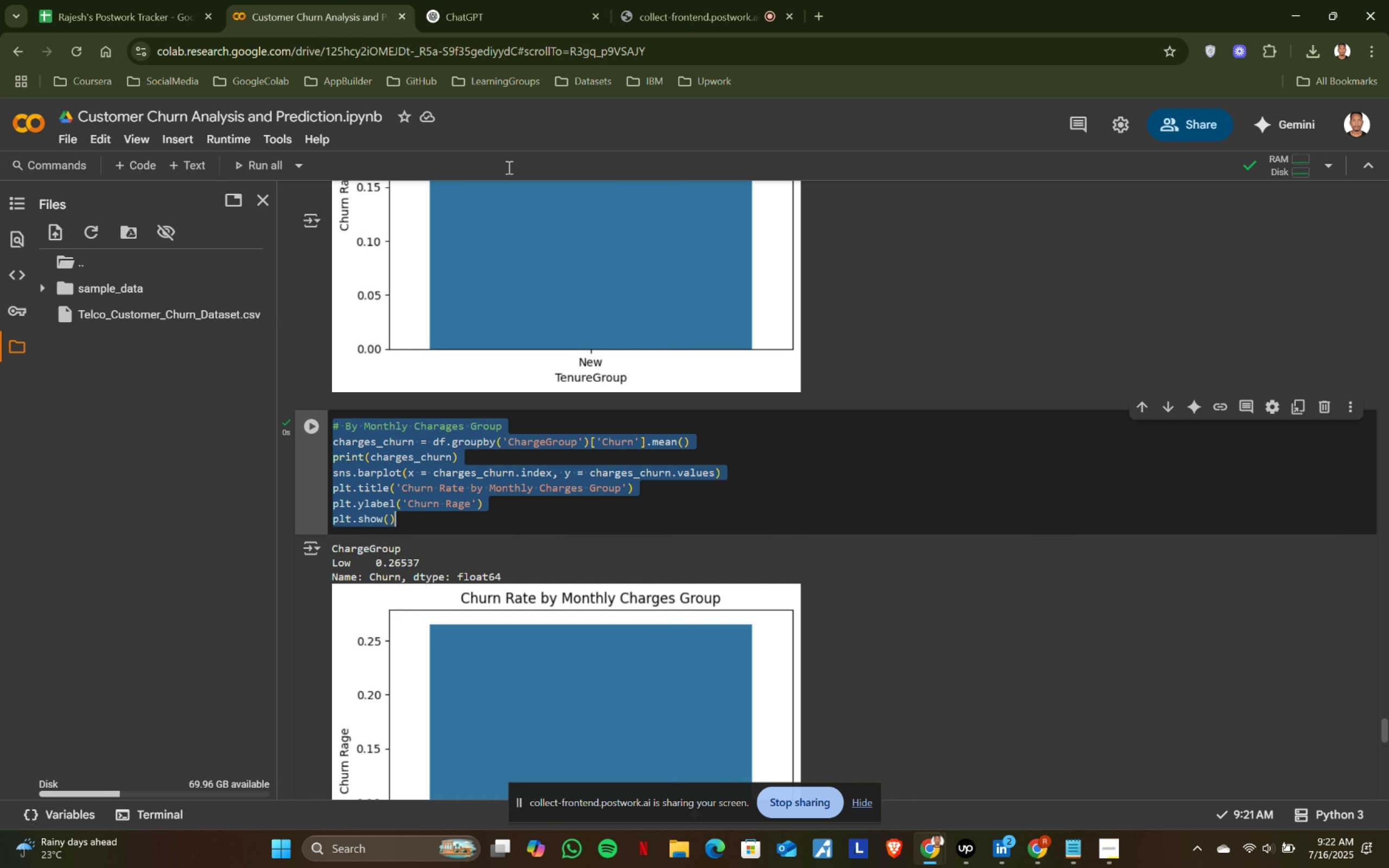 
key(Shift+Enter)
 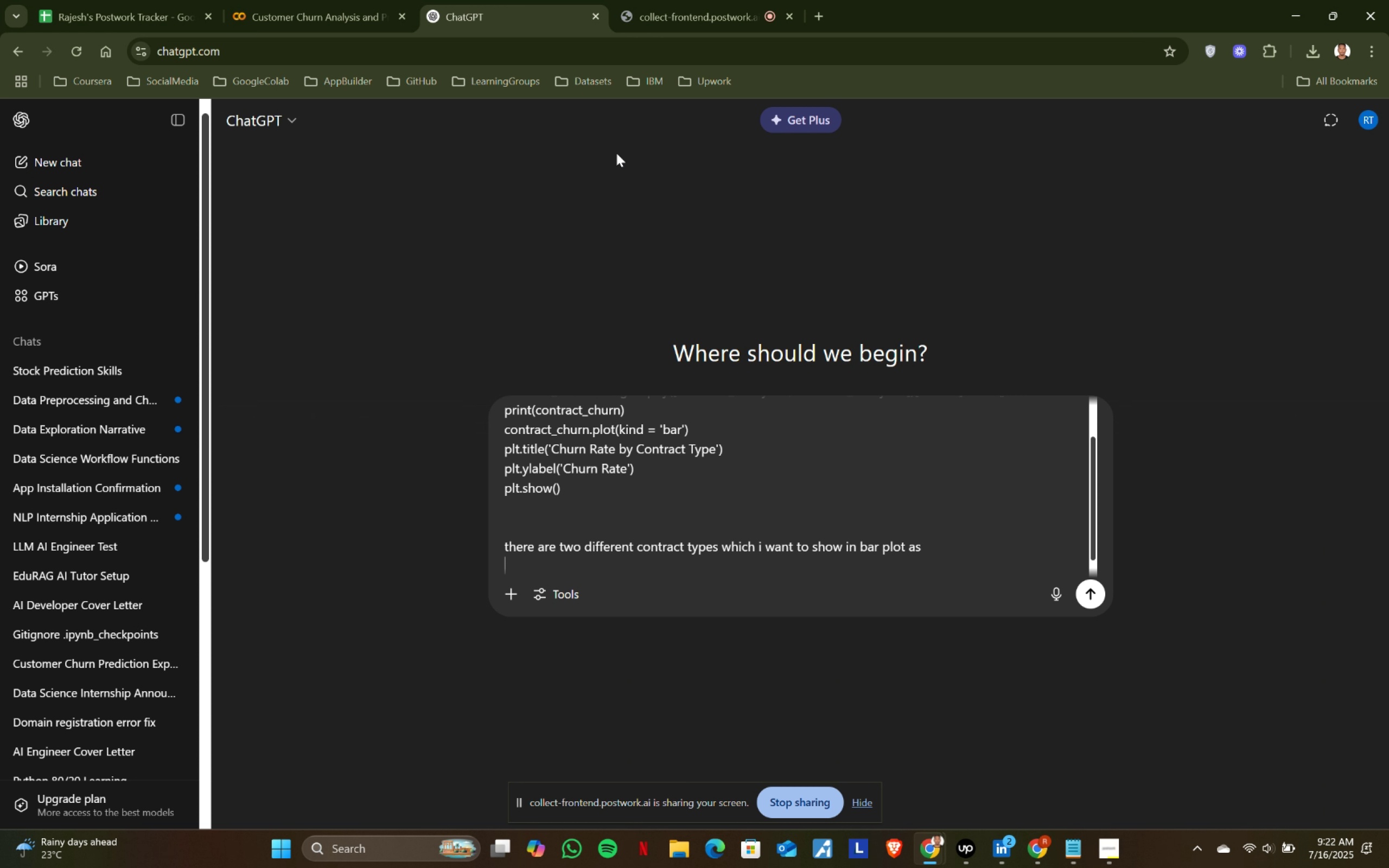 
left_click([377, 0])
 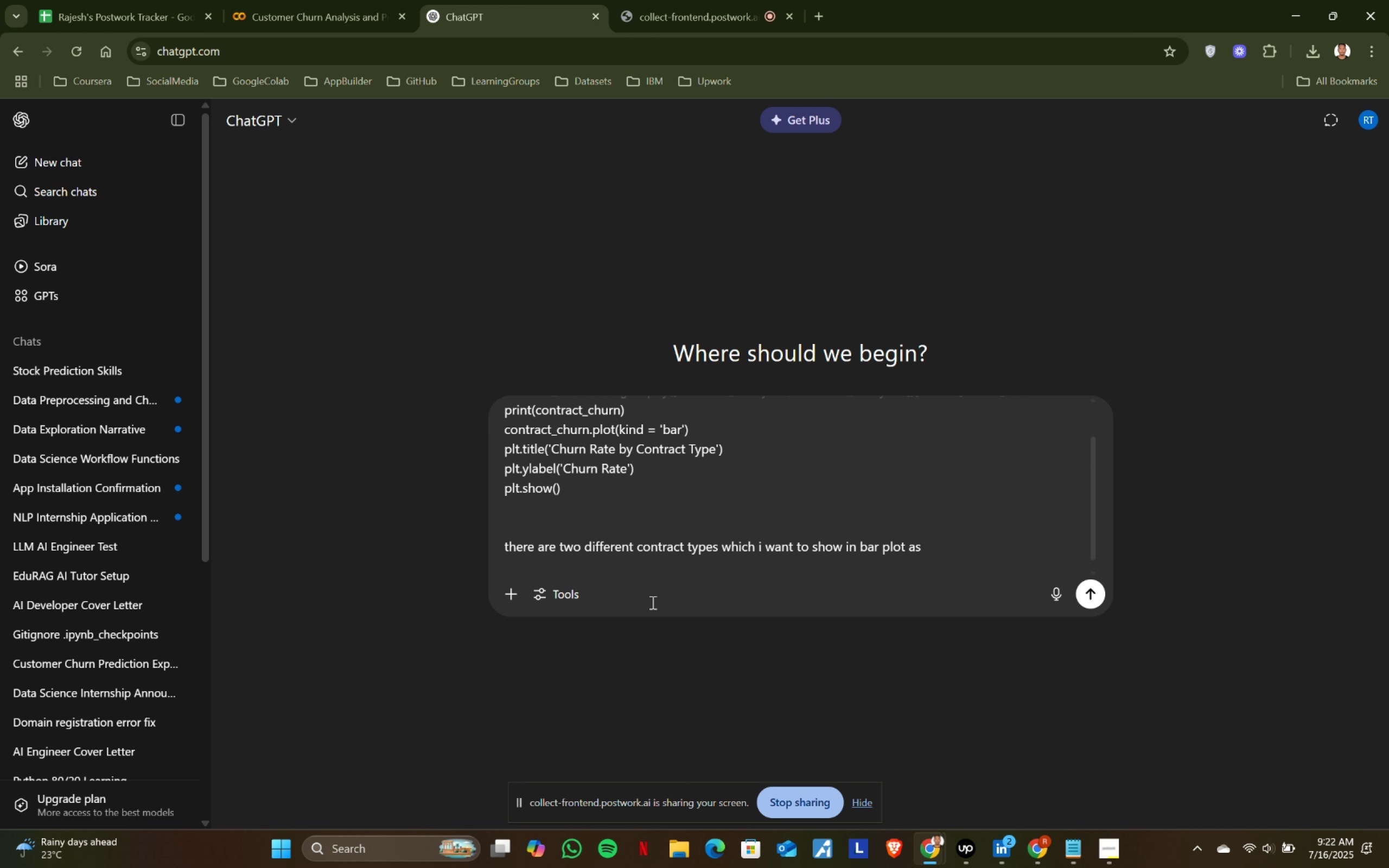 
scroll: coordinate [504, 455], scroll_direction: up, amount: 4.0
 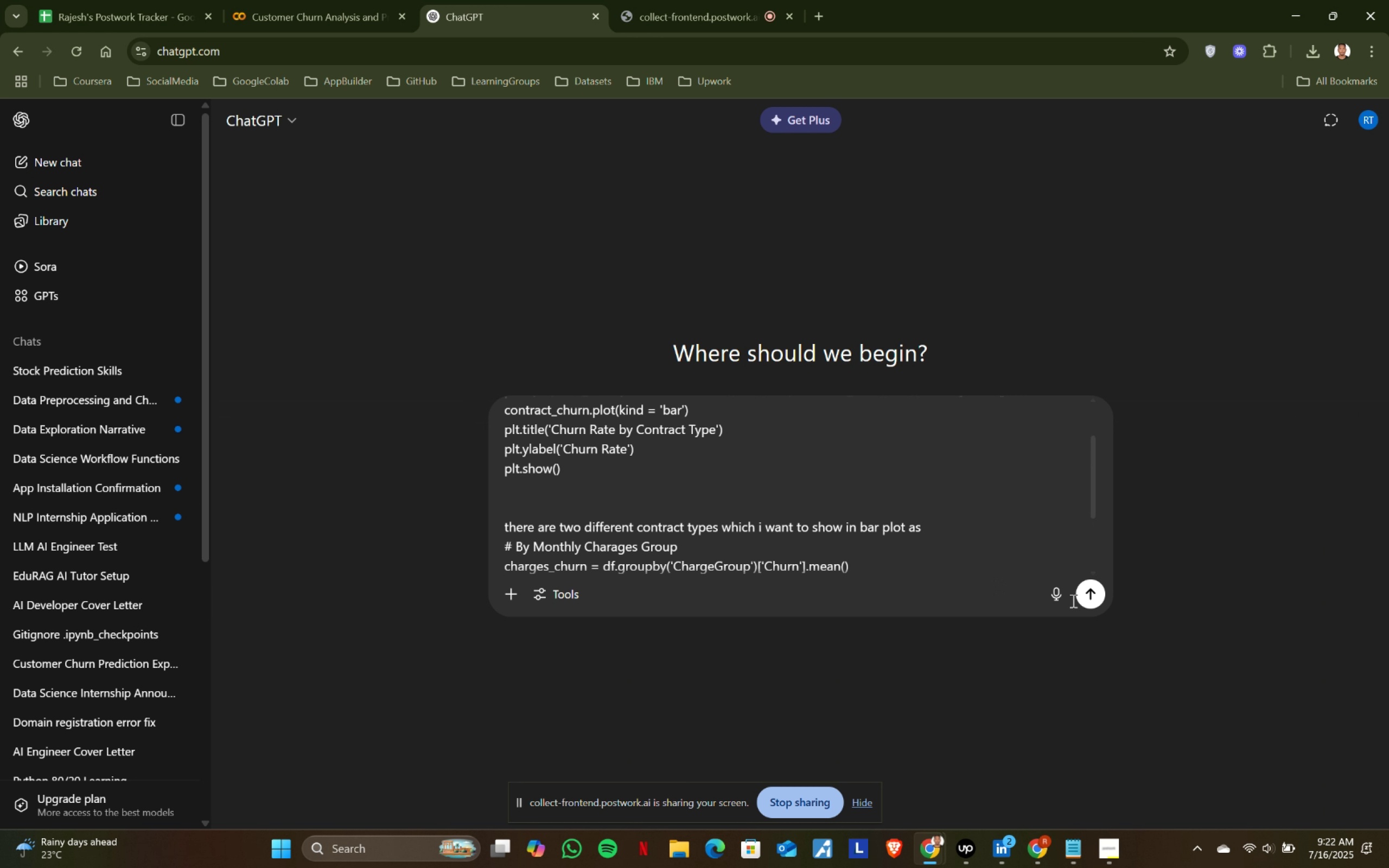 
left_click([467, 507])
 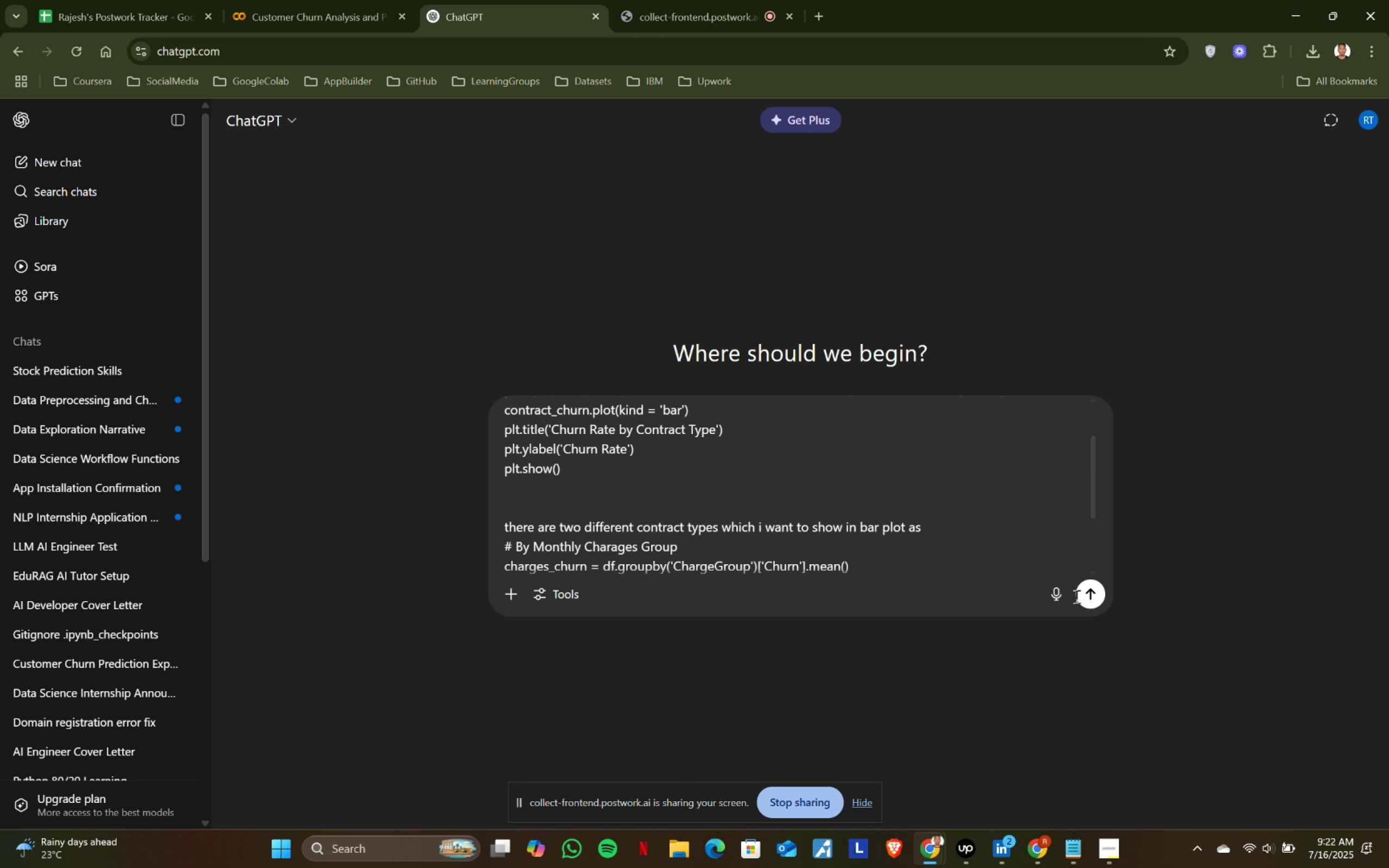 
key(Control+ControlLeft)
 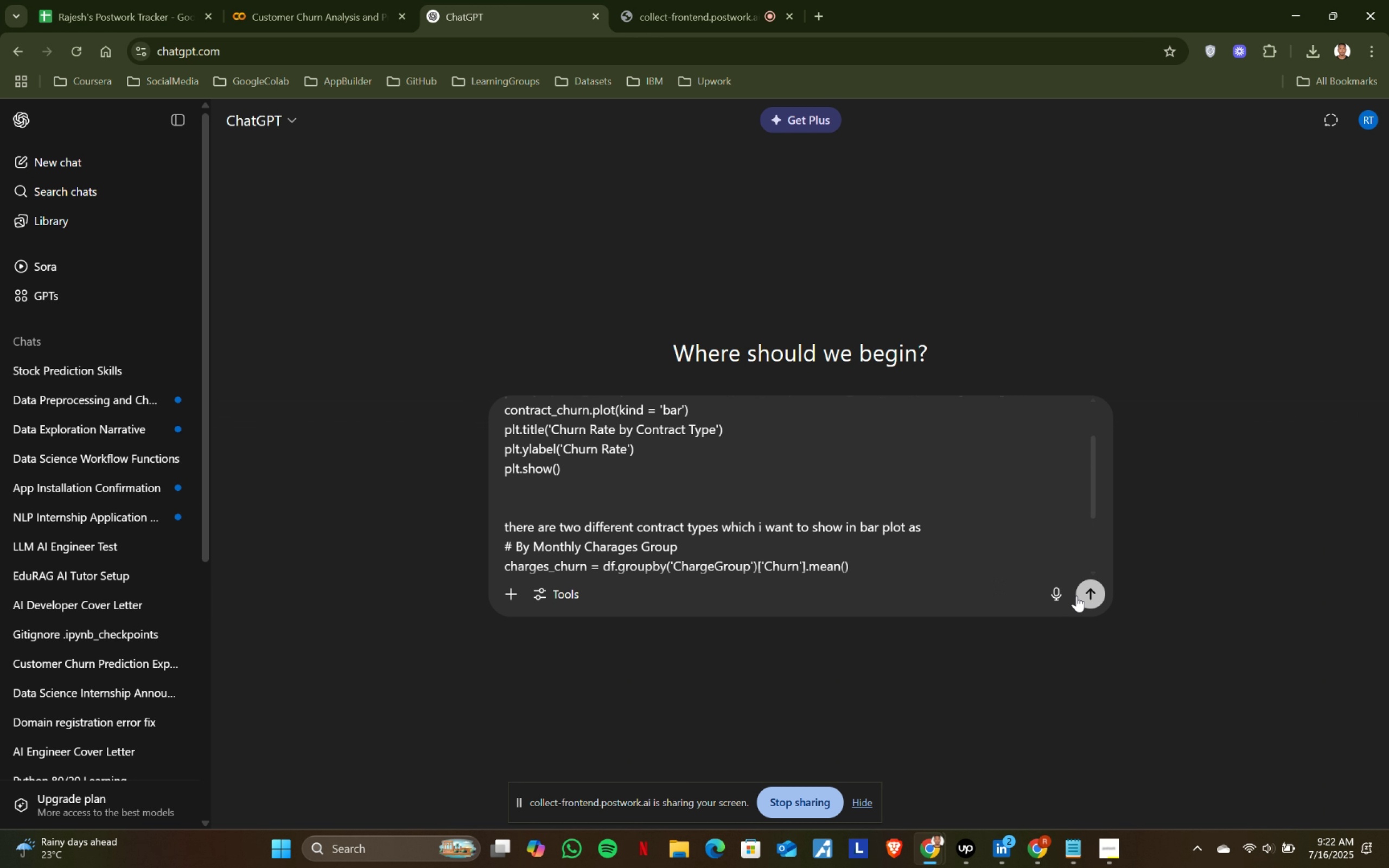 
key(Control+A)
 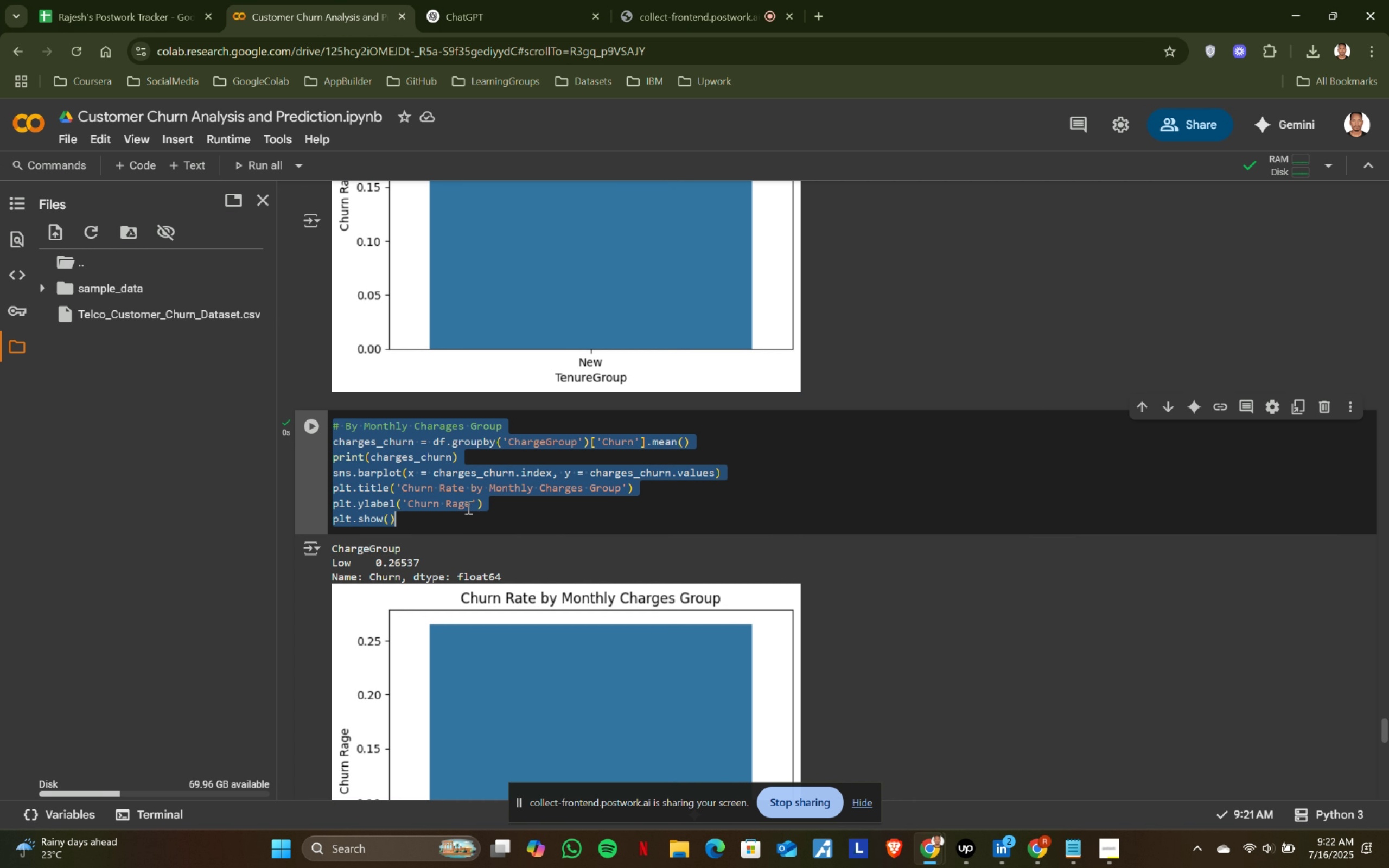 
key(Control+ControlLeft)
 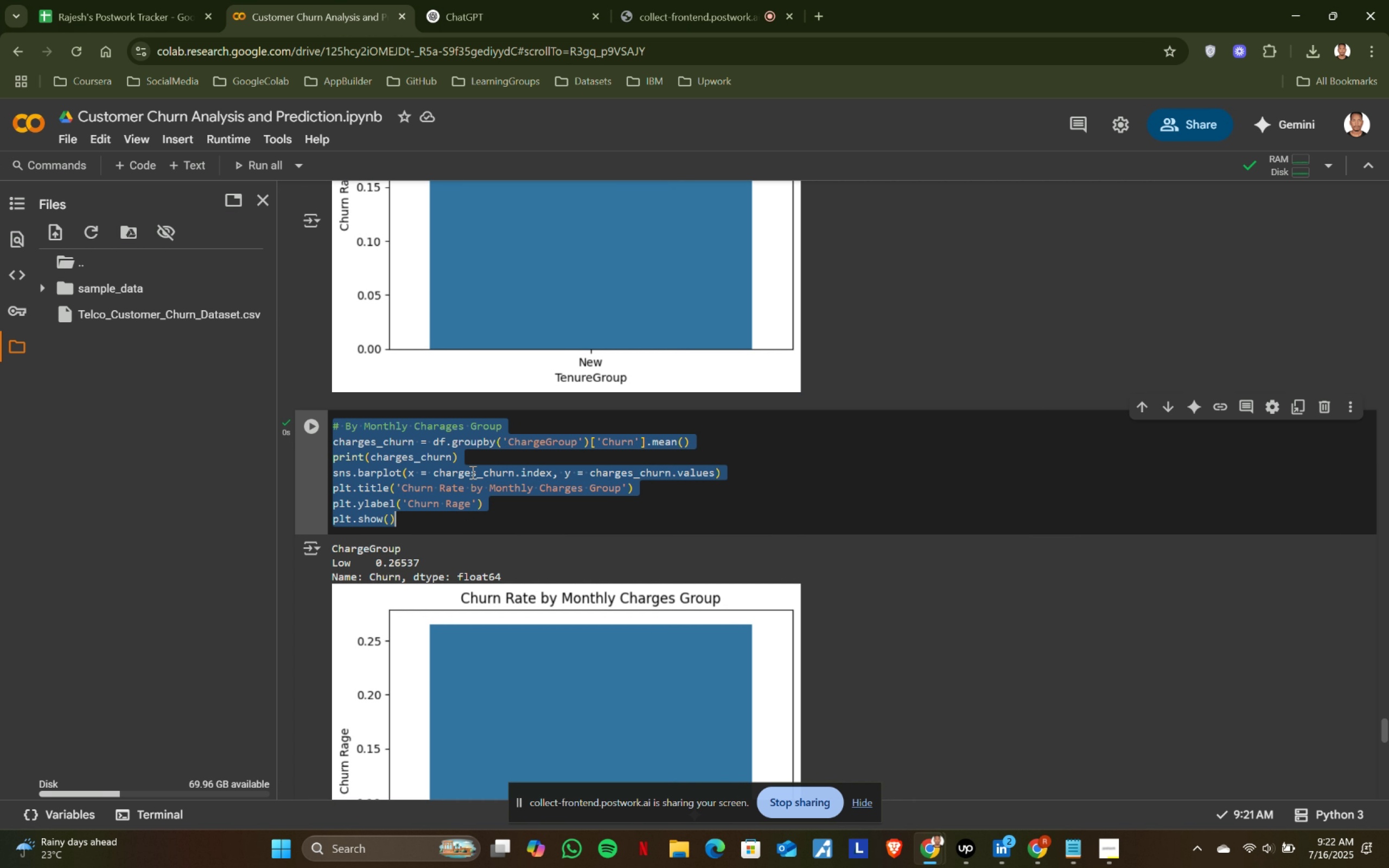 
key(Control+C)
 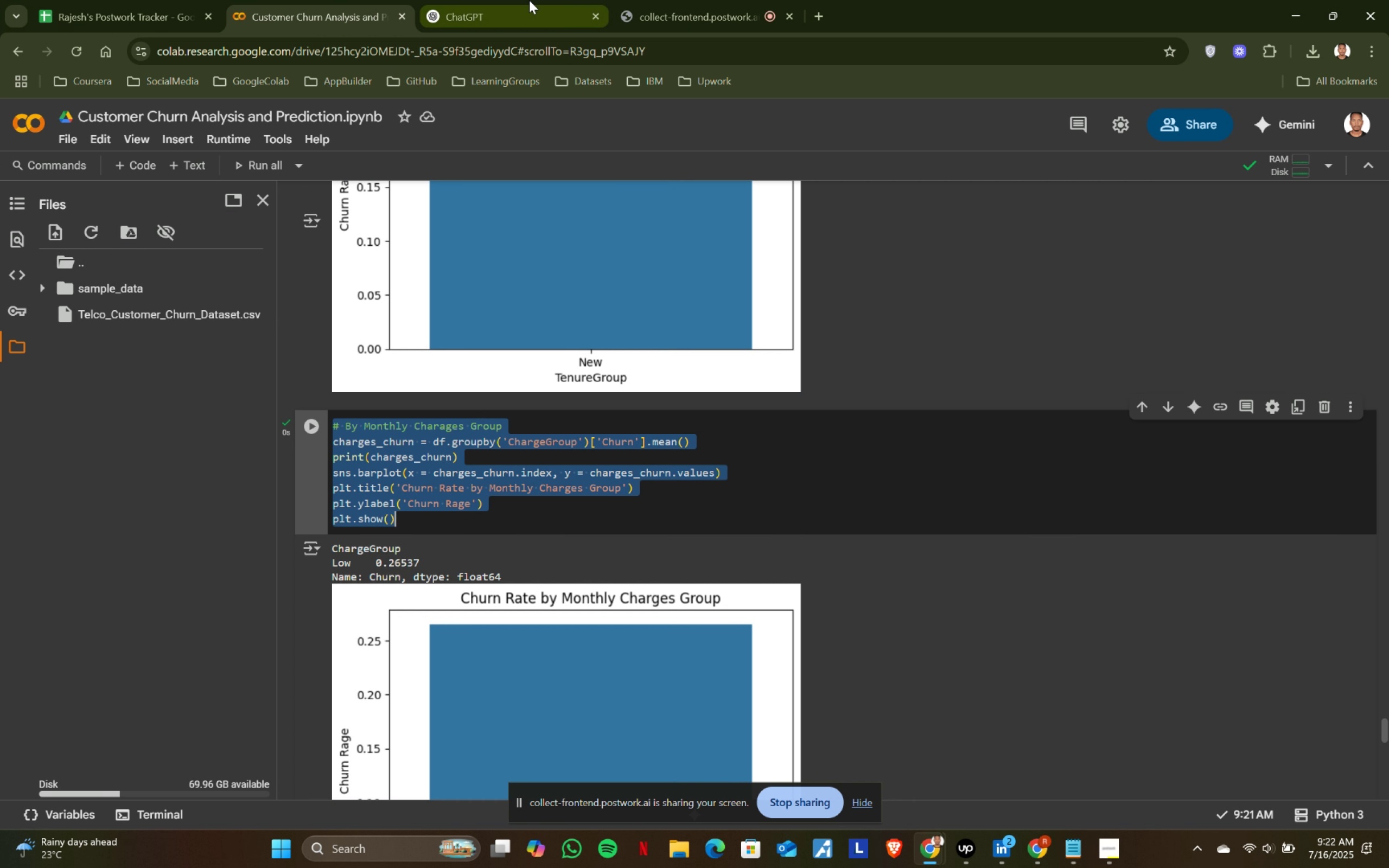 
left_click([527, 0])
 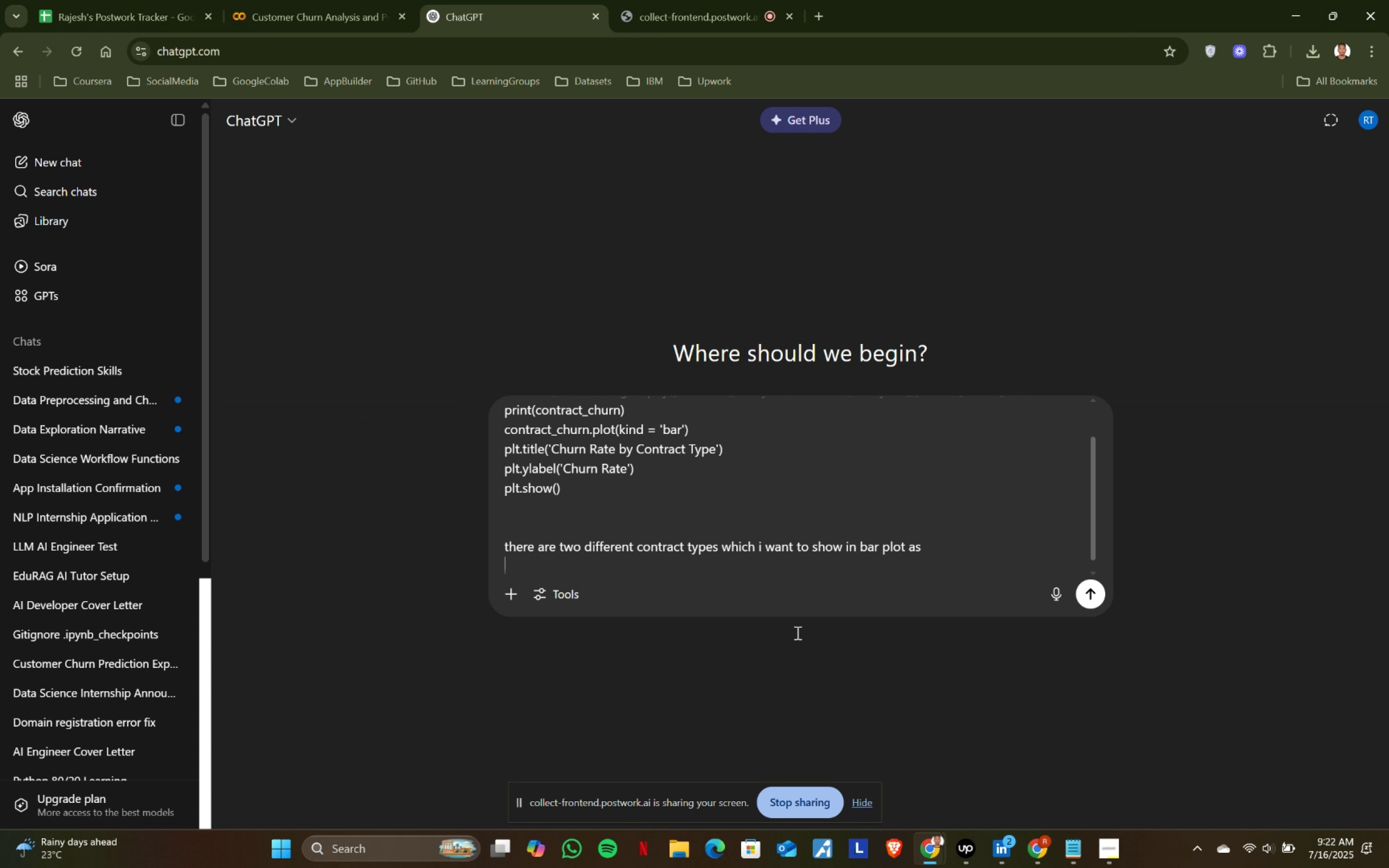 
key(Control+ControlLeft)
 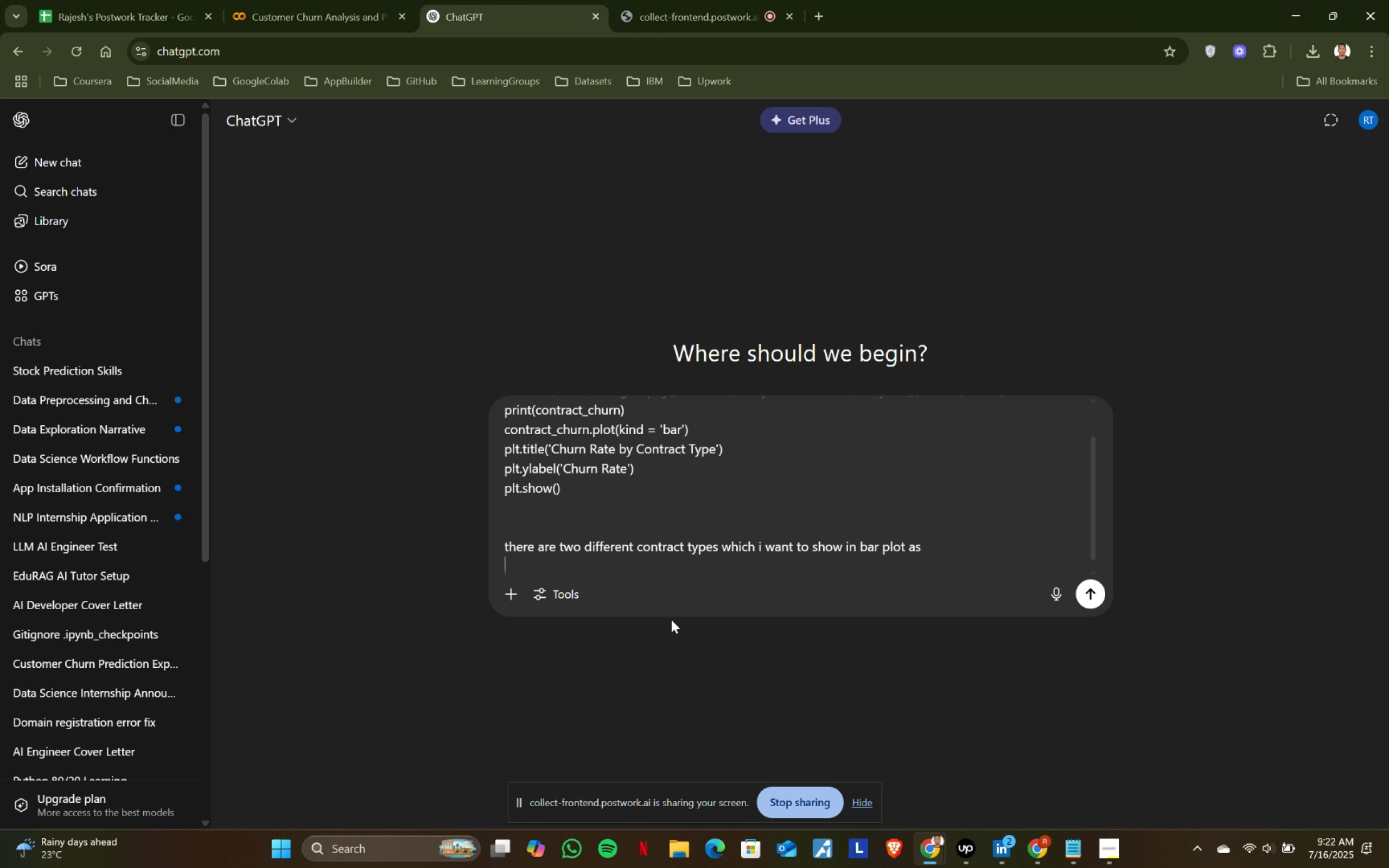 
key(Control+V)
 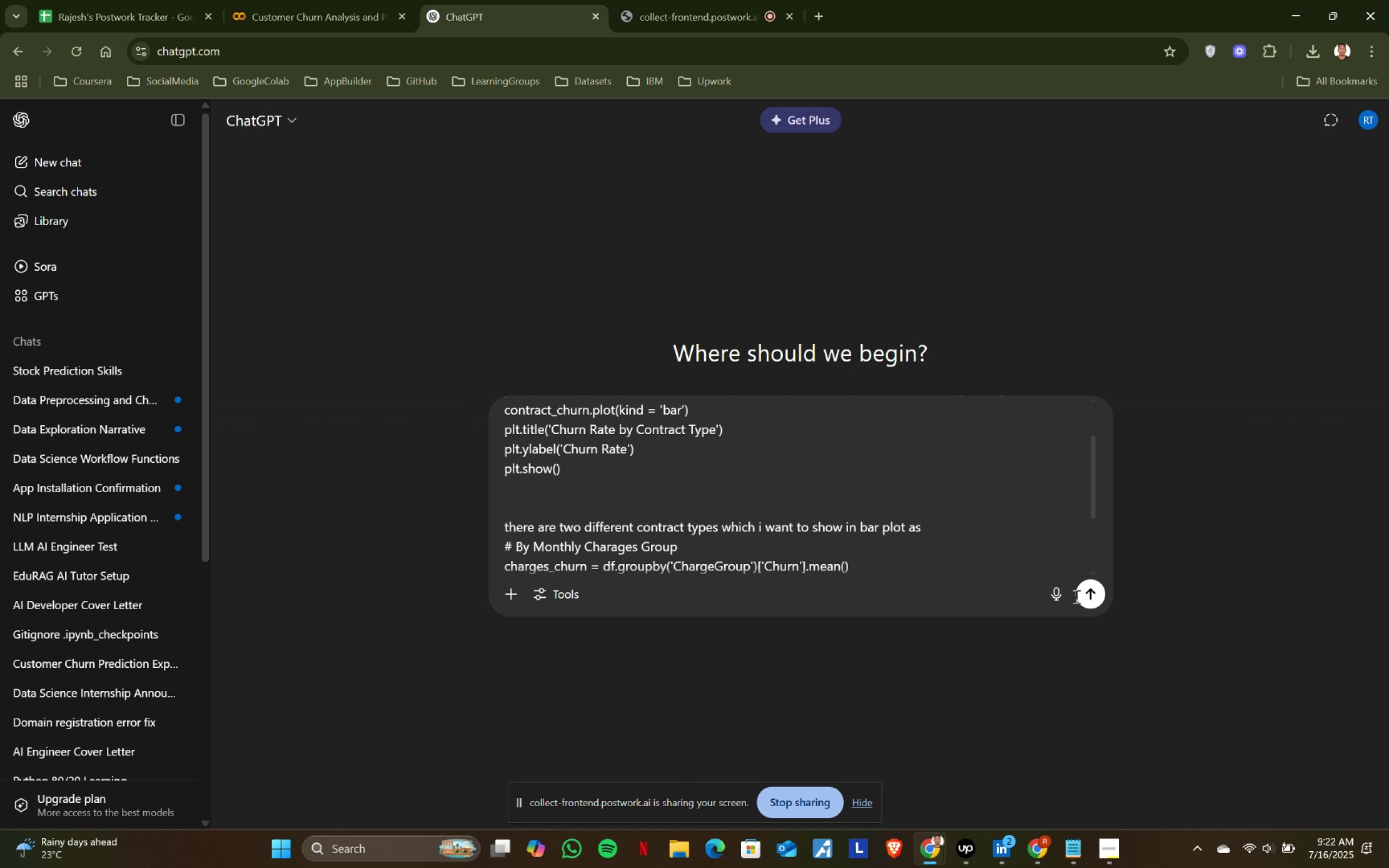 
left_click([1093, 593])
 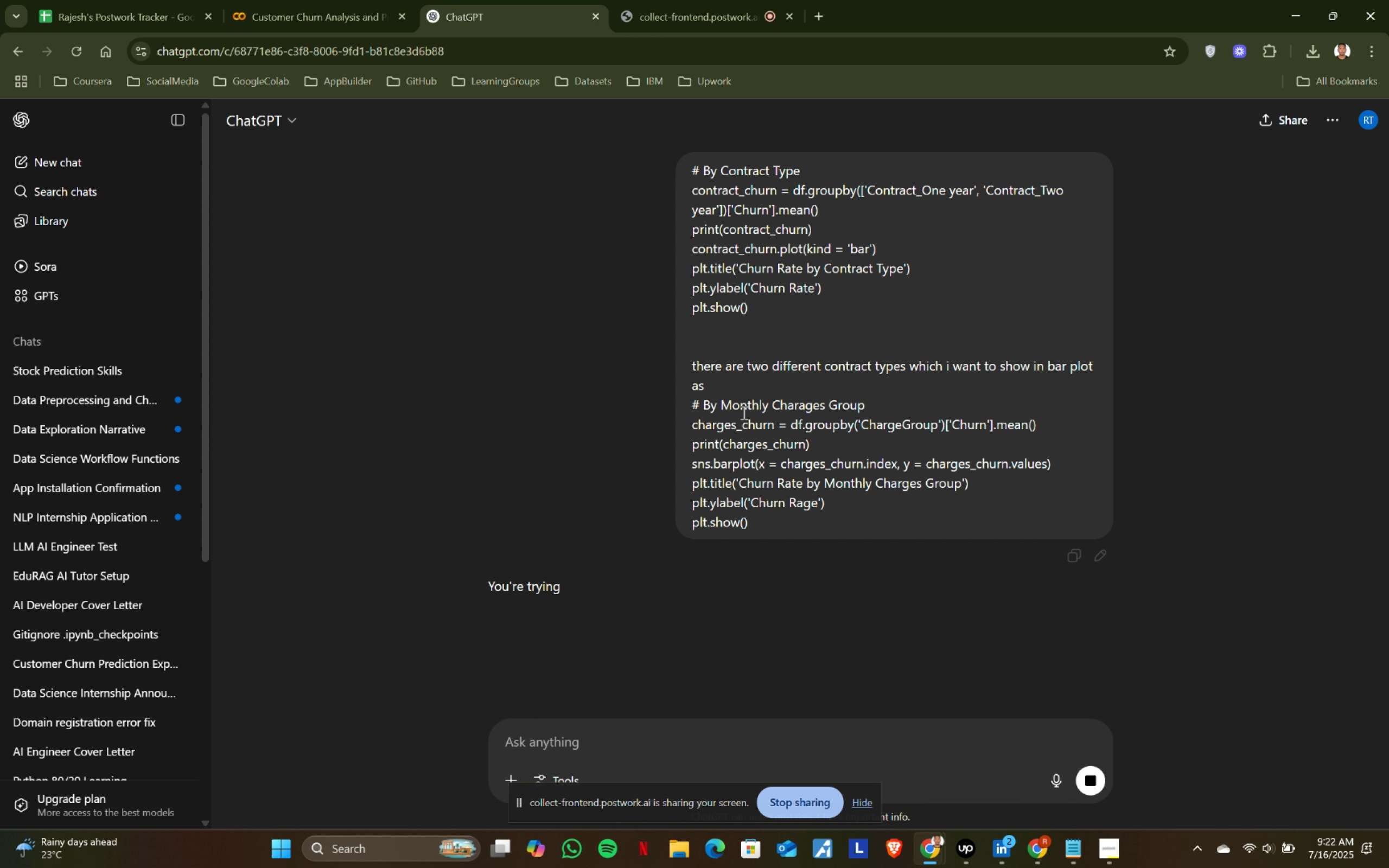 
scroll: coordinate [683, 478], scroll_direction: down, amount: 5.0
 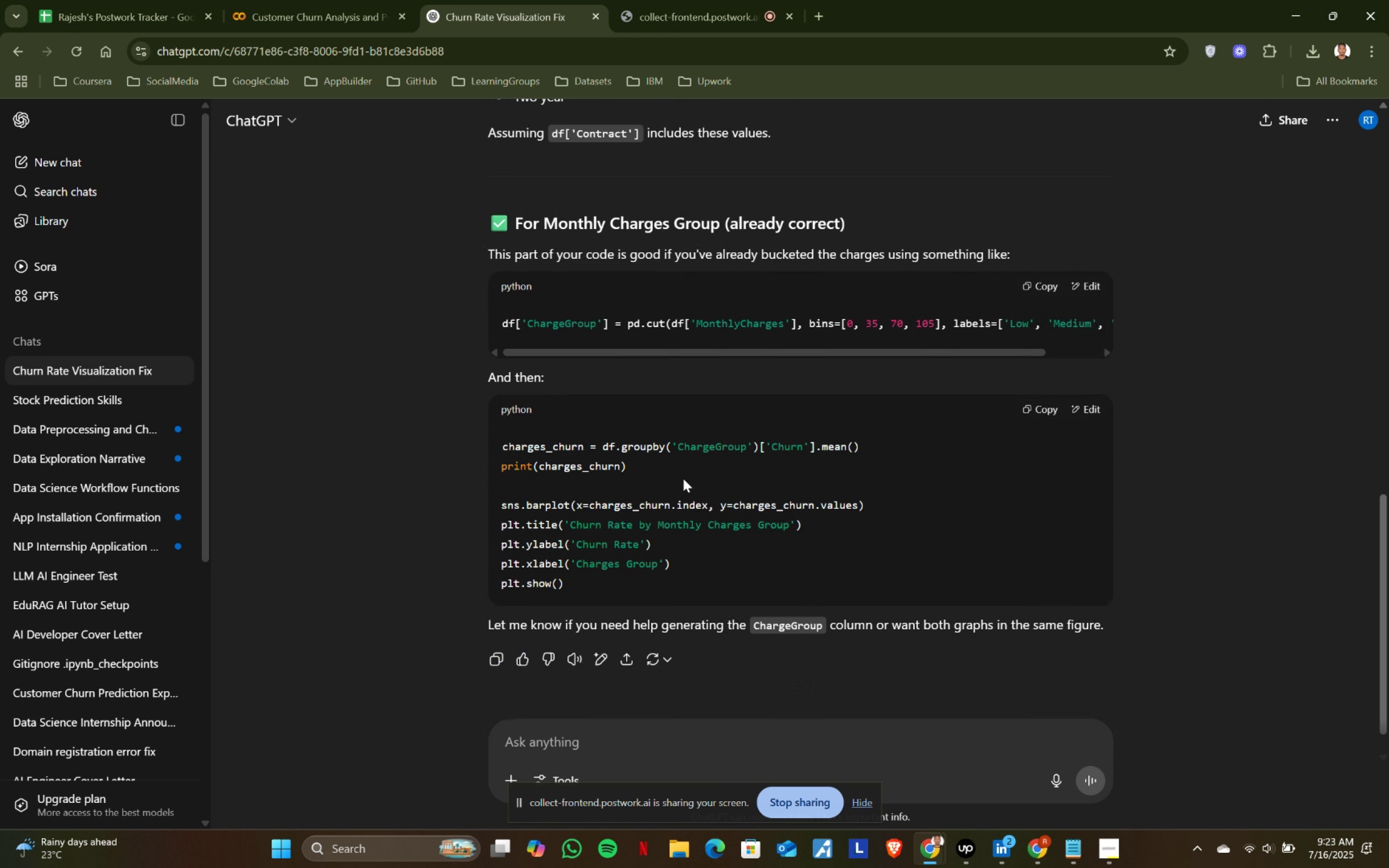 
scroll: coordinate [683, 478], scroll_direction: up, amount: 1.0
 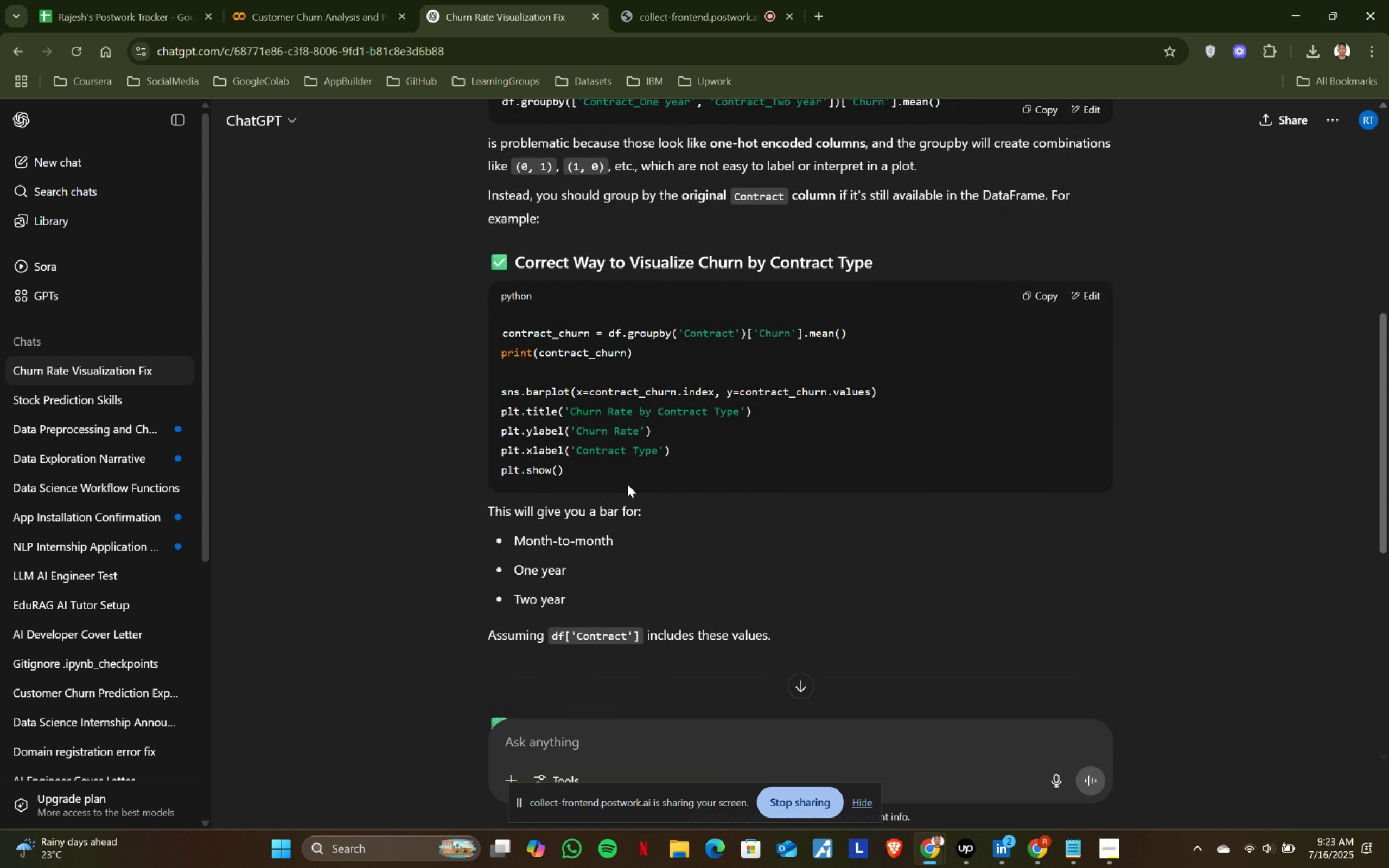 
left_click_drag(start_coordinate=[586, 468], to_coordinate=[507, 297])
 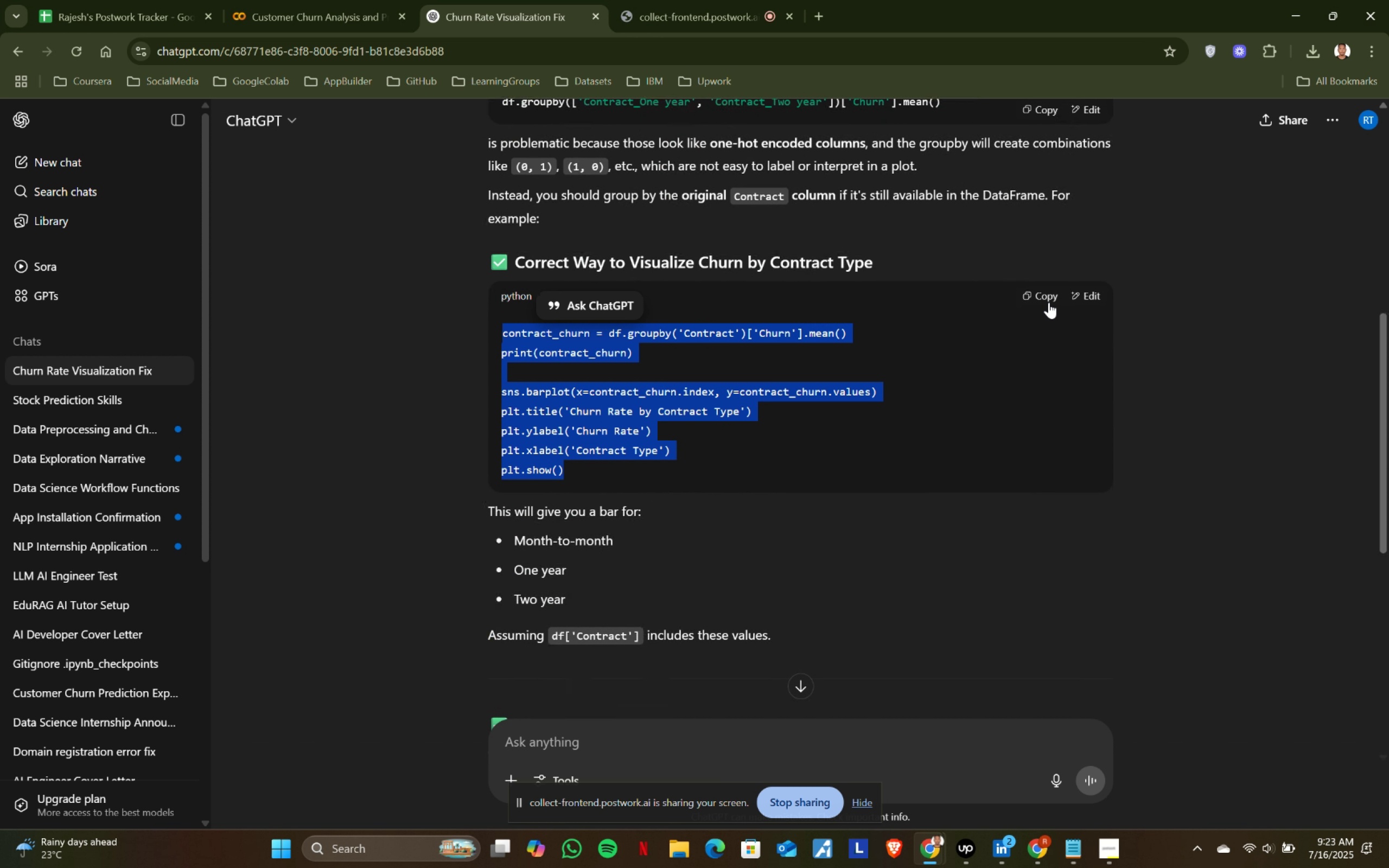 
left_click([1036, 295])
 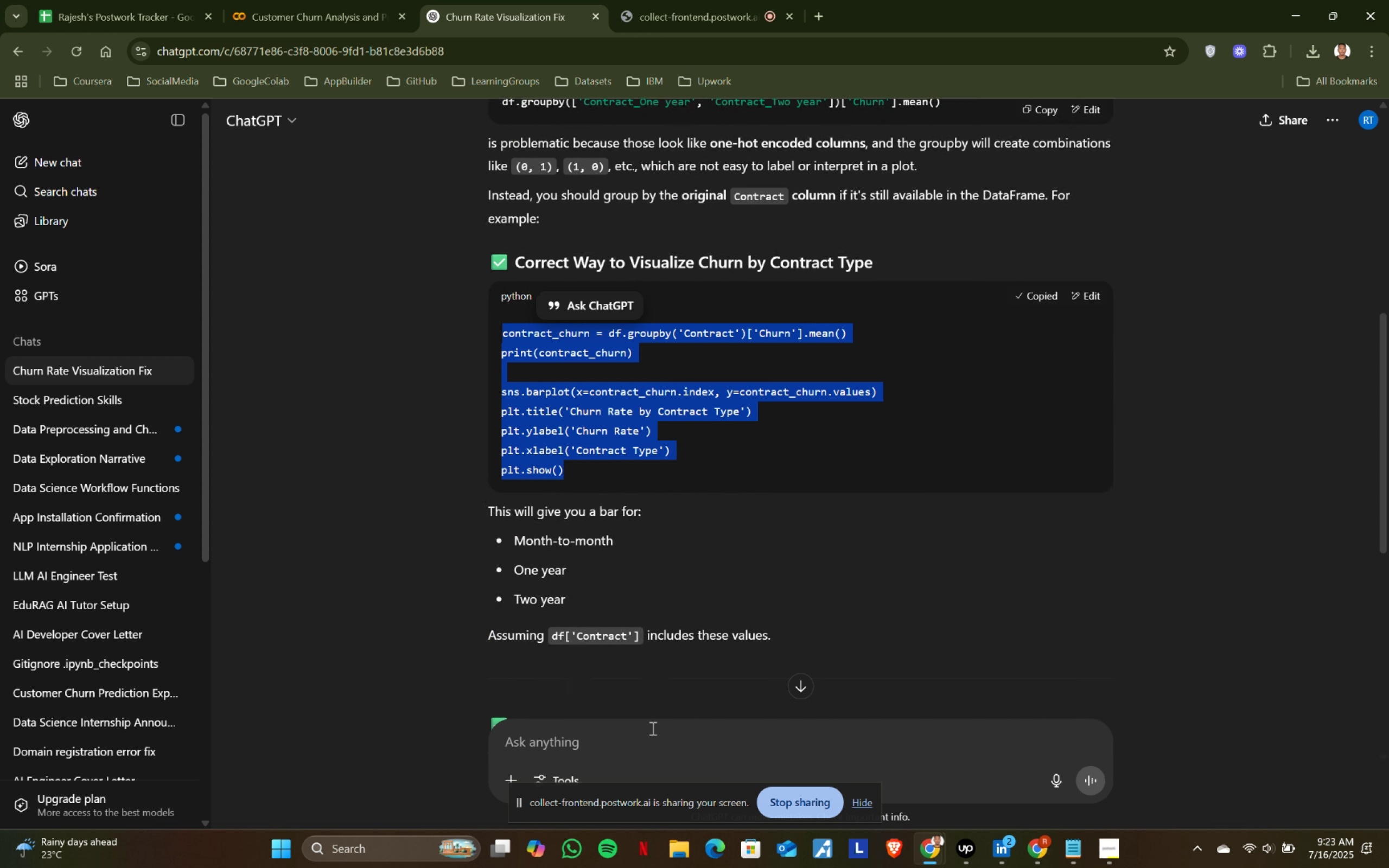 
left_click([638, 733])
 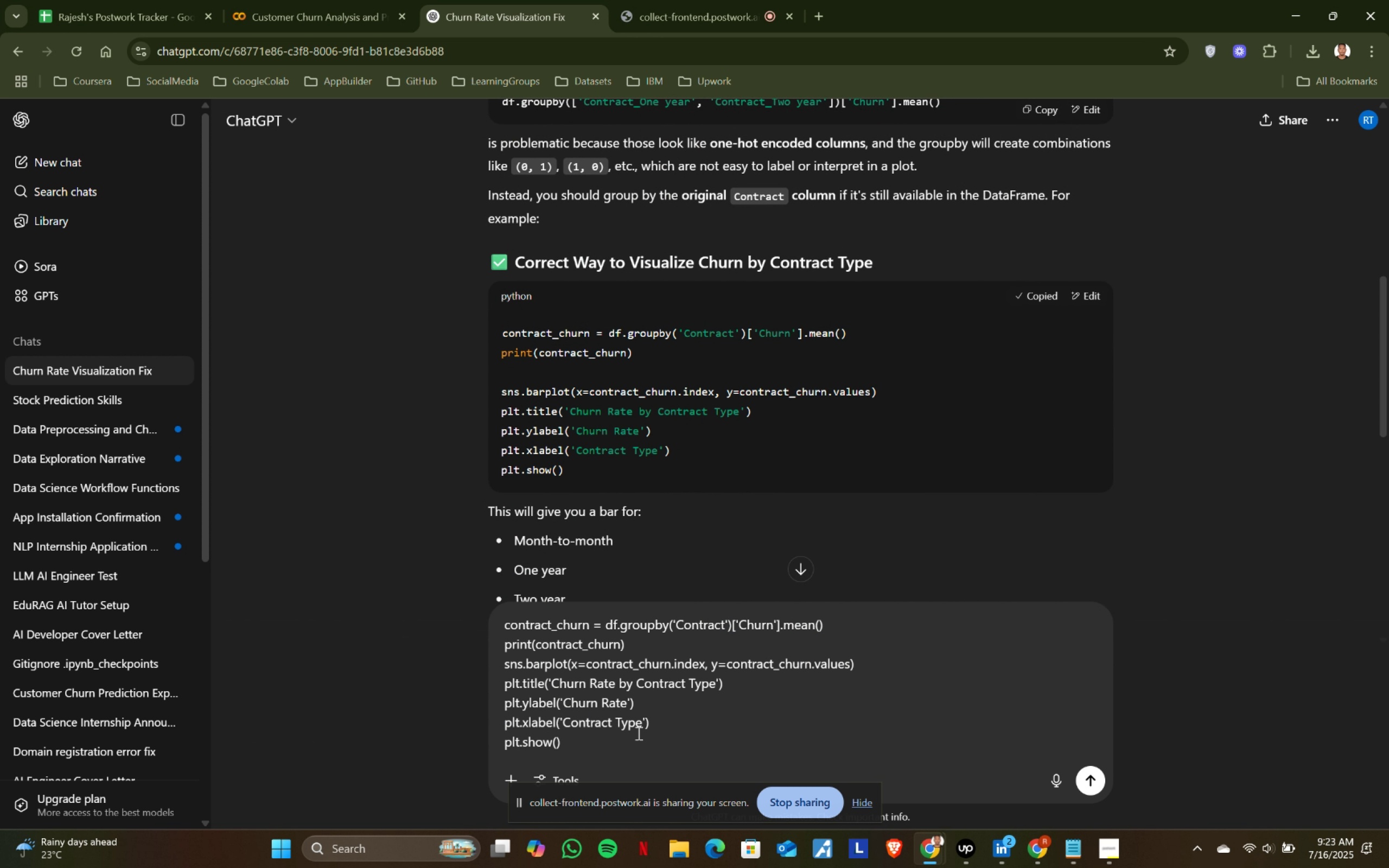 
key(Control+ControlLeft)
 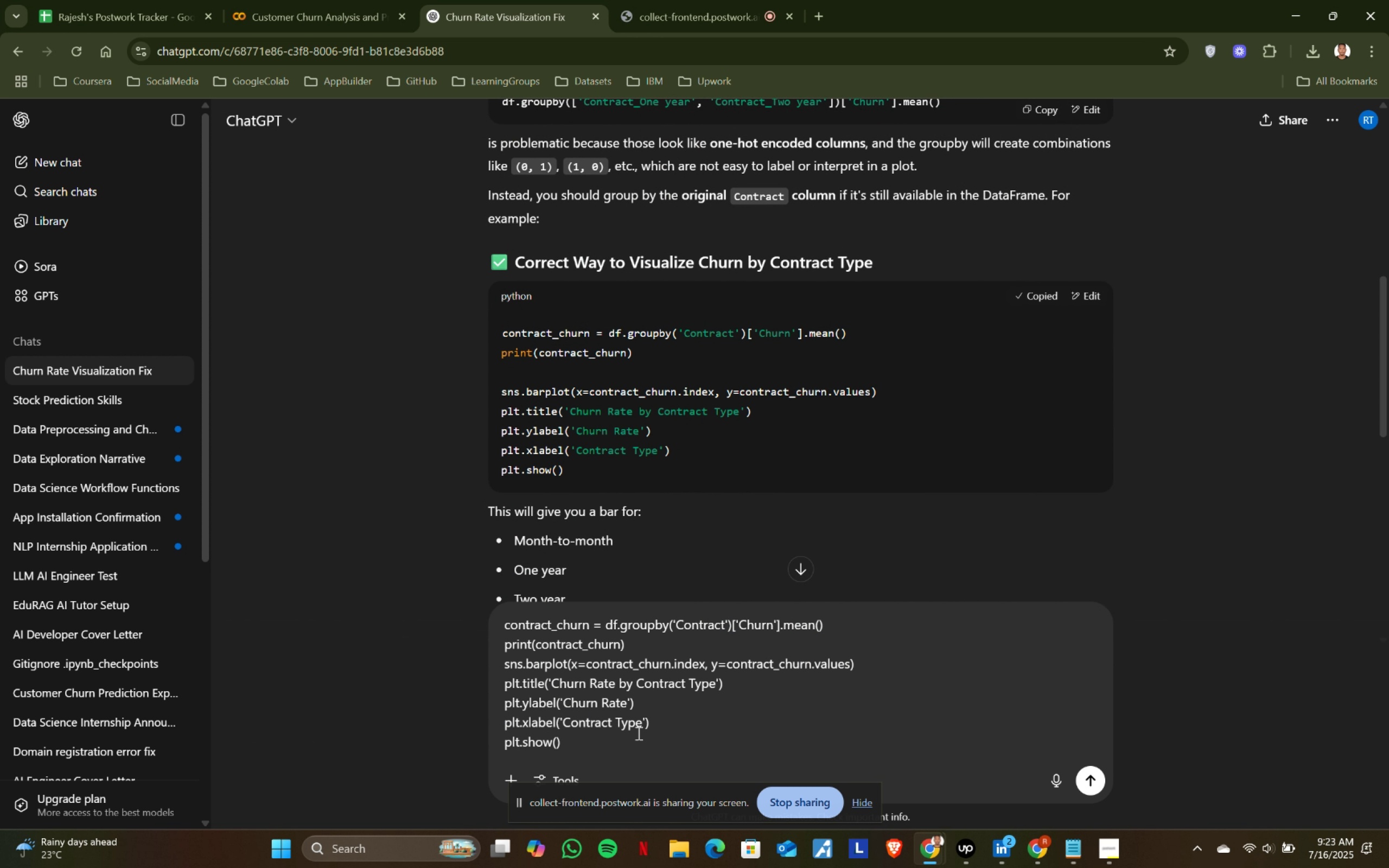 
key(Control+V)
 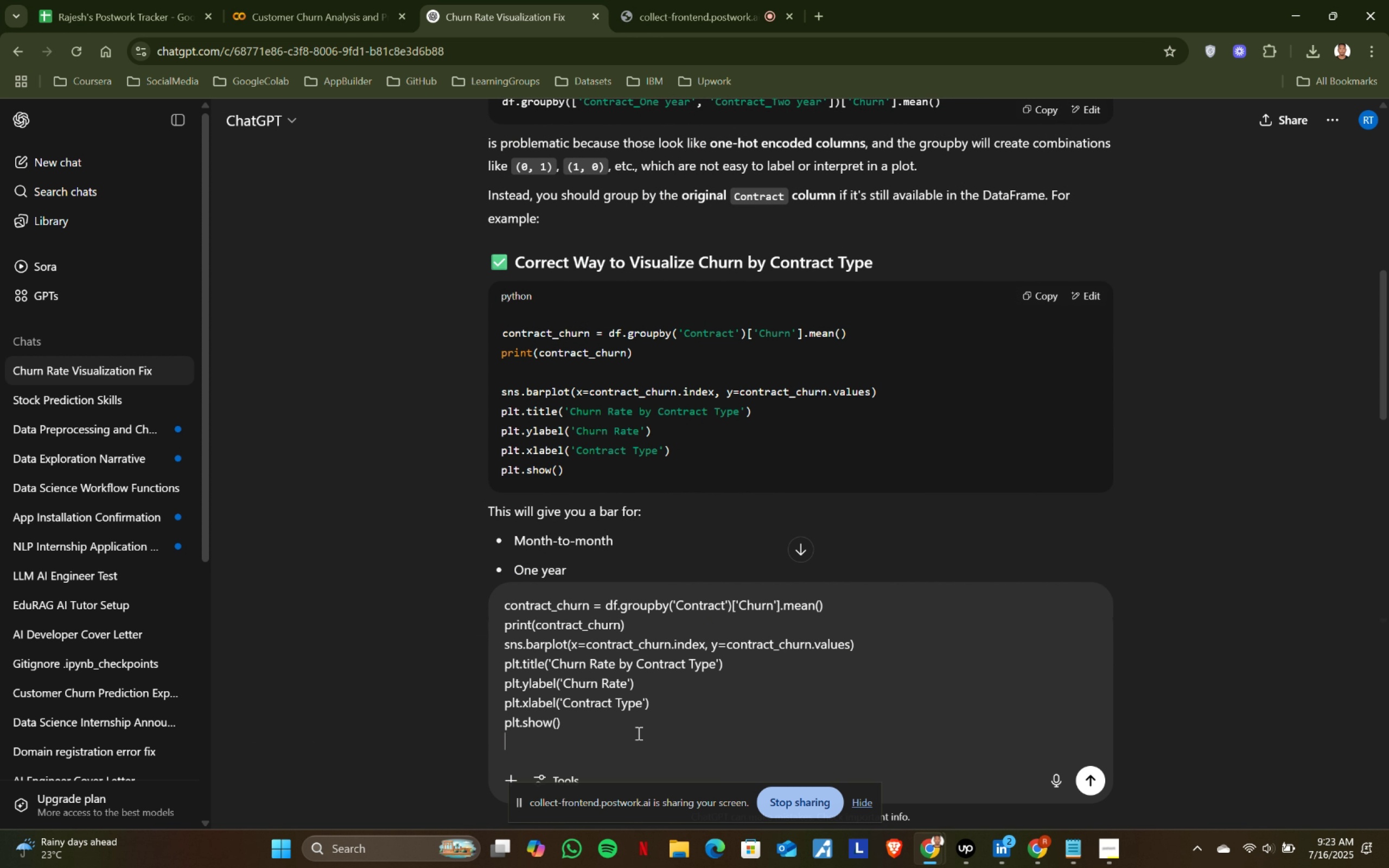 
key(Shift+Enter)
 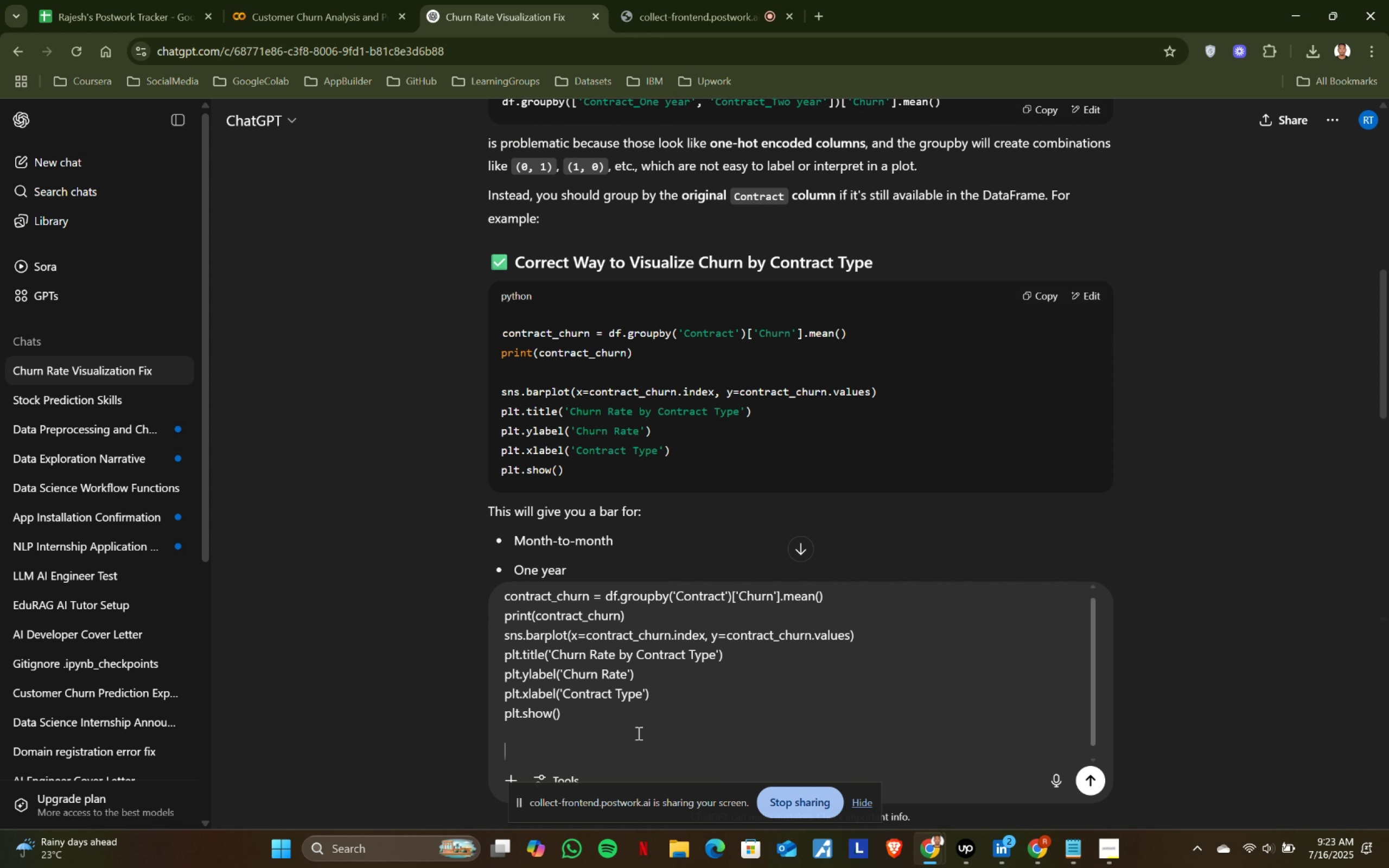 
key(Shift+Enter)
 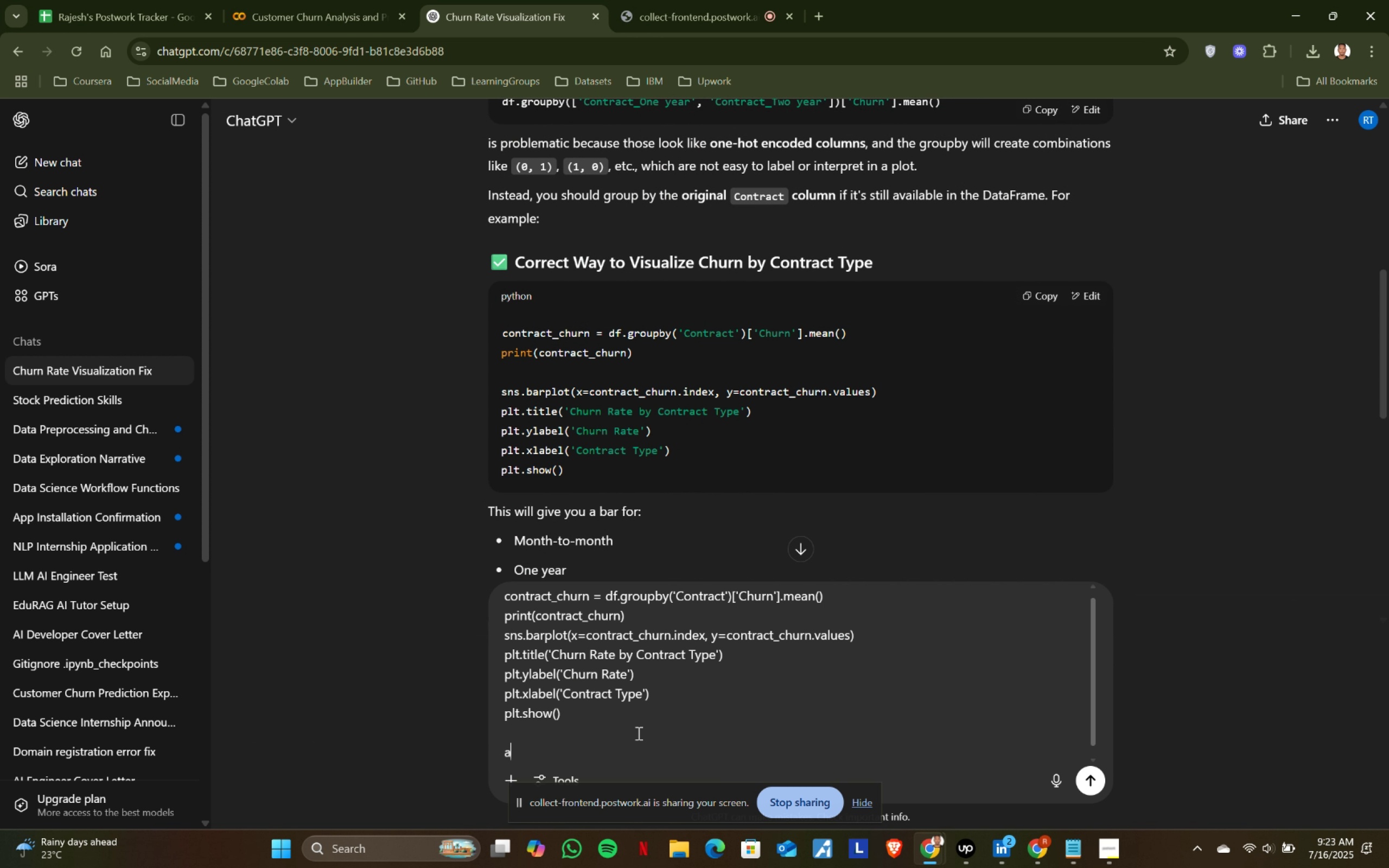 
type(as i have already done)
key(Backspace)
key(Backspace)
key(Backspace)
key(Backspace)
type(implemented the one hot encoder the contract no longer exist in the dataframe)
 